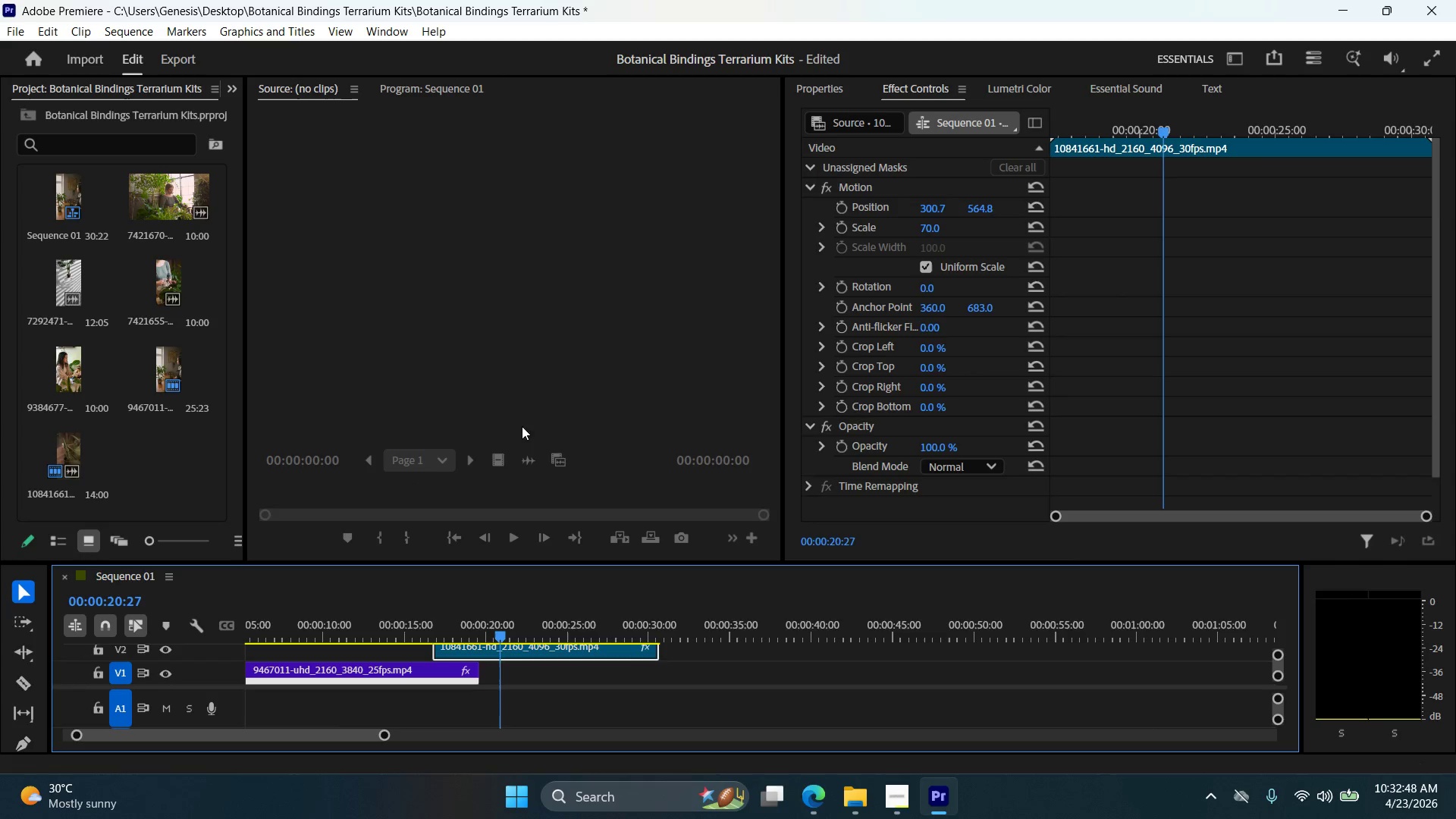 
hold_key(key=AltLeft, duration=1.39)
 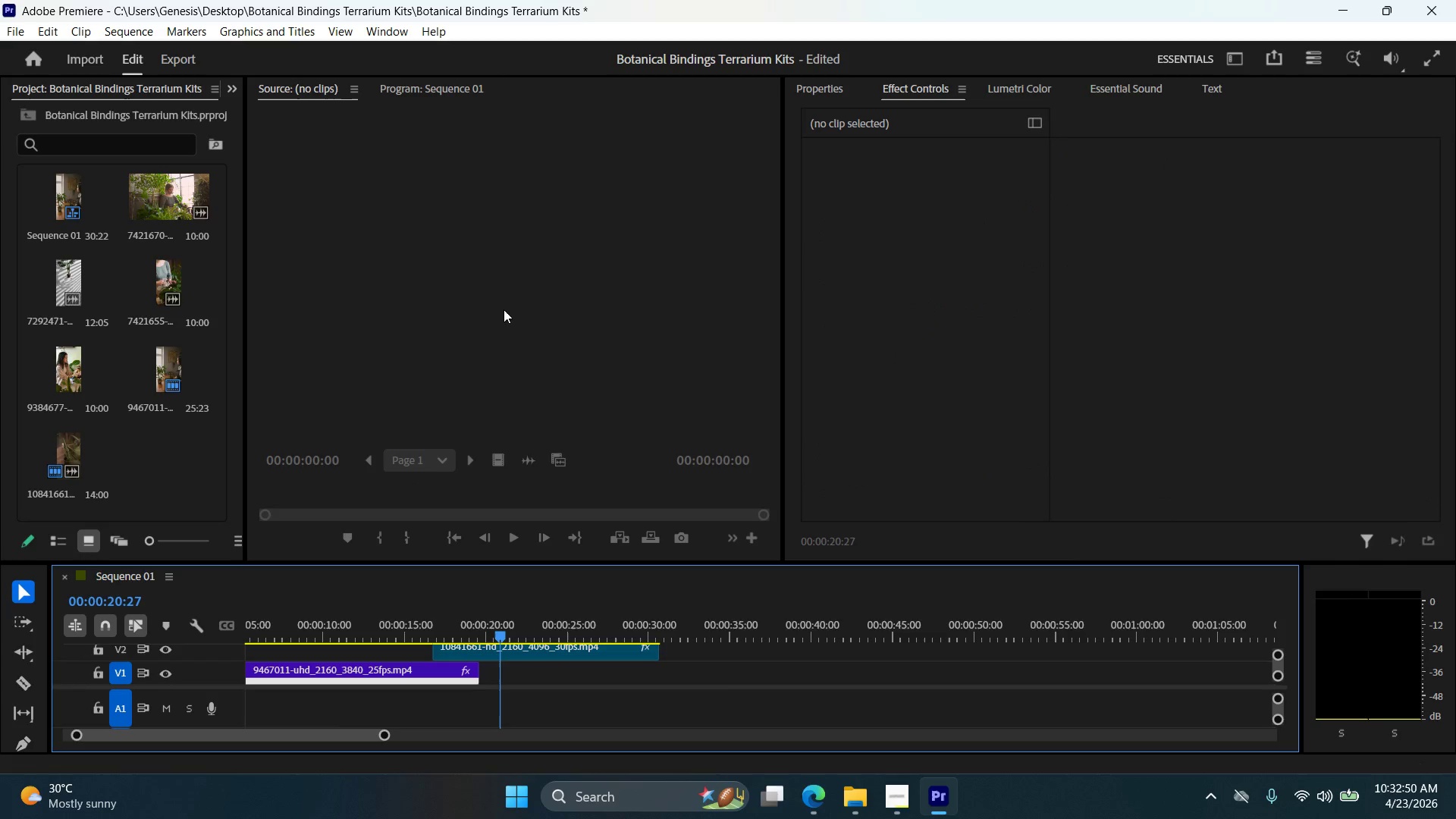 
left_click([504, 309])
 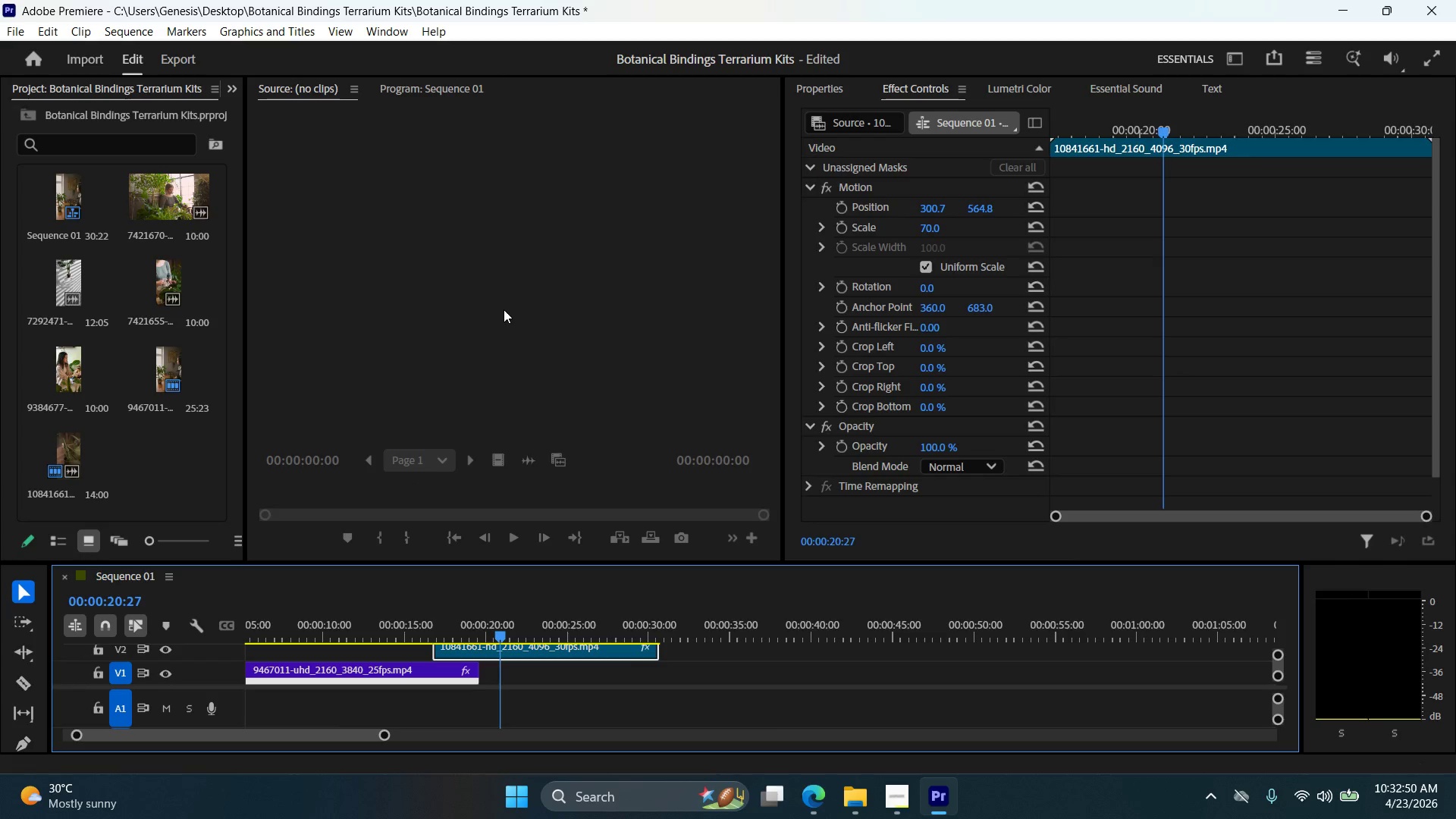 
scroll: coordinate [499, 300], scroll_direction: up, amount: 10.0
 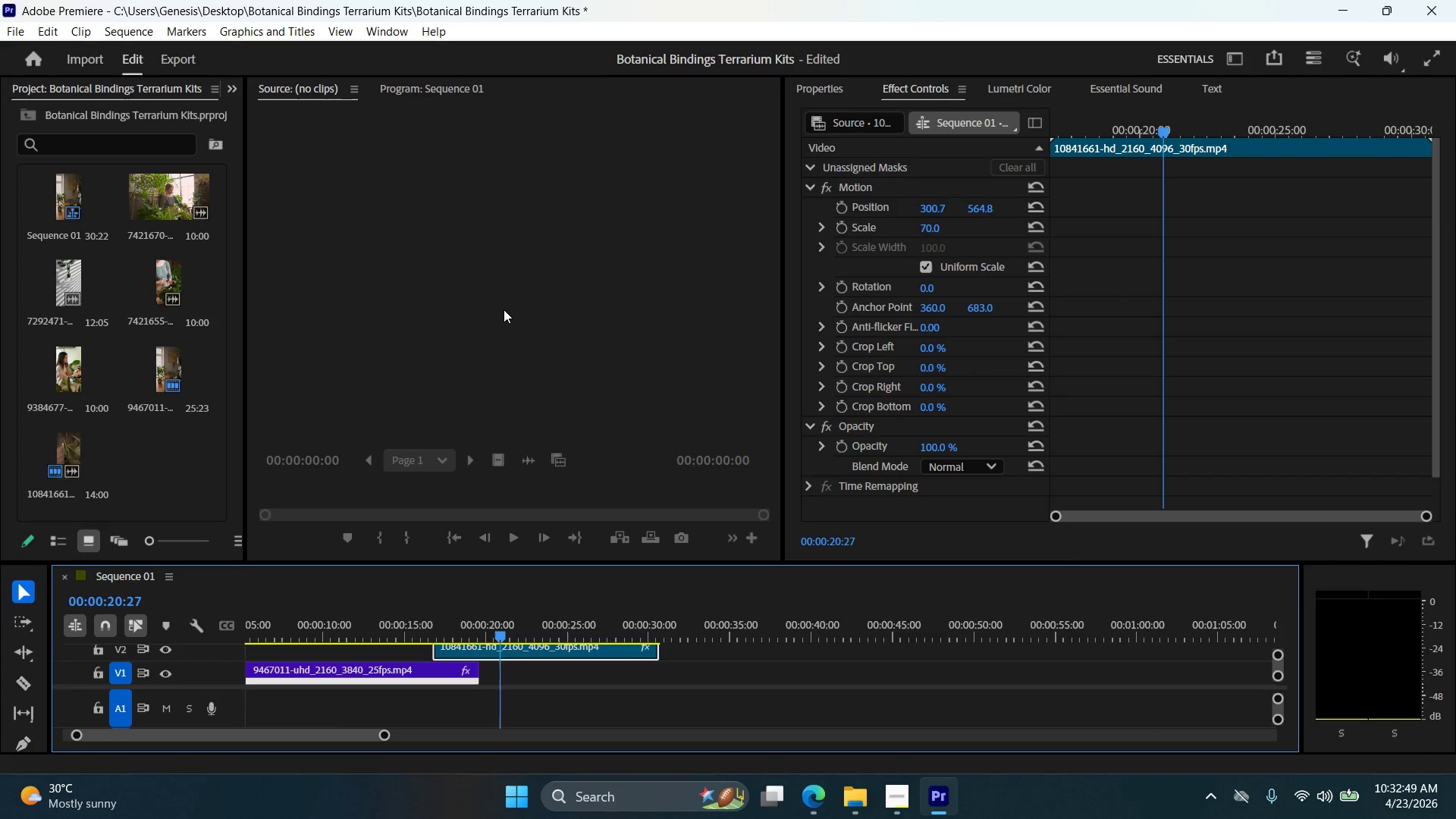 
key(Escape)
 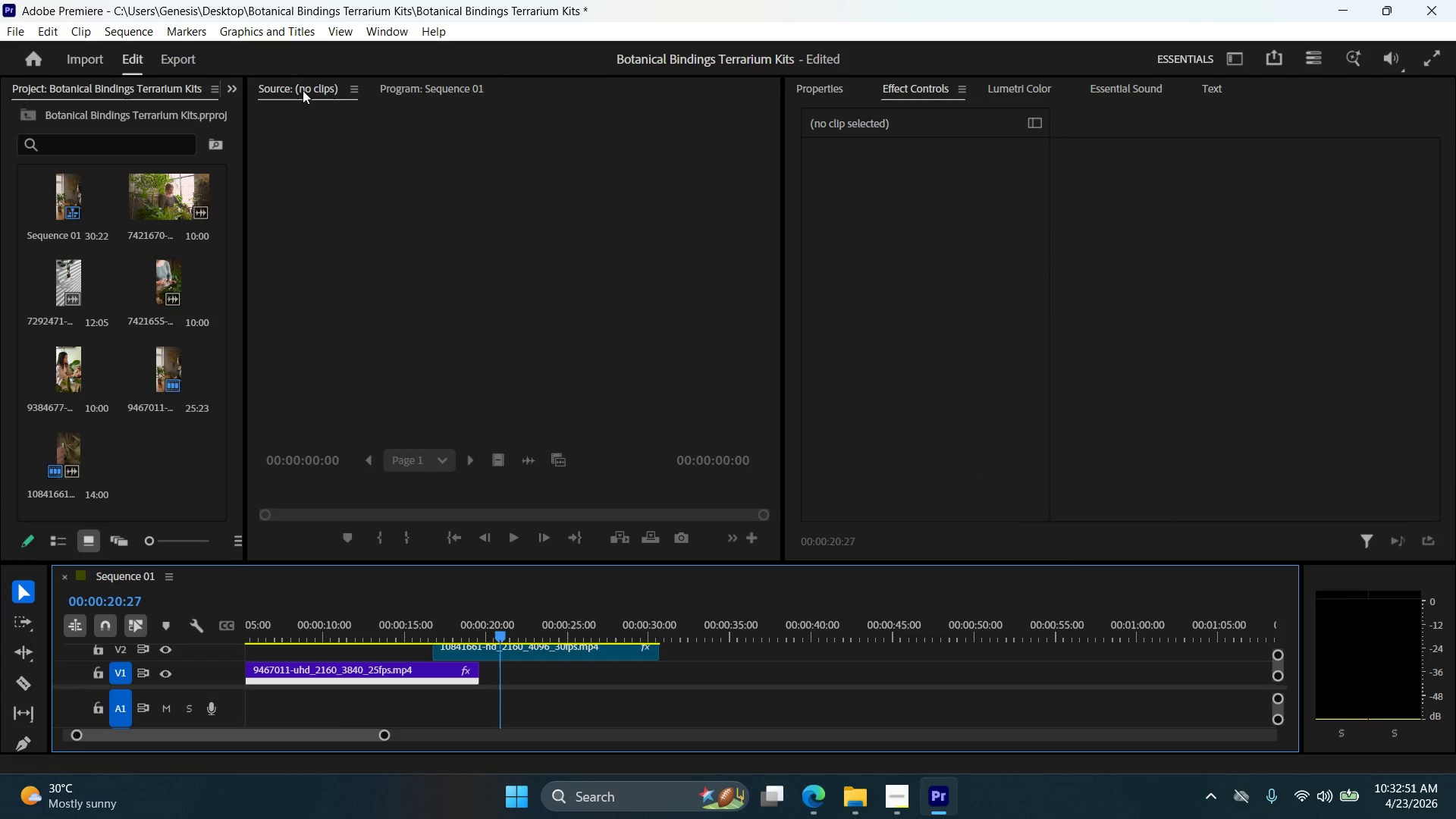 
left_click([417, 85])
 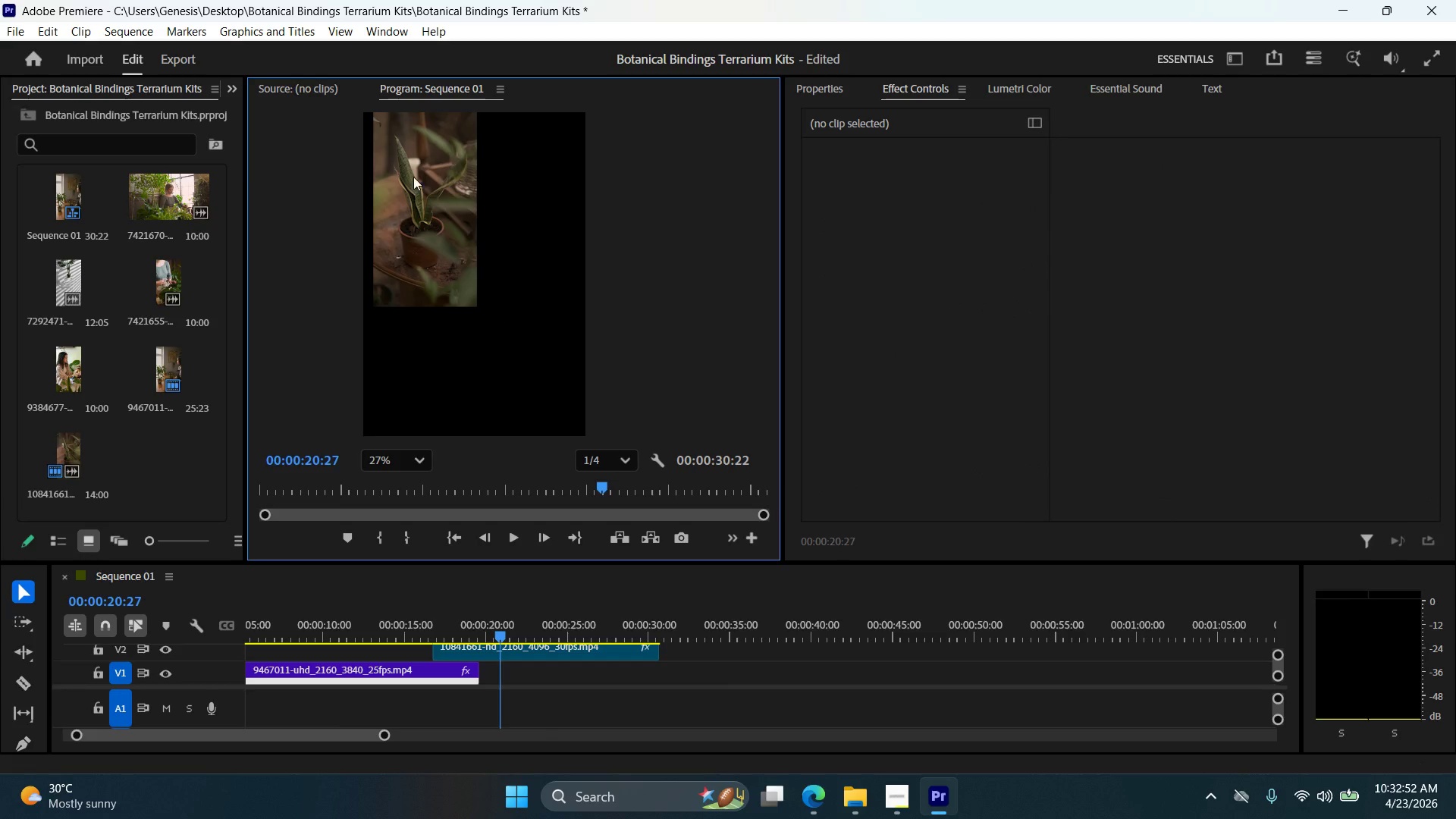 
key(Alt+AltLeft)
 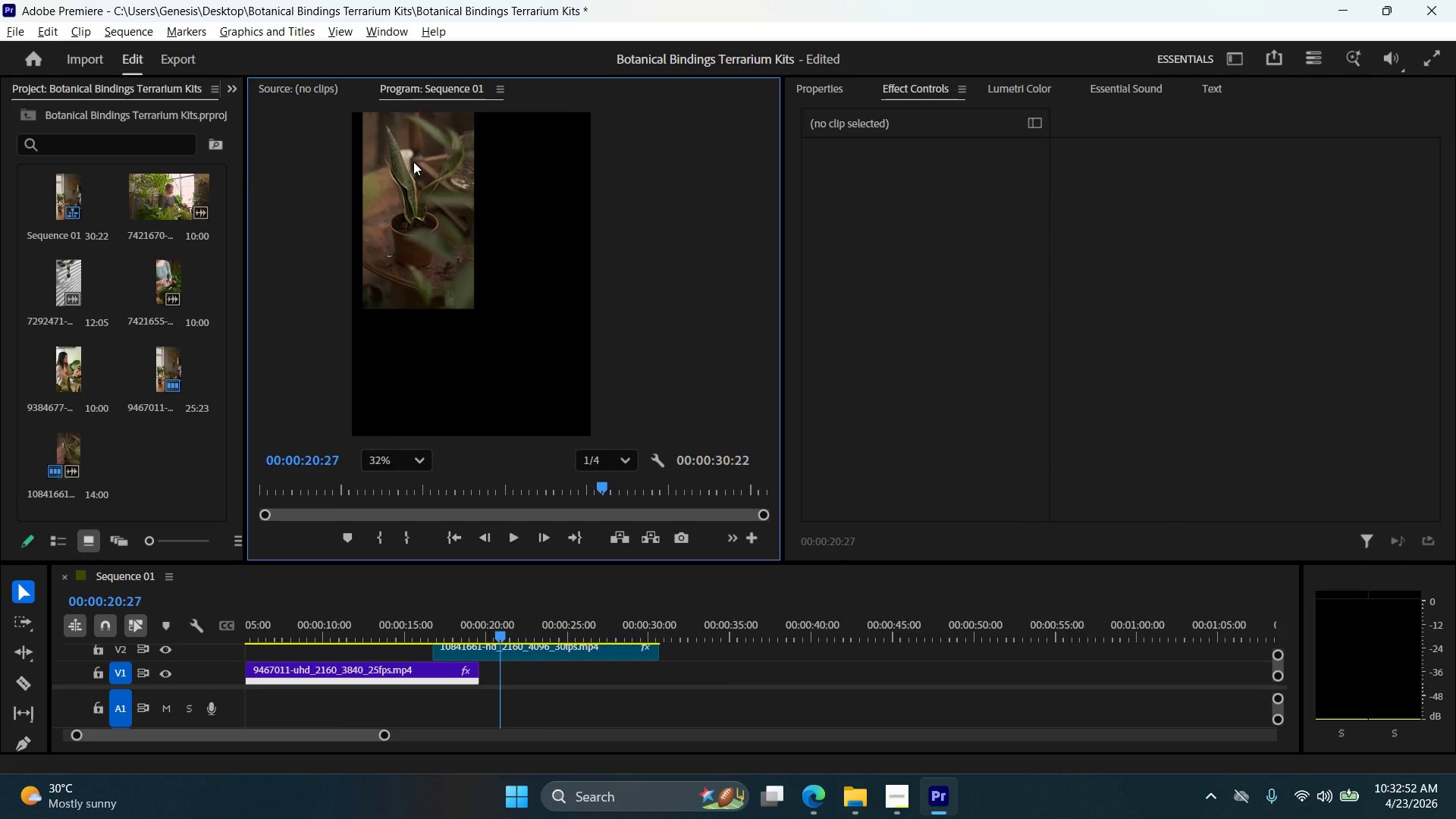 
scroll: coordinate [413, 162], scroll_direction: up, amount: 3.0
 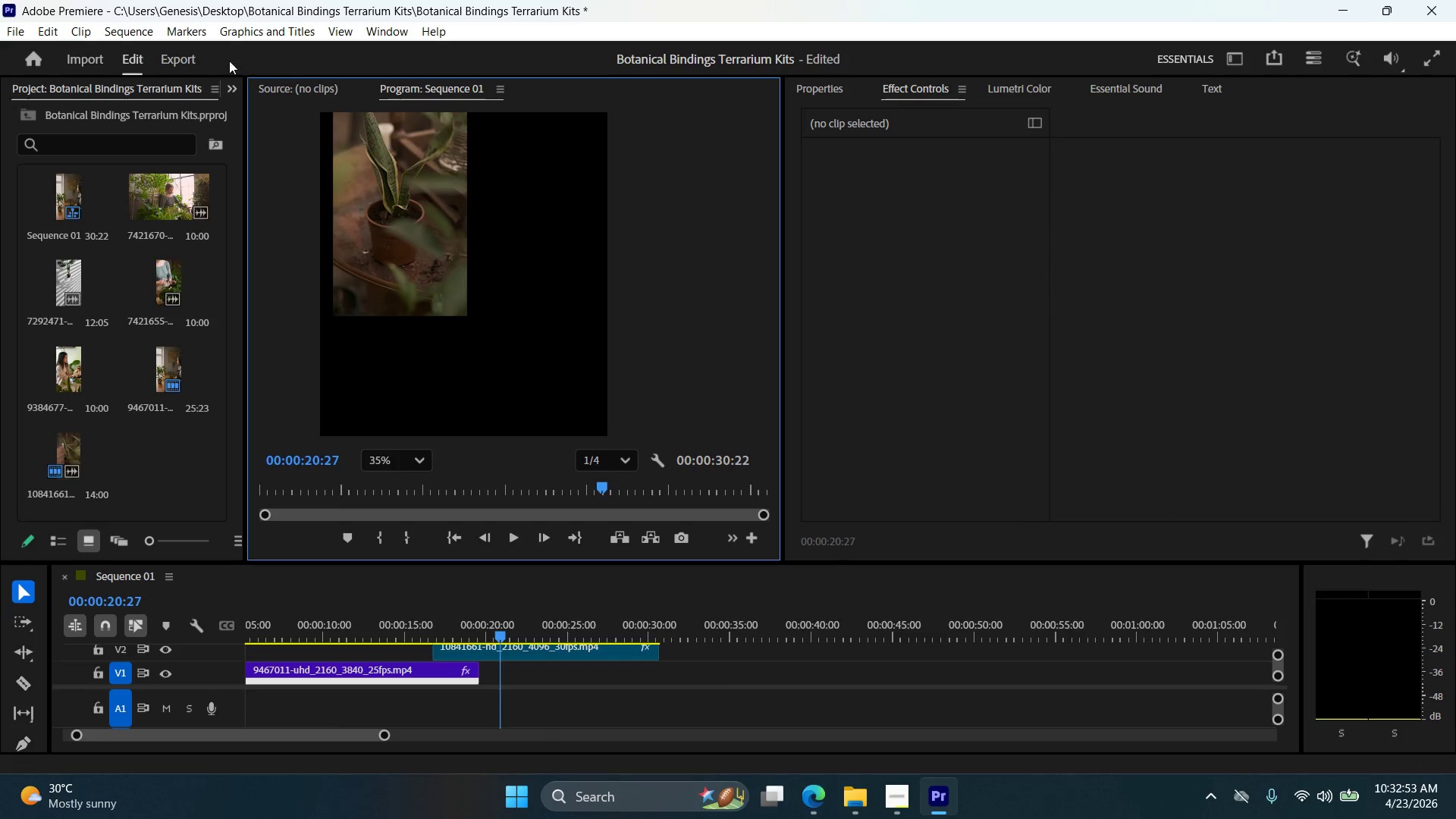 
left_click([280, 92])
 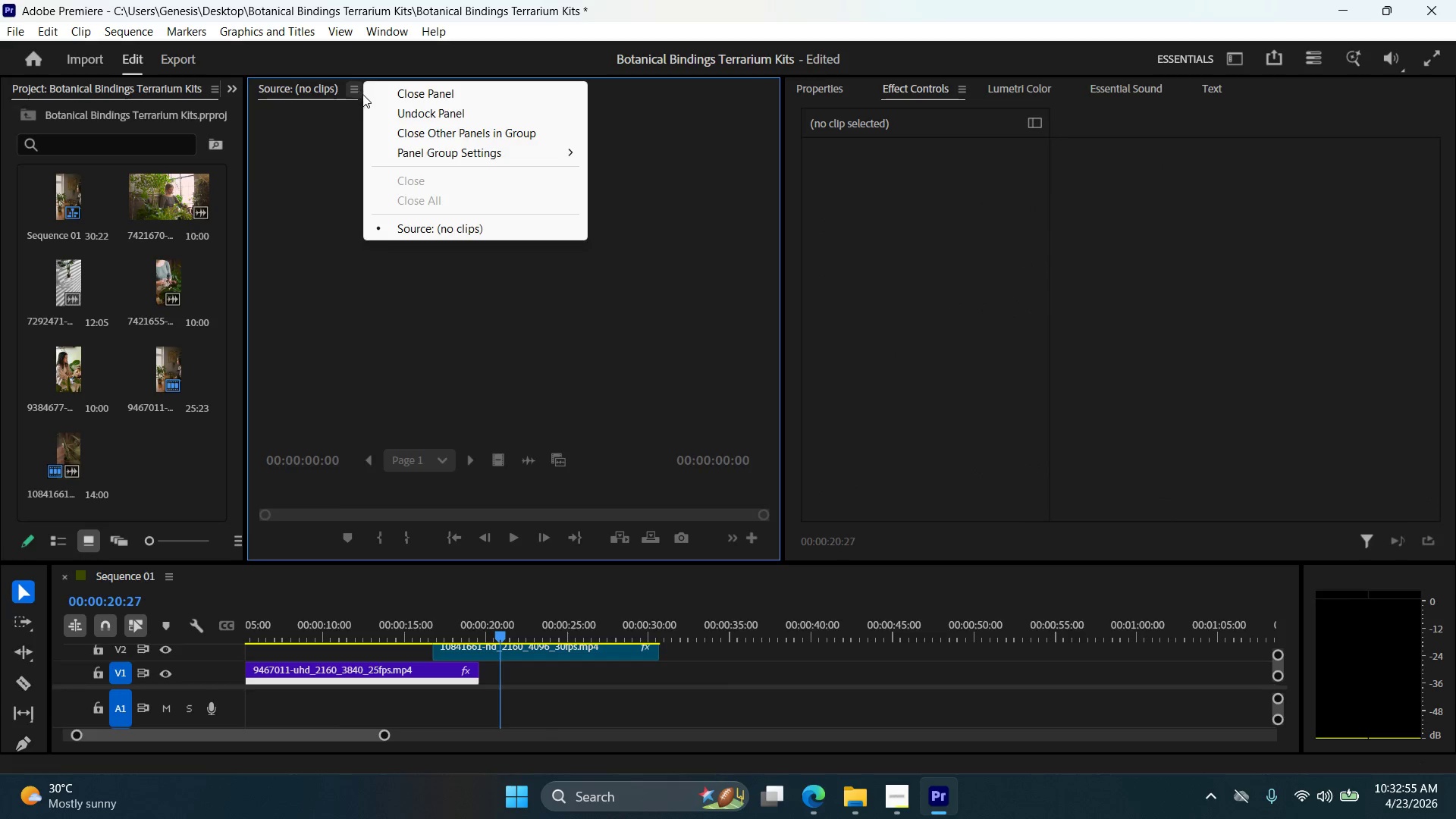 
left_click([392, 97])
 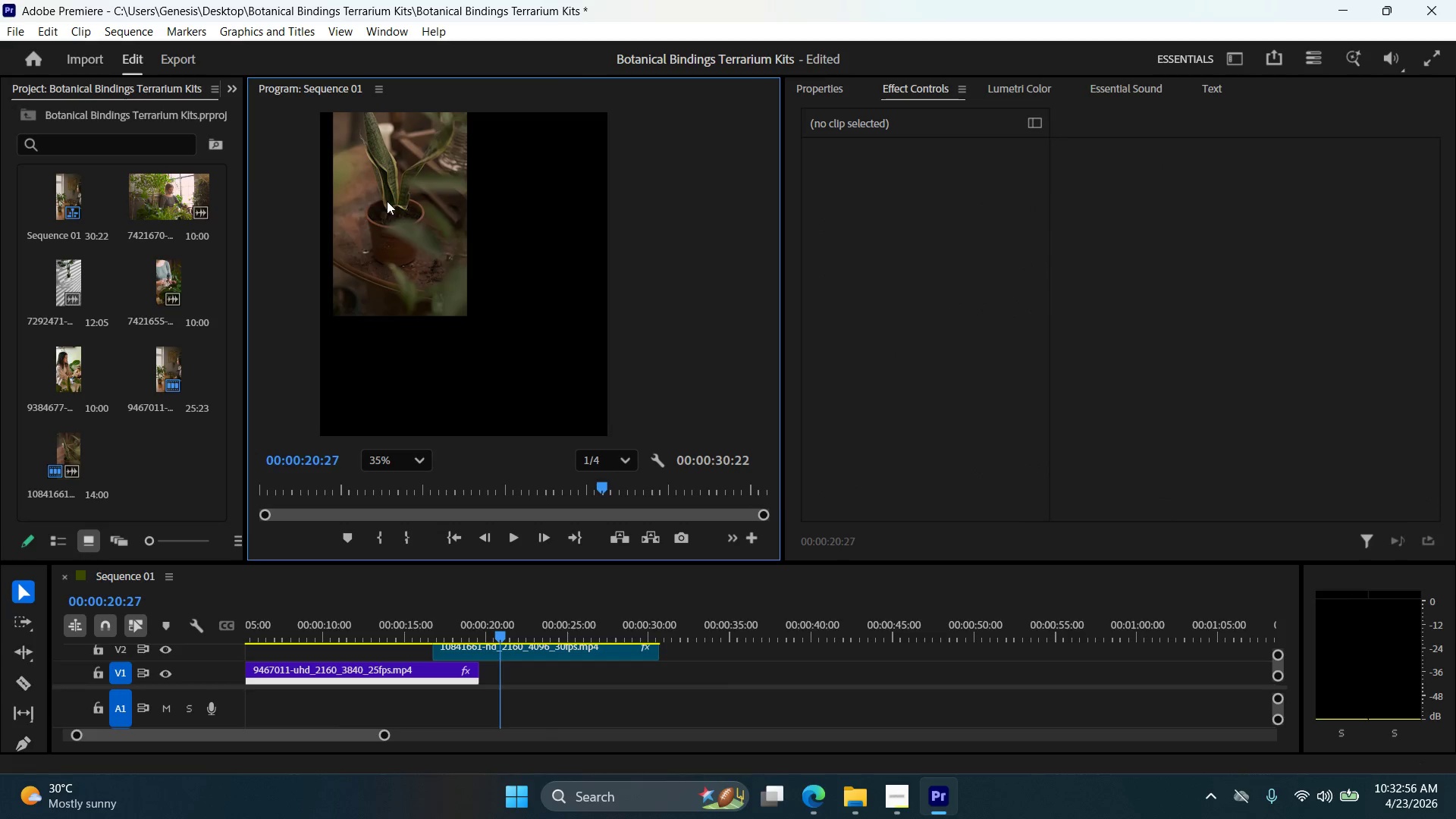 
hold_key(key=AltLeft, duration=0.59)
hold_key(key=AltLeft, duration=0.33)
scroll: coordinate [437, 143], scroll_direction: down, amount: 4.0
 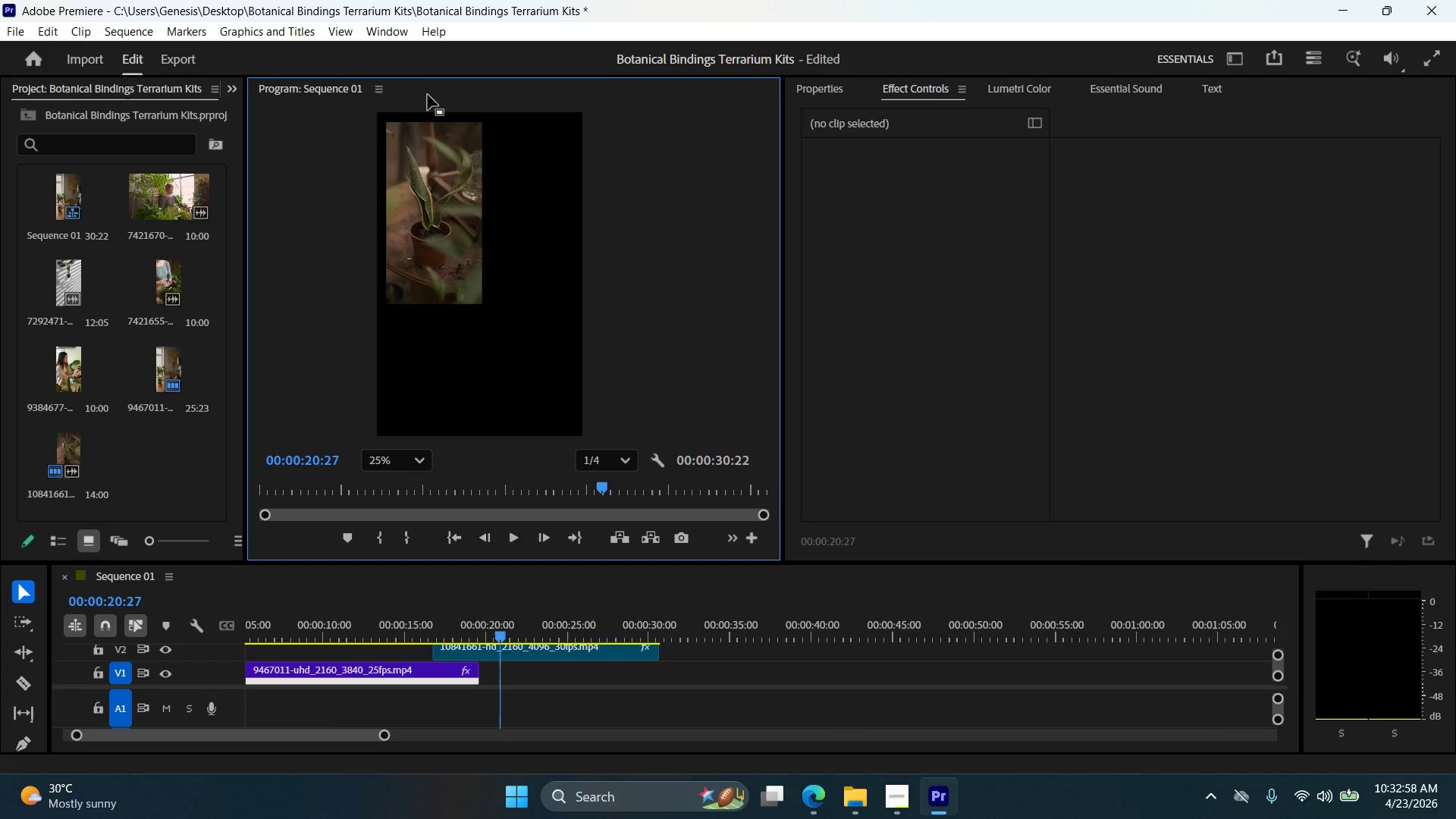 
hold_key(key=AltLeft, duration=0.33)
 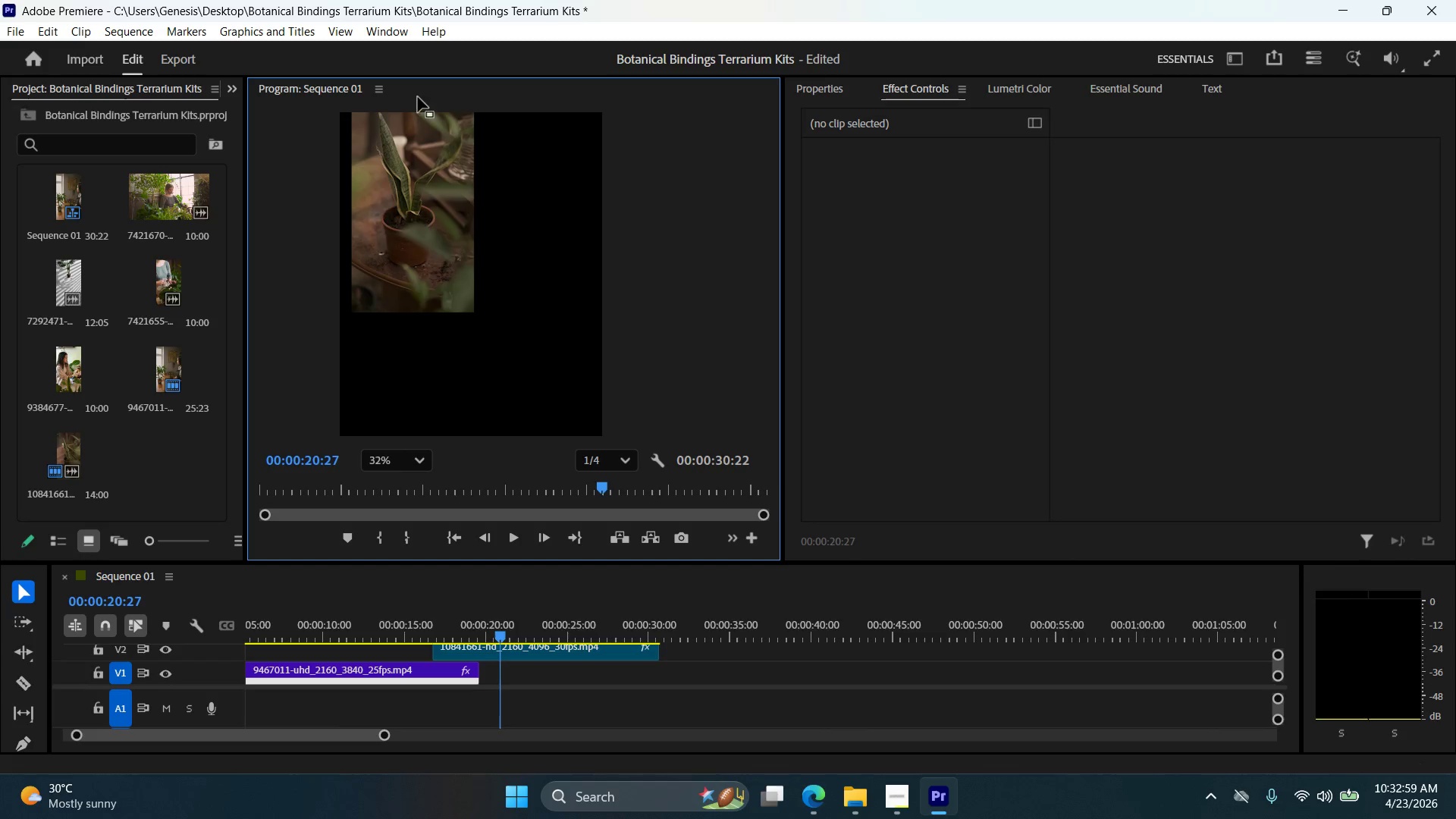 
hold_key(key=AltLeft, duration=0.31)
 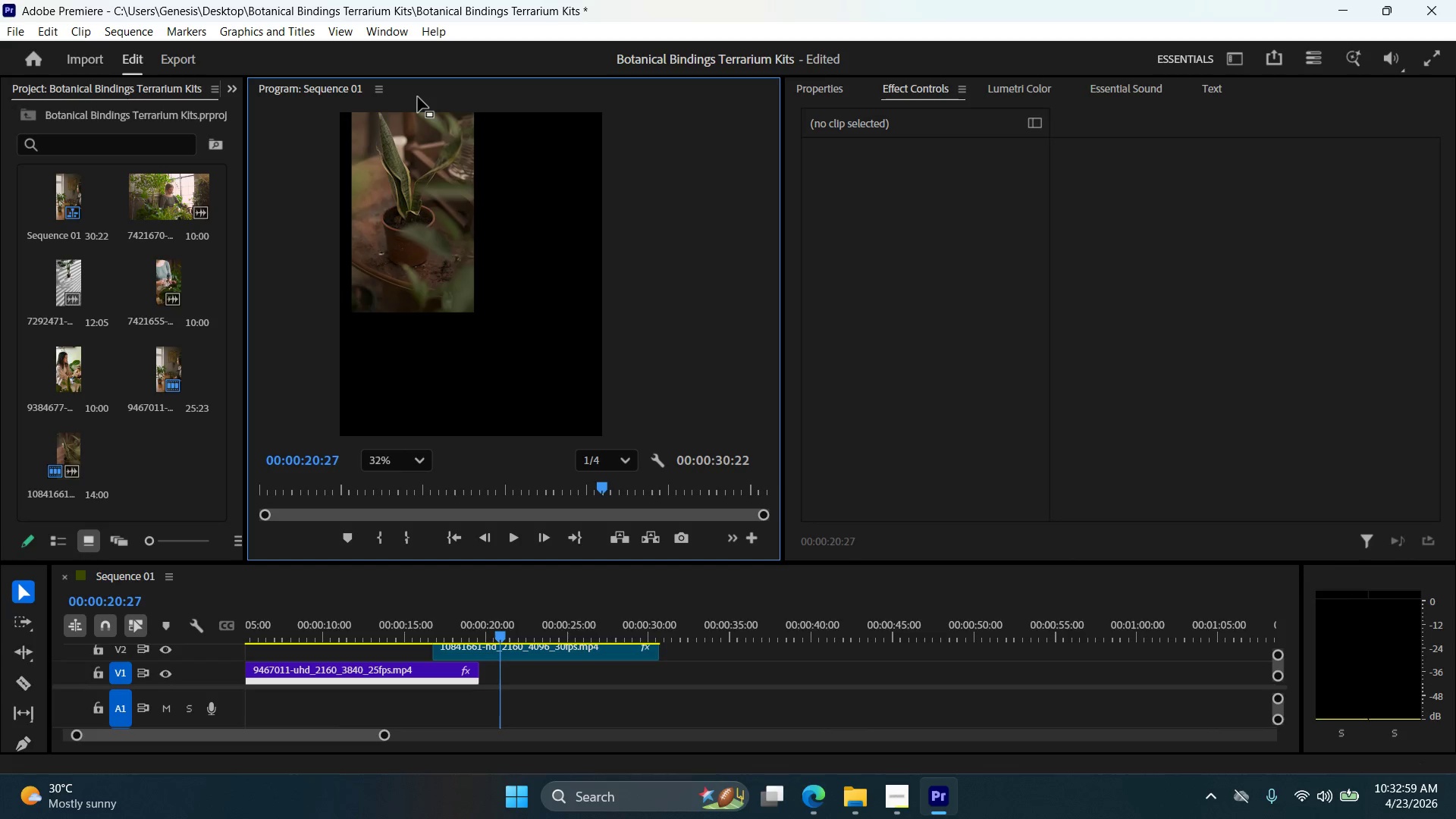 
hold_key(key=AltLeft, duration=0.38)
 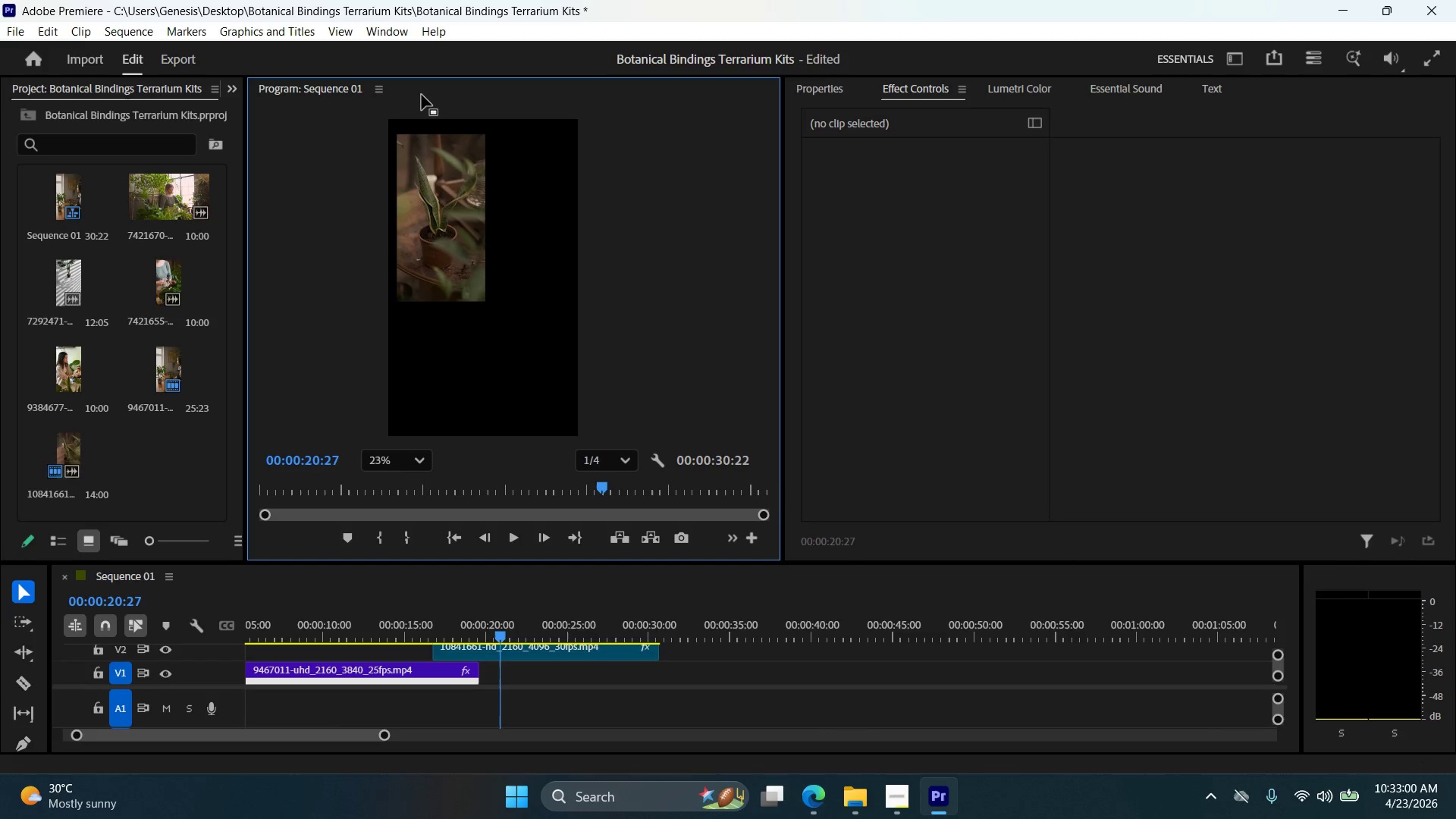 
scroll: coordinate [418, 111], scroll_direction: up, amount: 7.0
 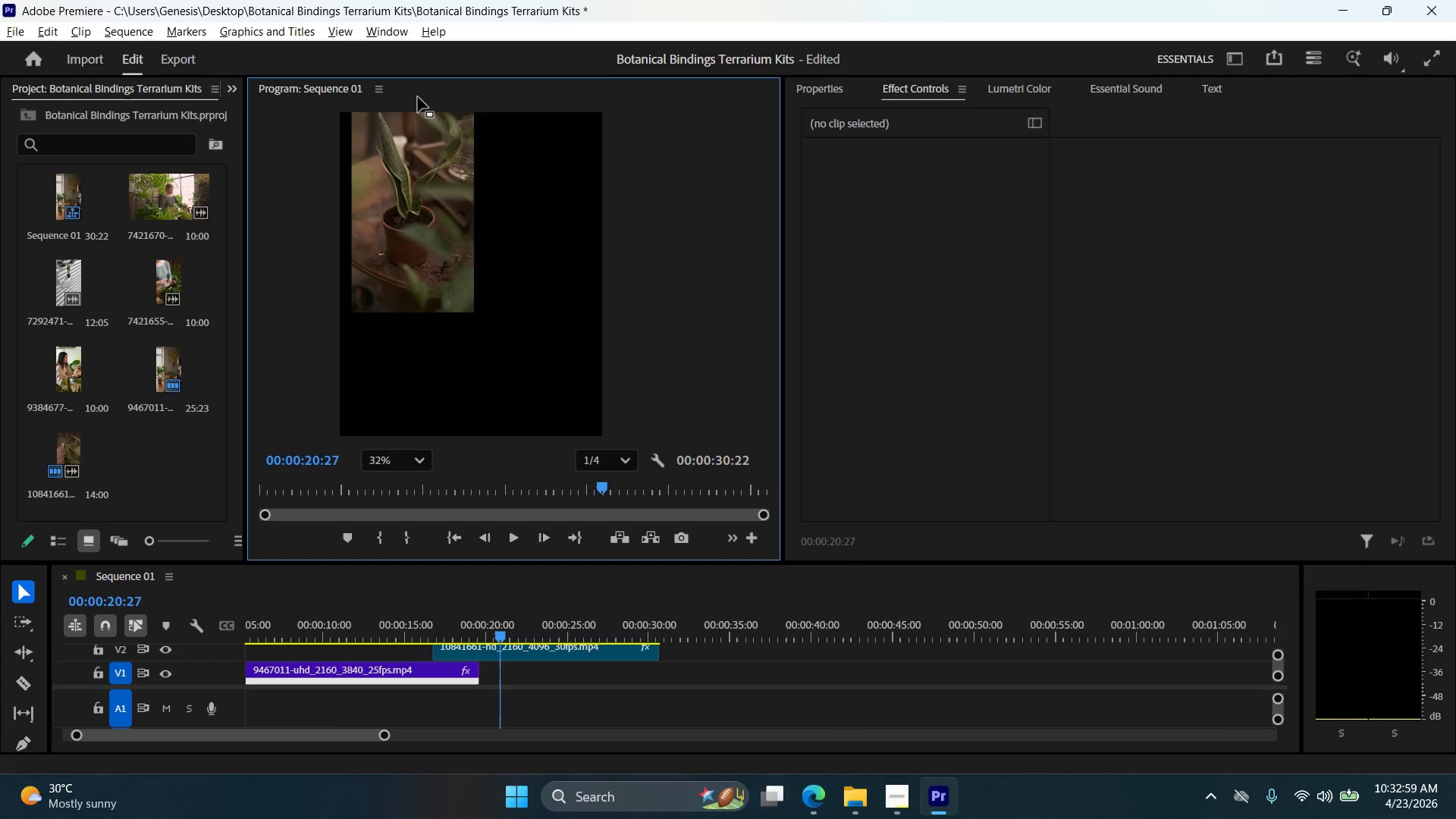 
hold_key(key=AltLeft, duration=3.64)
 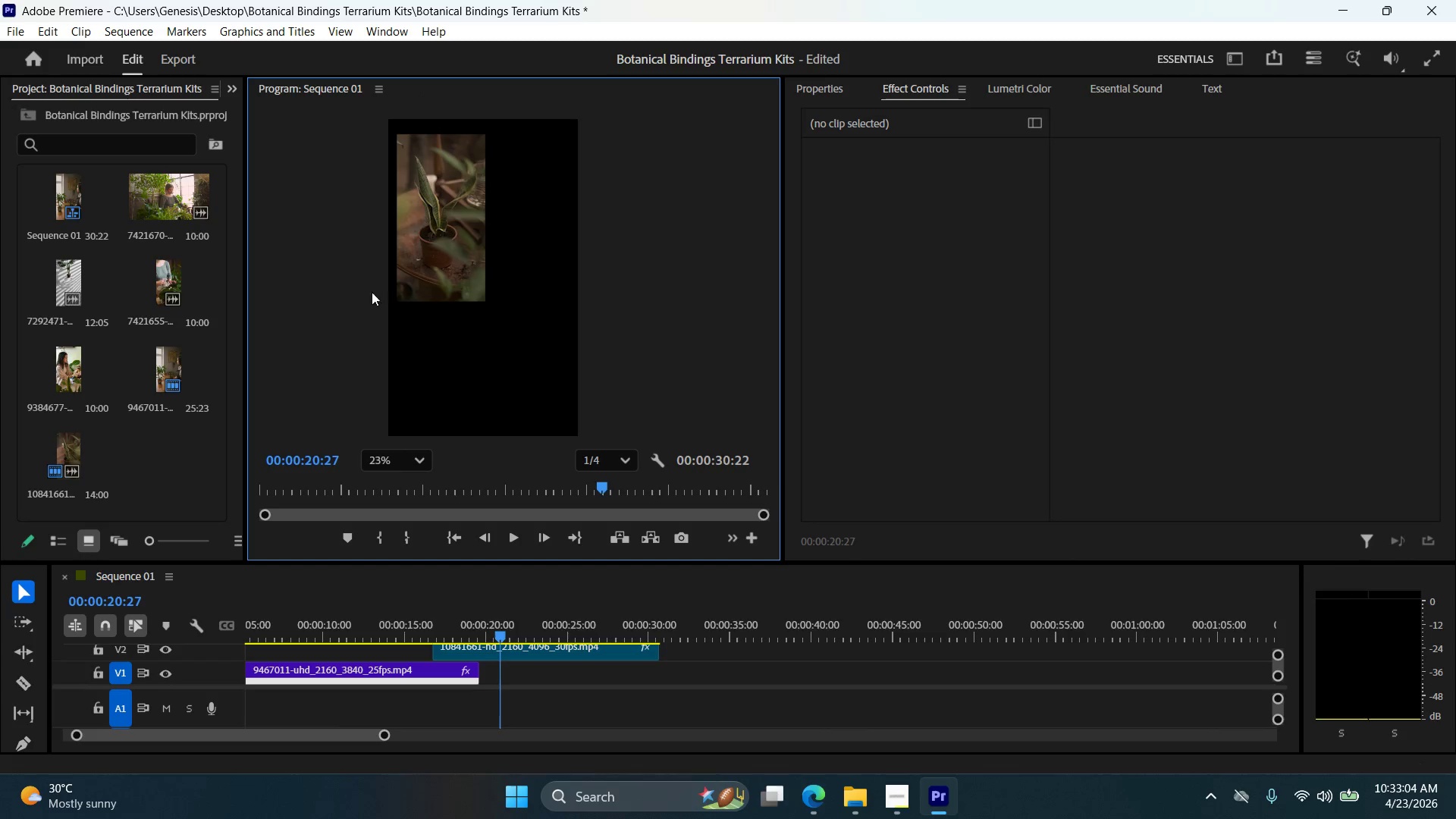 
scroll: coordinate [416, 105], scroll_direction: down, amount: 4.0
 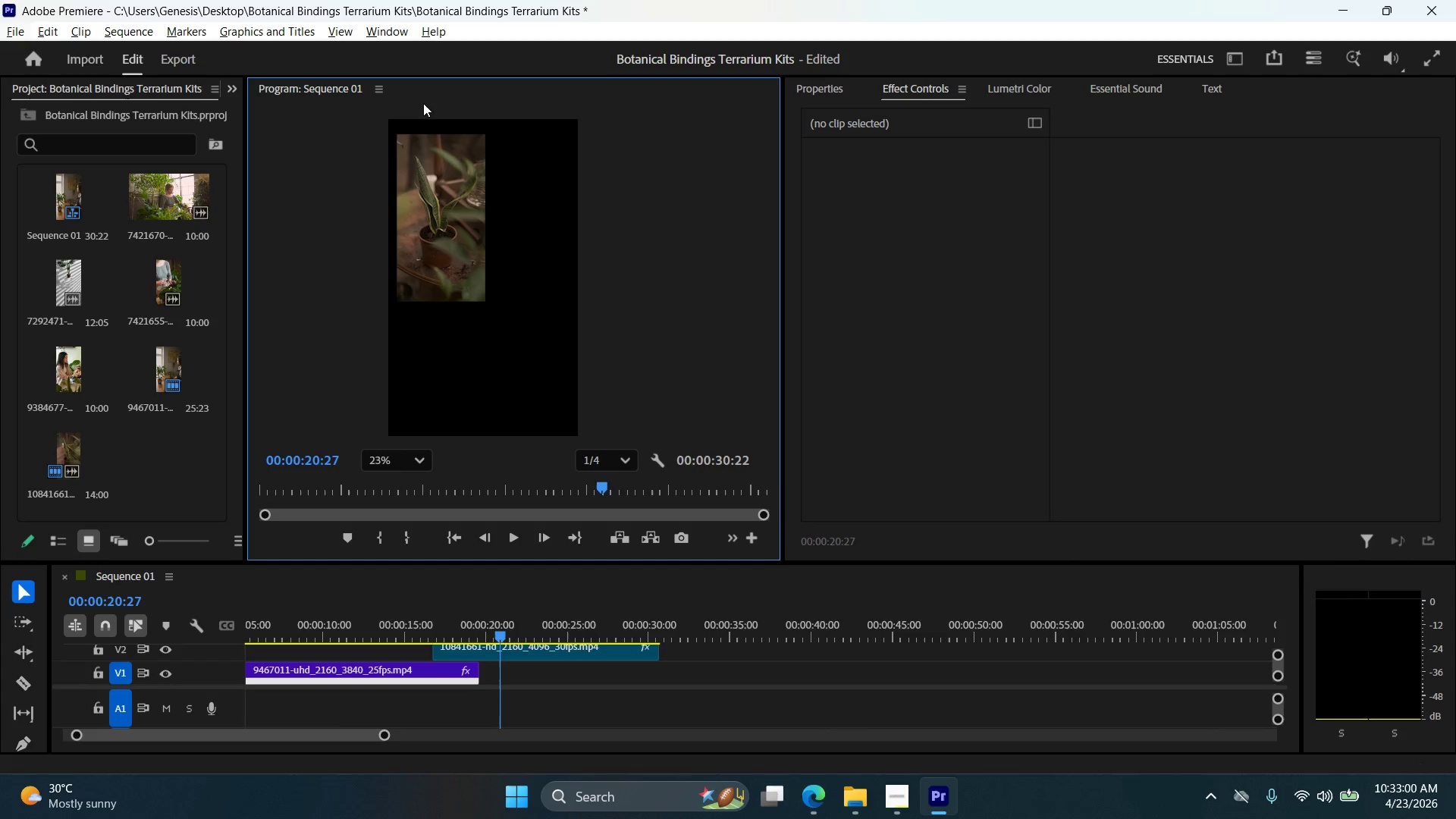 
scroll: coordinate [428, 133], scroll_direction: up, amount: 3.0
 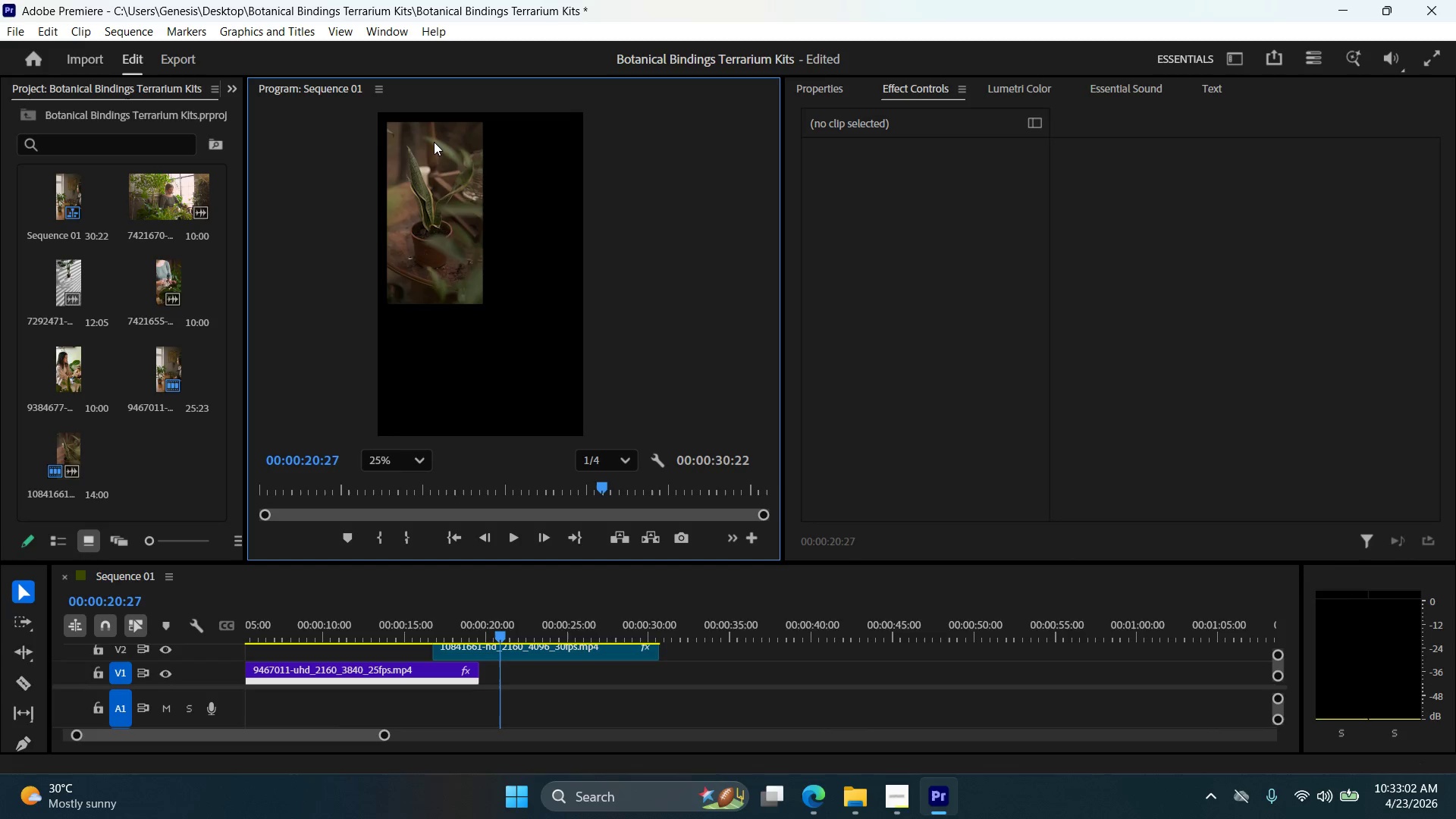 
scroll: coordinate [438, 172], scroll_direction: down, amount: 1.0
 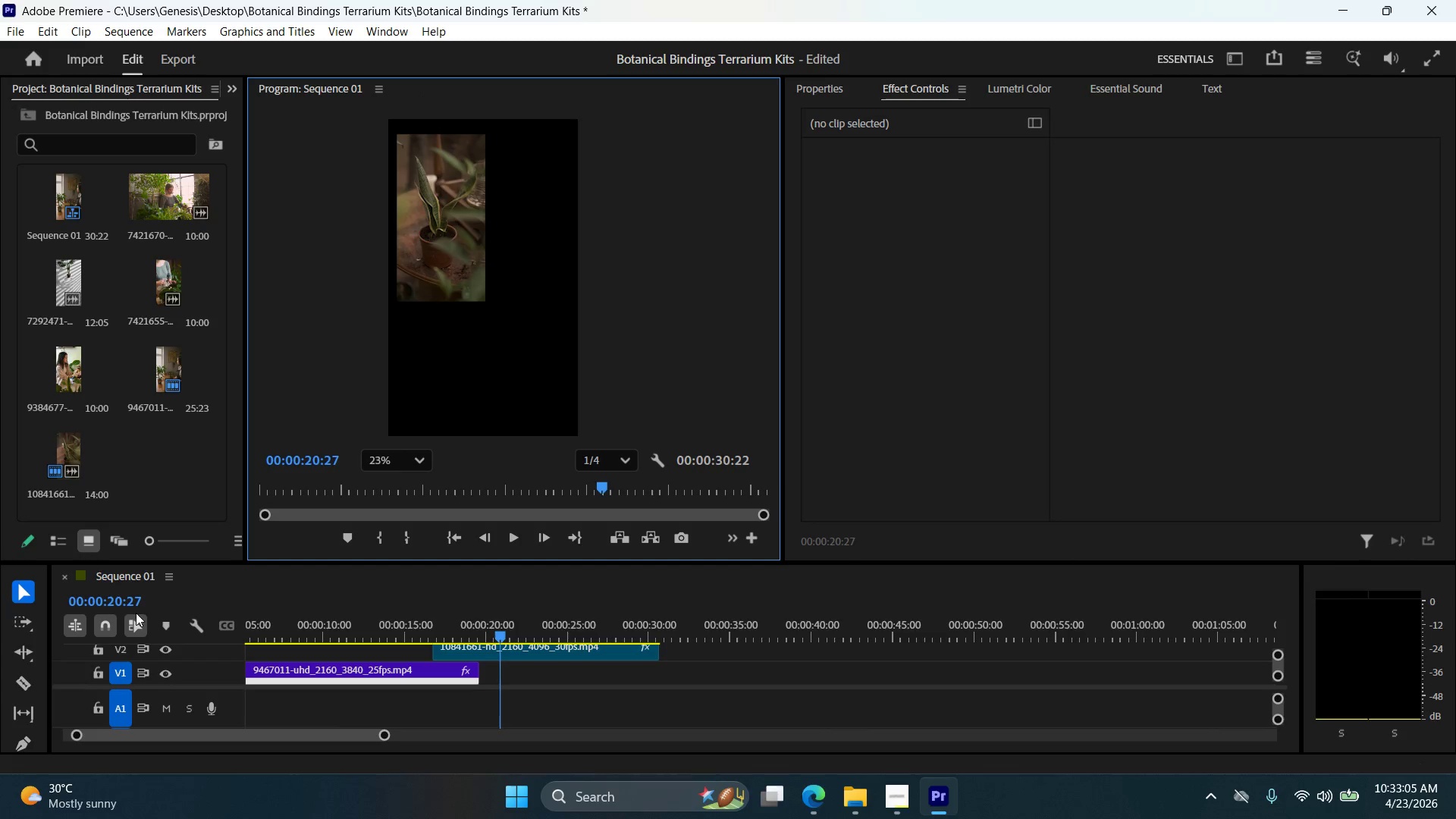 
key(P)
 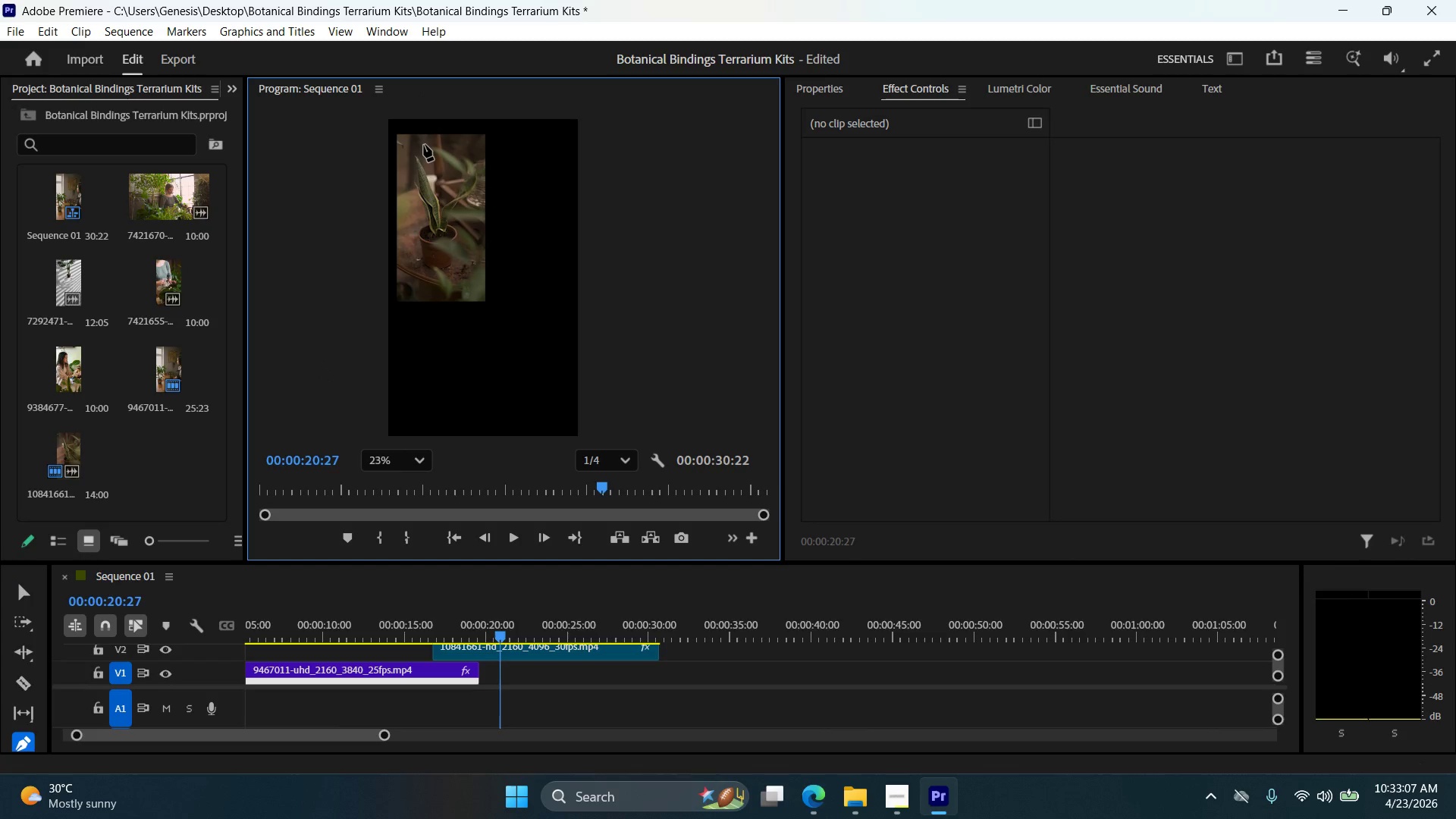 
left_click_drag(start_coordinate=[424, 145], to_coordinate=[408, 143])
 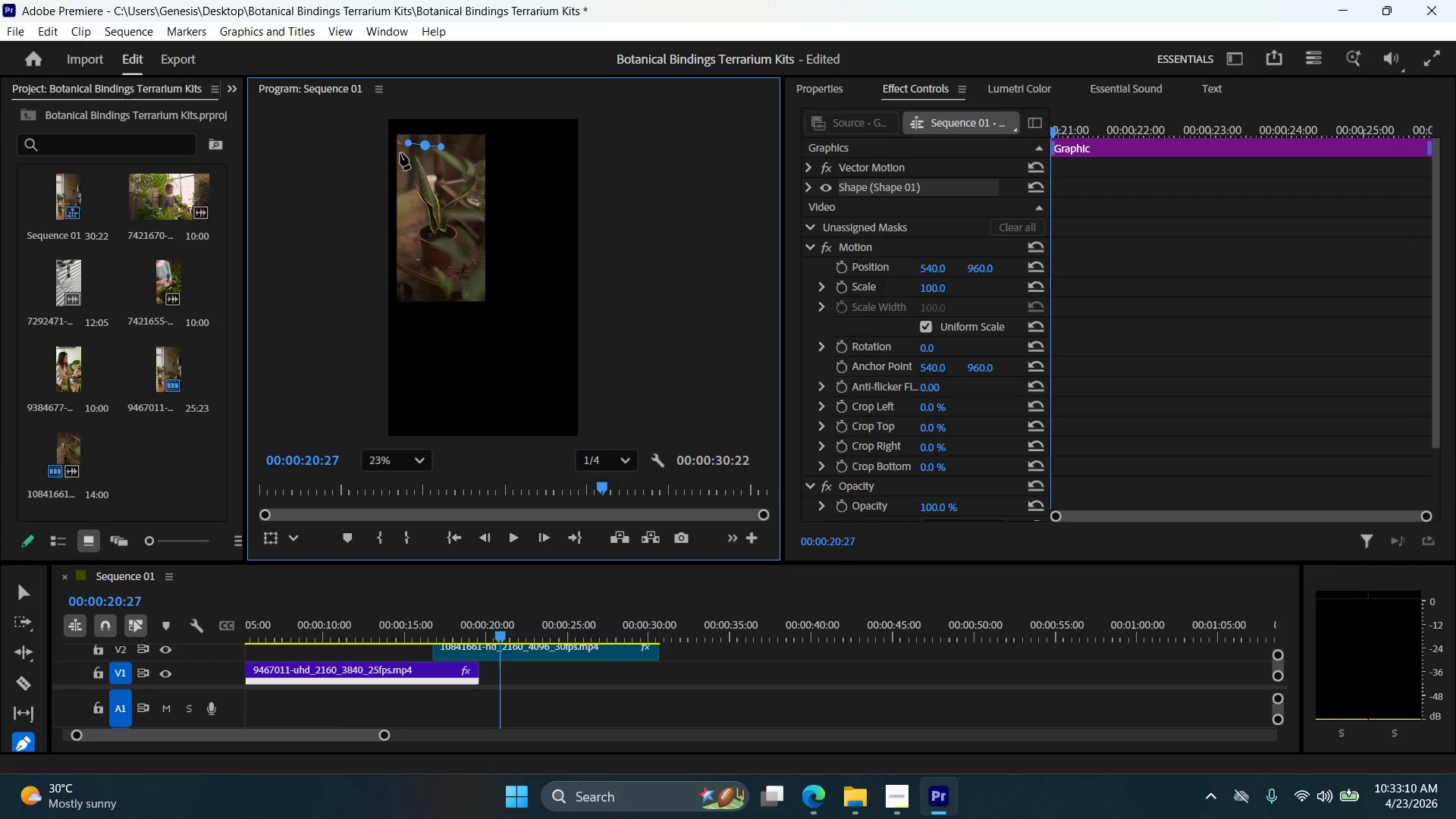 
left_click_drag(start_coordinate=[402, 157], to_coordinate=[405, 171])
 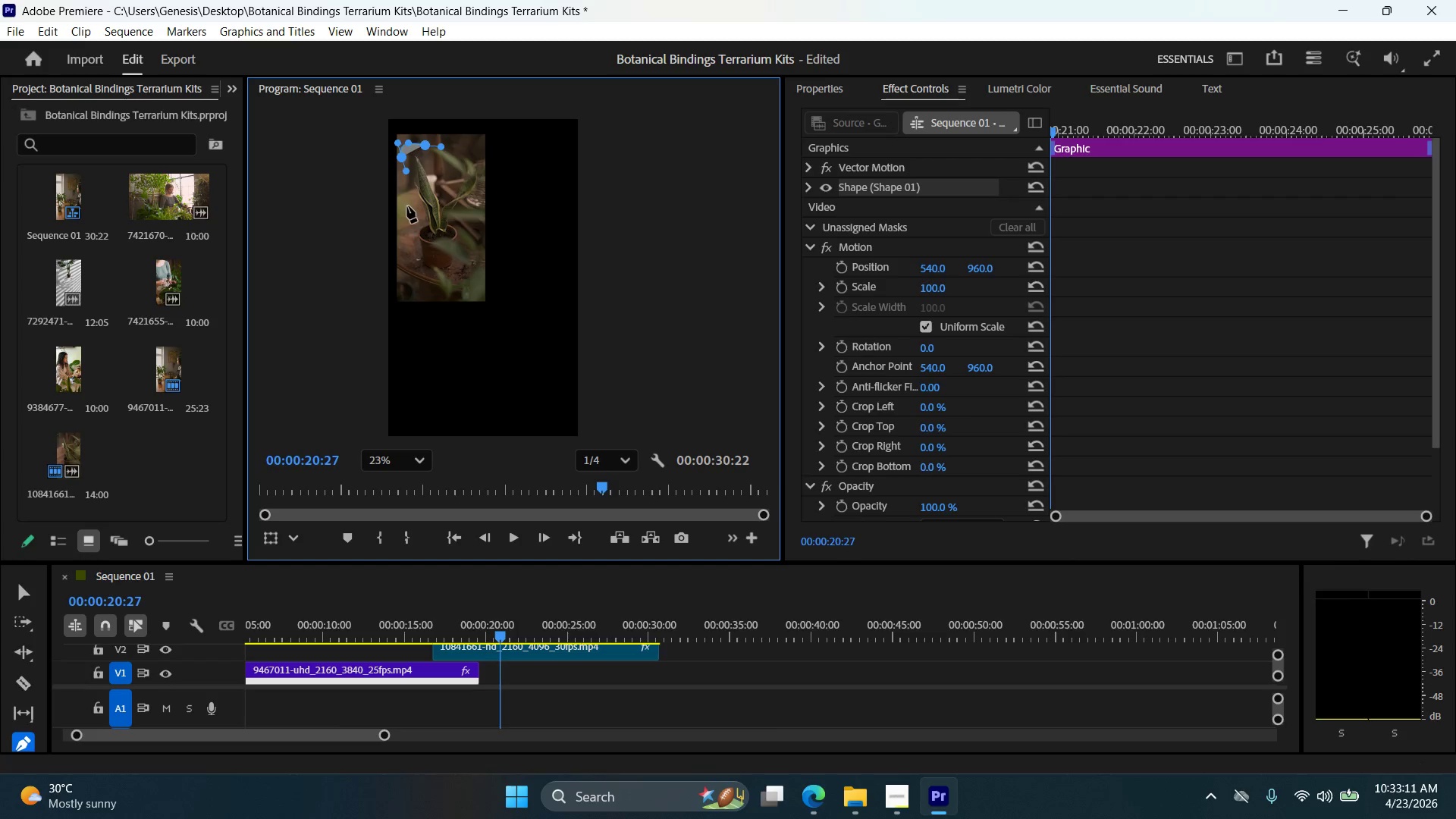 
left_click_drag(start_coordinate=[409, 214], to_coordinate=[403, 231])
 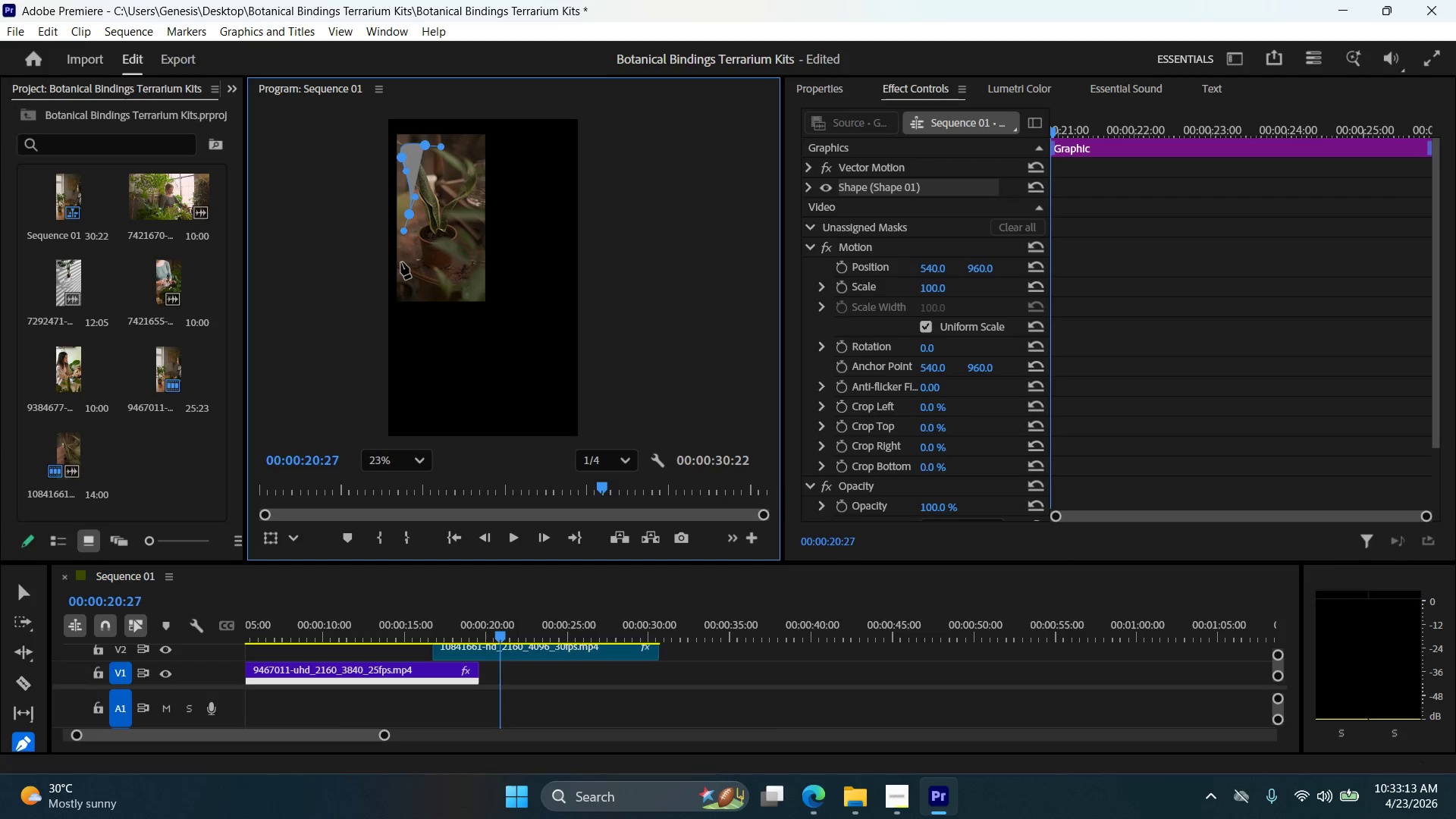 
left_click_drag(start_coordinate=[401, 265], to_coordinate=[407, 279])
 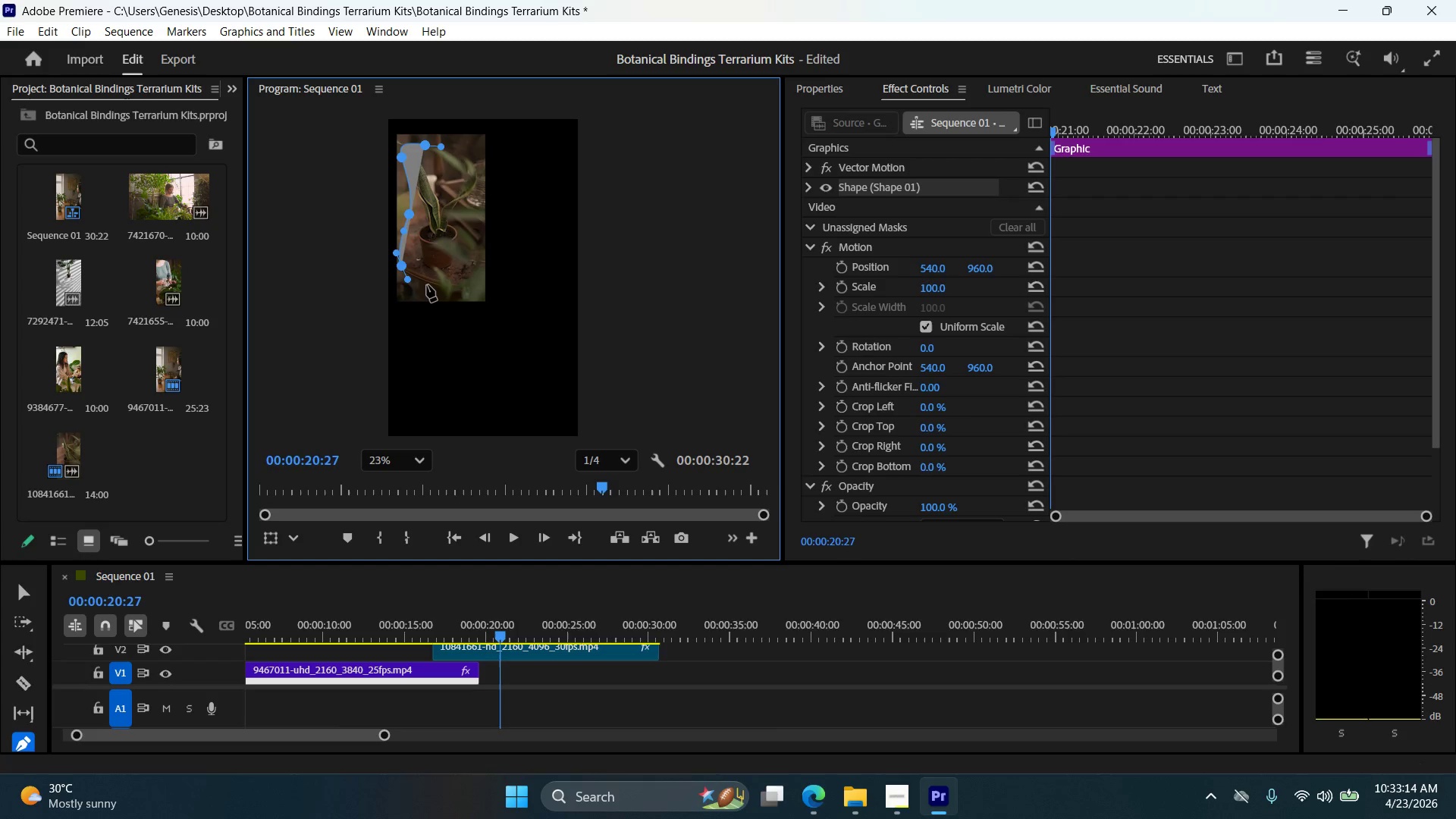 
left_click_drag(start_coordinate=[430, 288], to_coordinate=[441, 297])
 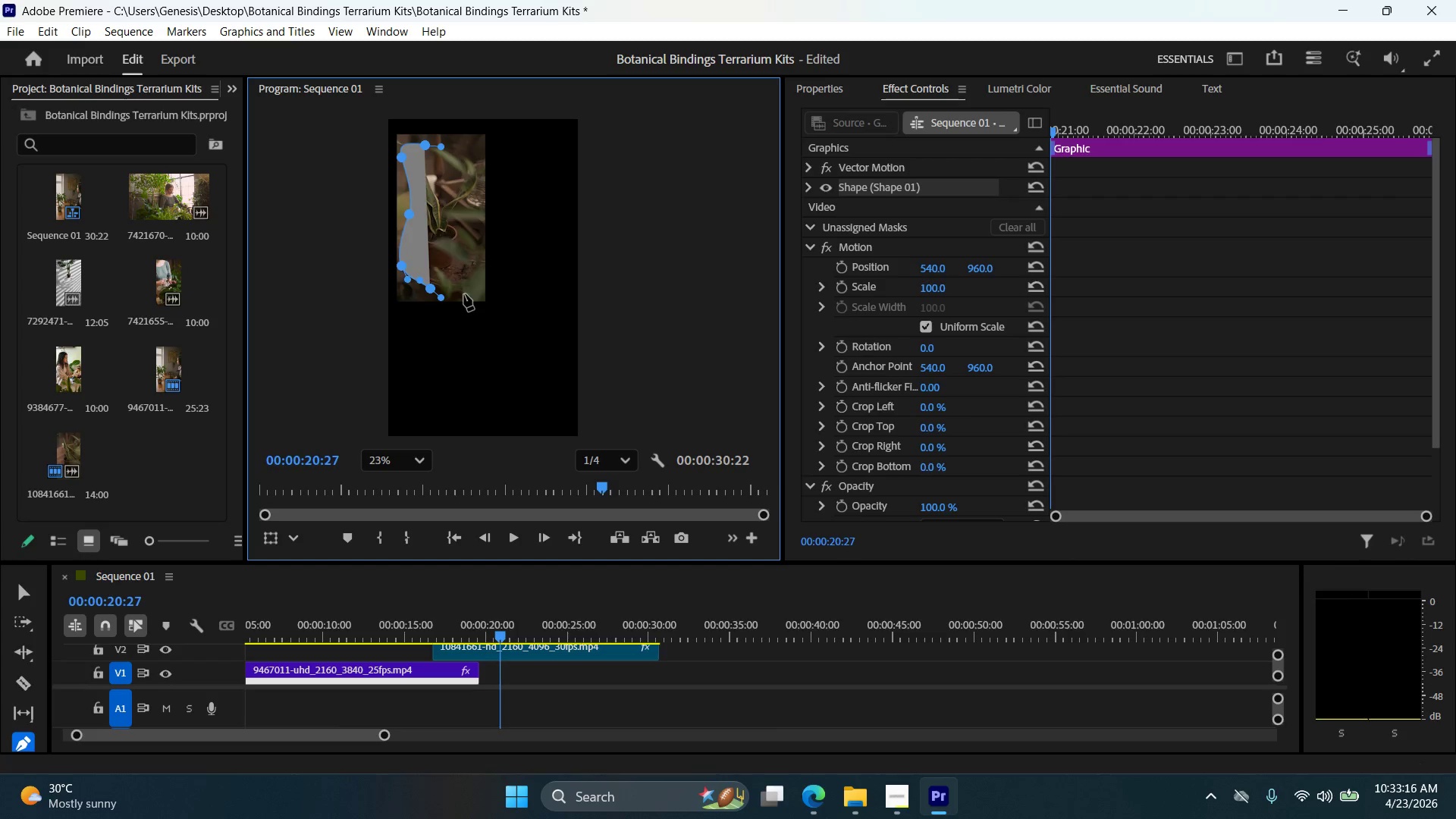 
left_click_drag(start_coordinate=[464, 294], to_coordinate=[471, 289])
 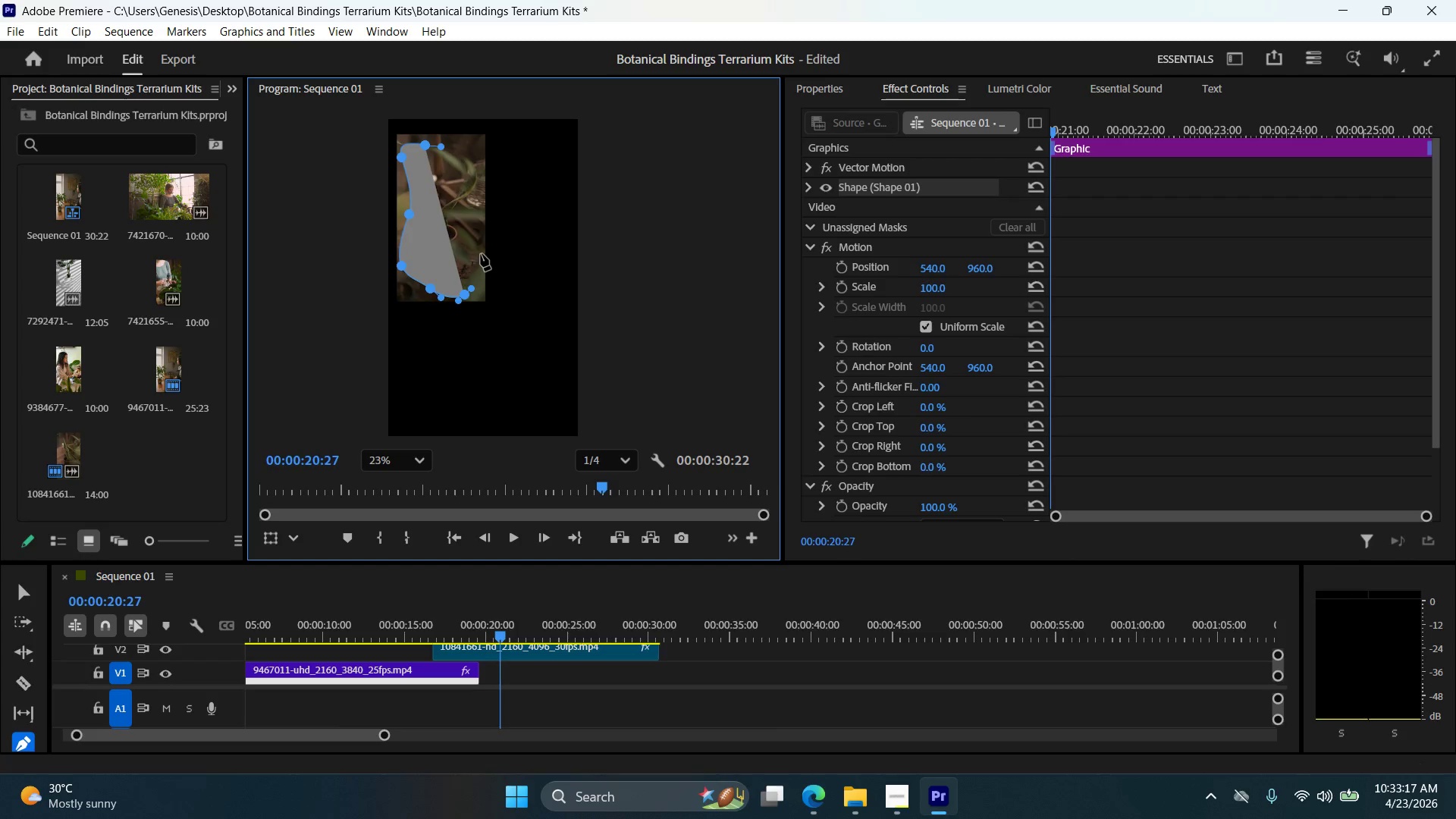 
left_click_drag(start_coordinate=[482, 249], to_coordinate=[474, 222])
 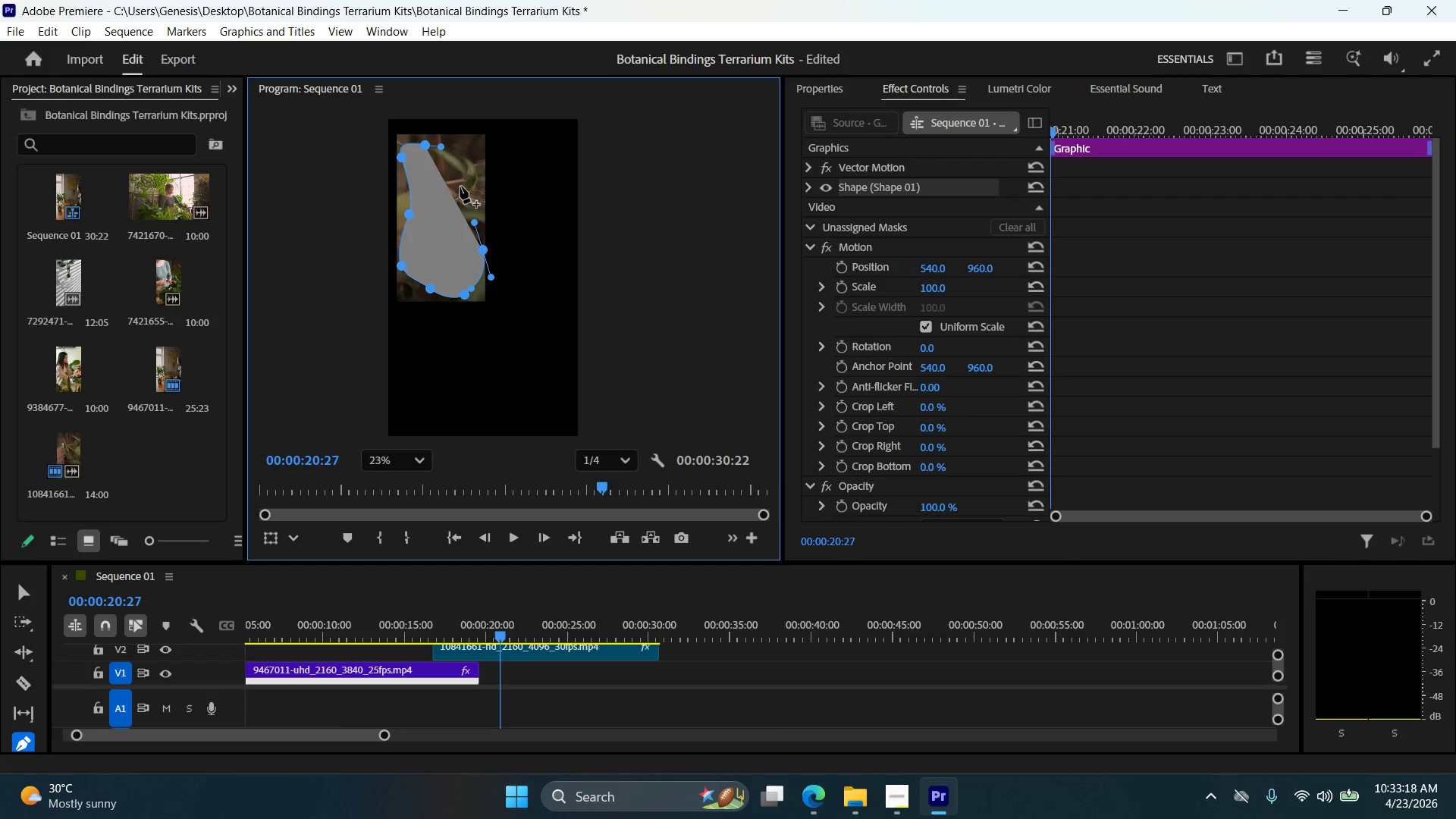 
left_click_drag(start_coordinate=[462, 185], to_coordinate=[469, 175])
 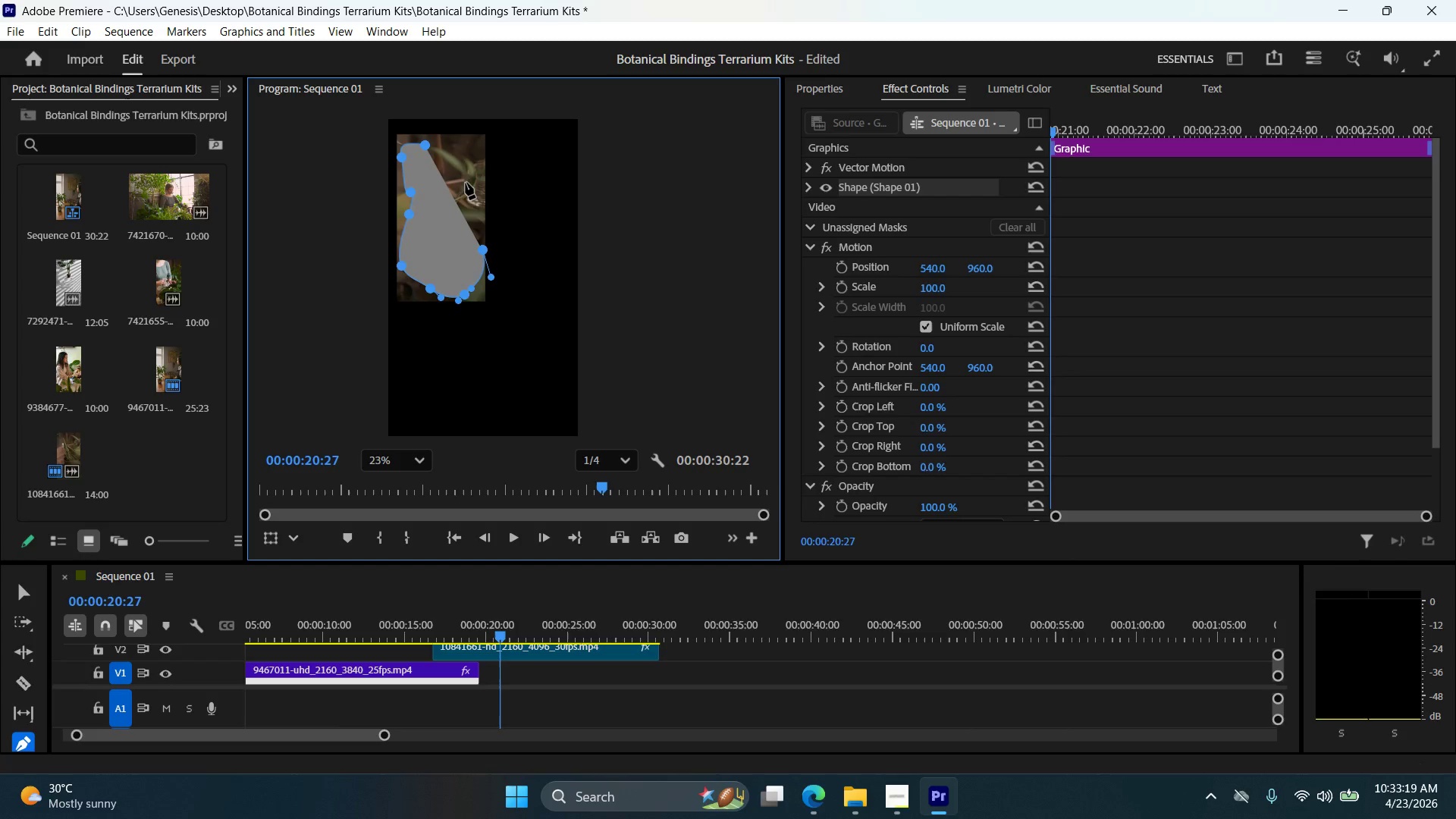 
key(Control+Z)
 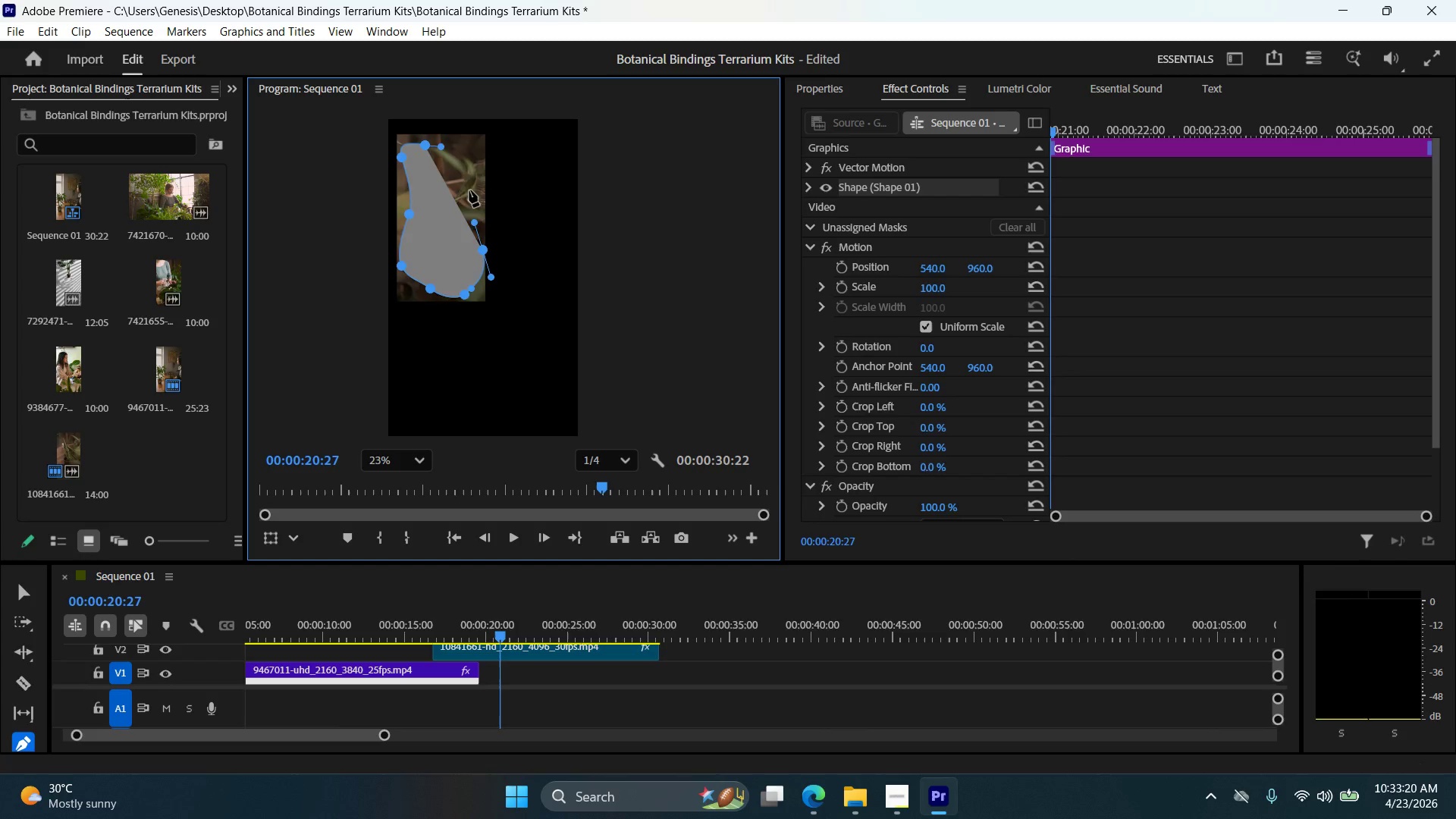 
left_click_drag(start_coordinate=[469, 190], to_coordinate=[473, 180])
 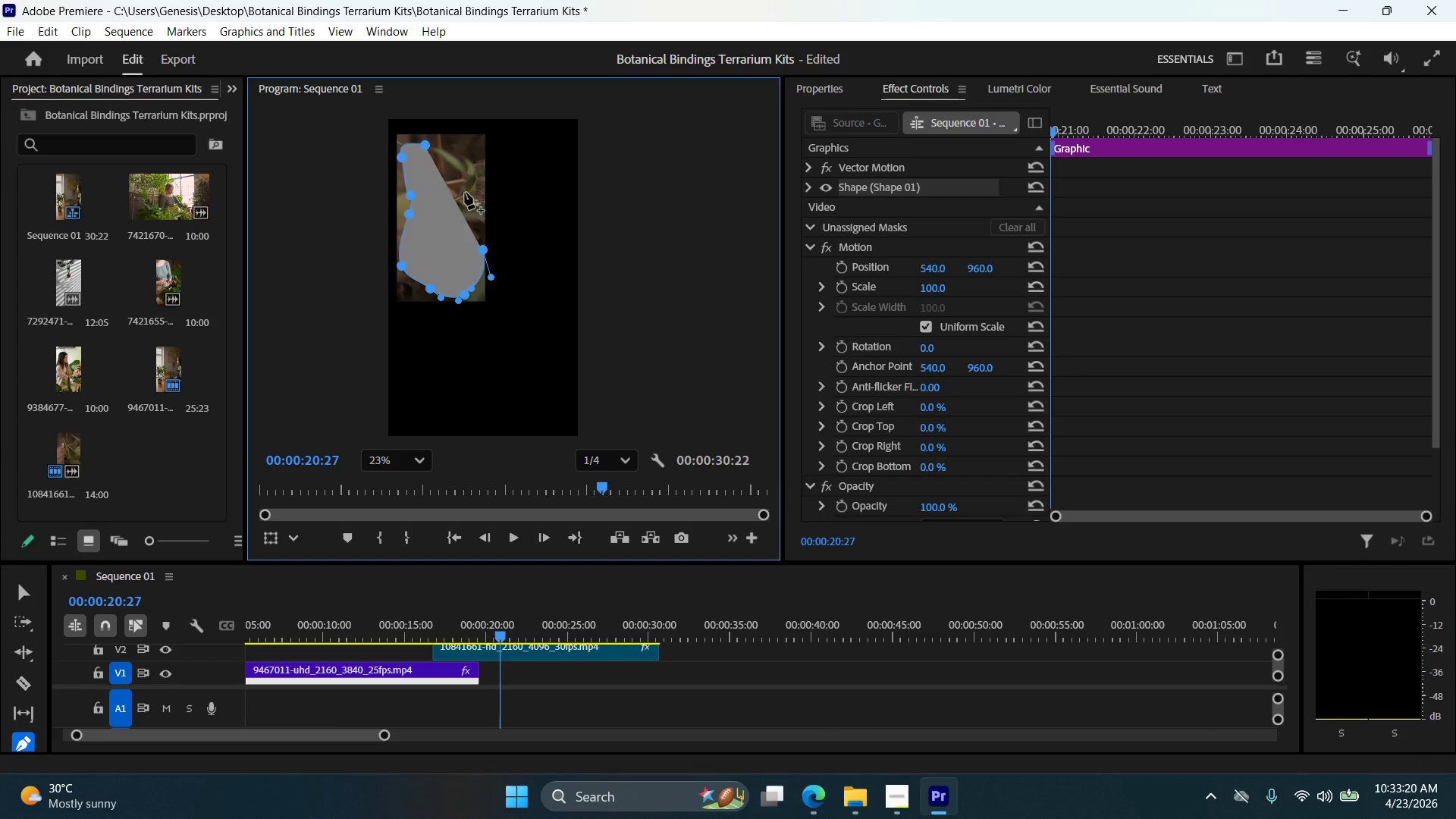 
key(Control+ControlLeft)
 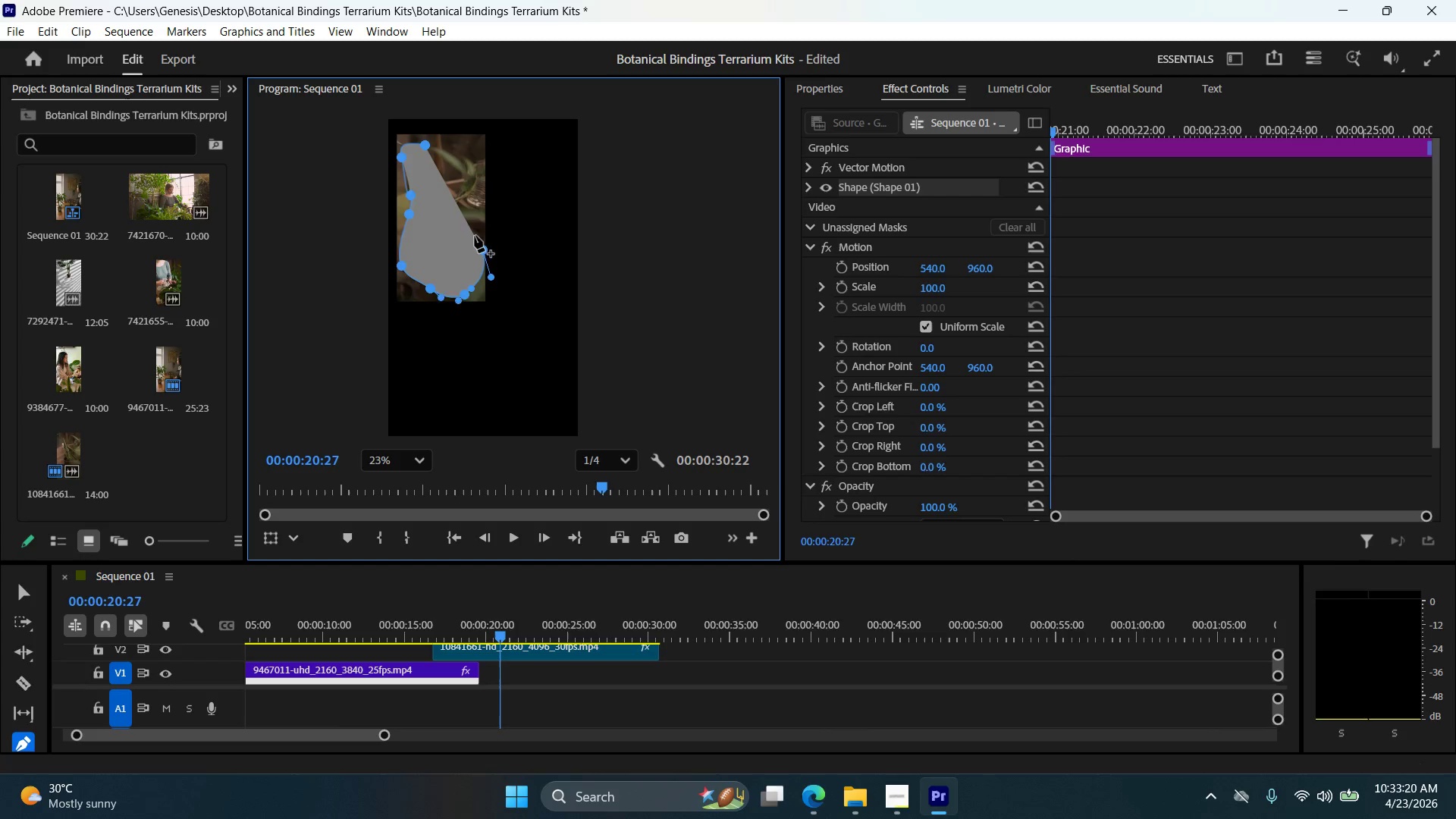 
key(Control+Z)
 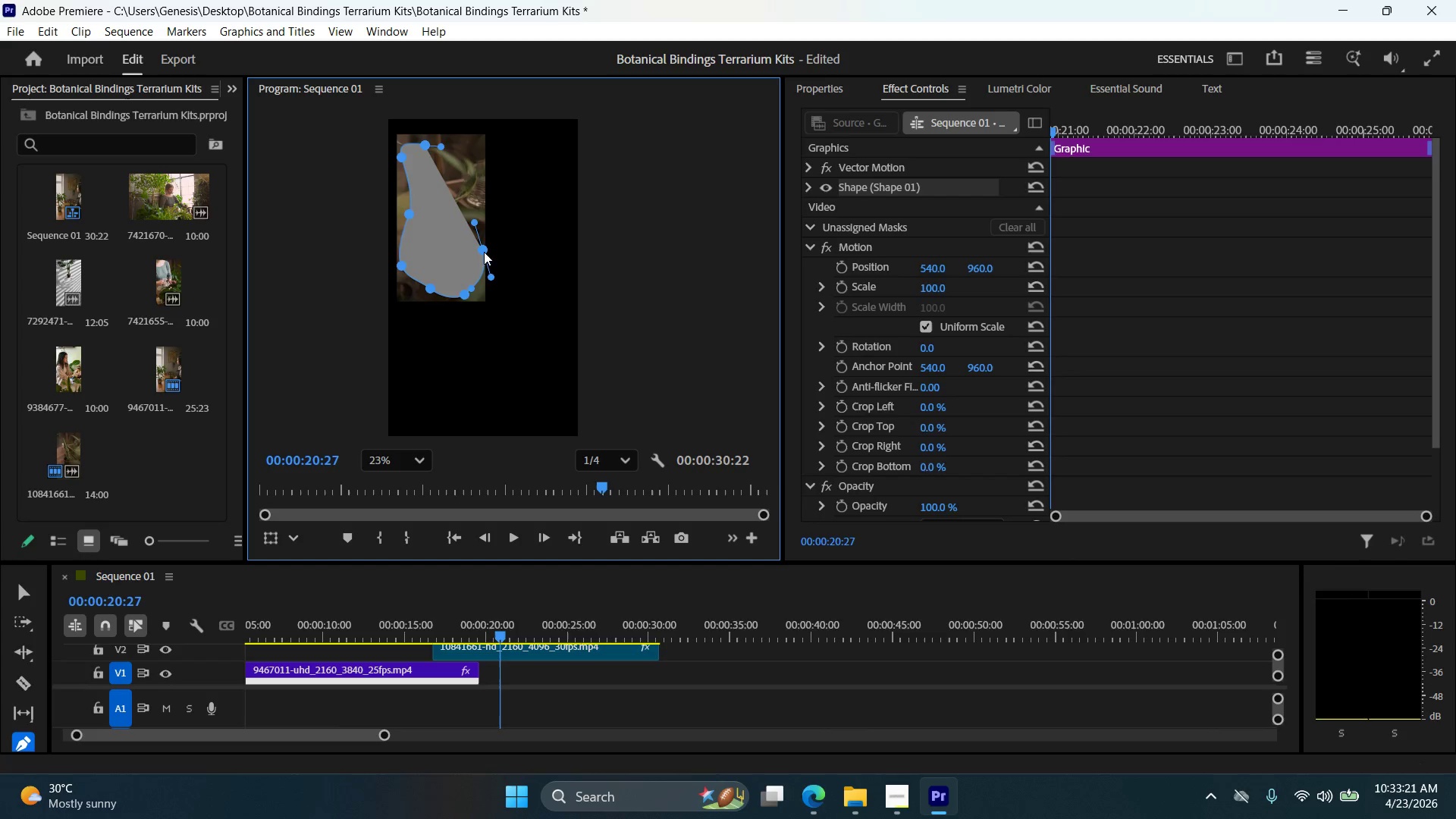 
hold_key(key=AltLeft, duration=0.39)
left_click([484, 252])
 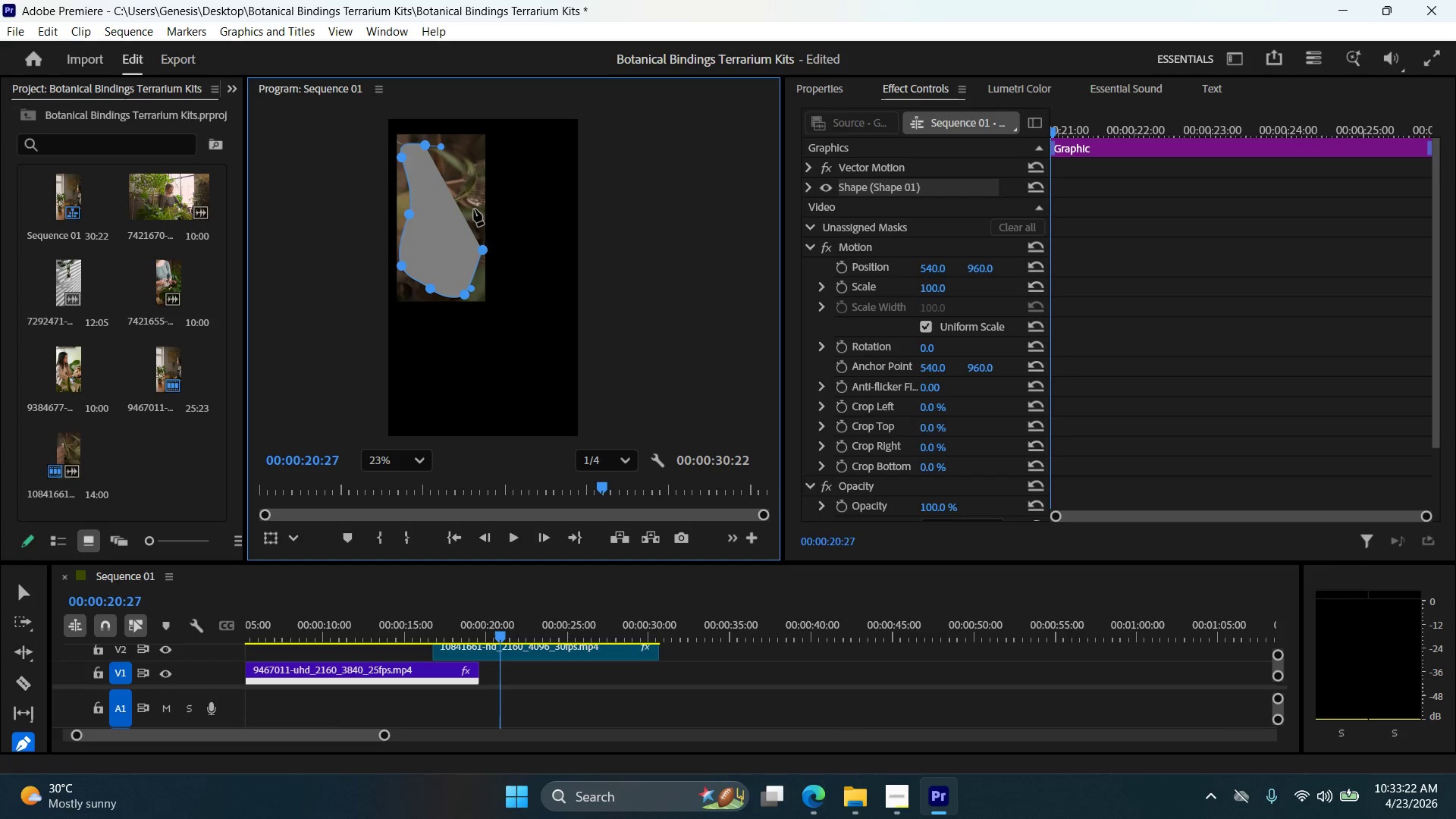 
left_click_drag(start_coordinate=[474, 208], to_coordinate=[473, 187])
 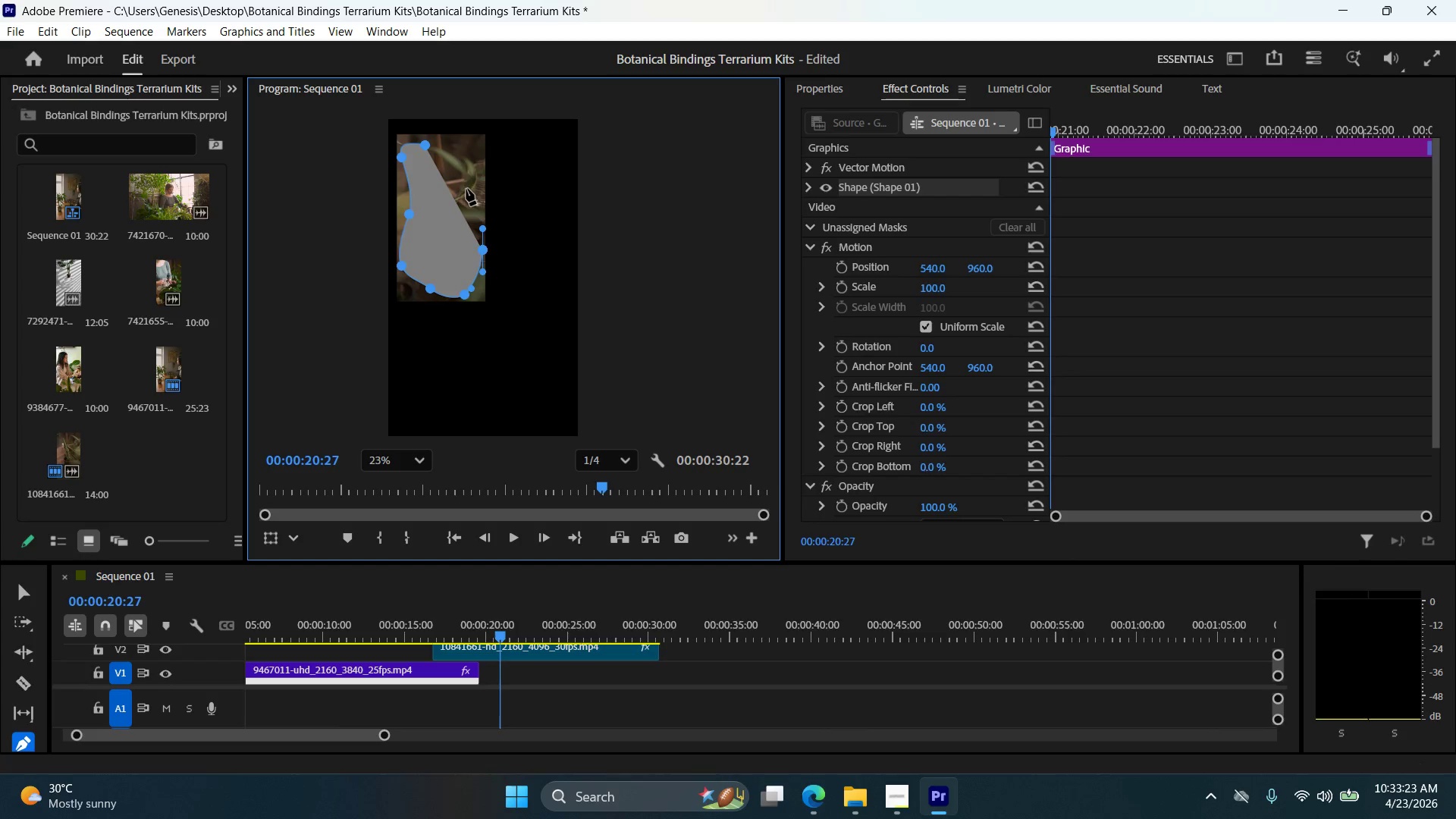 
left_click([466, 187])
 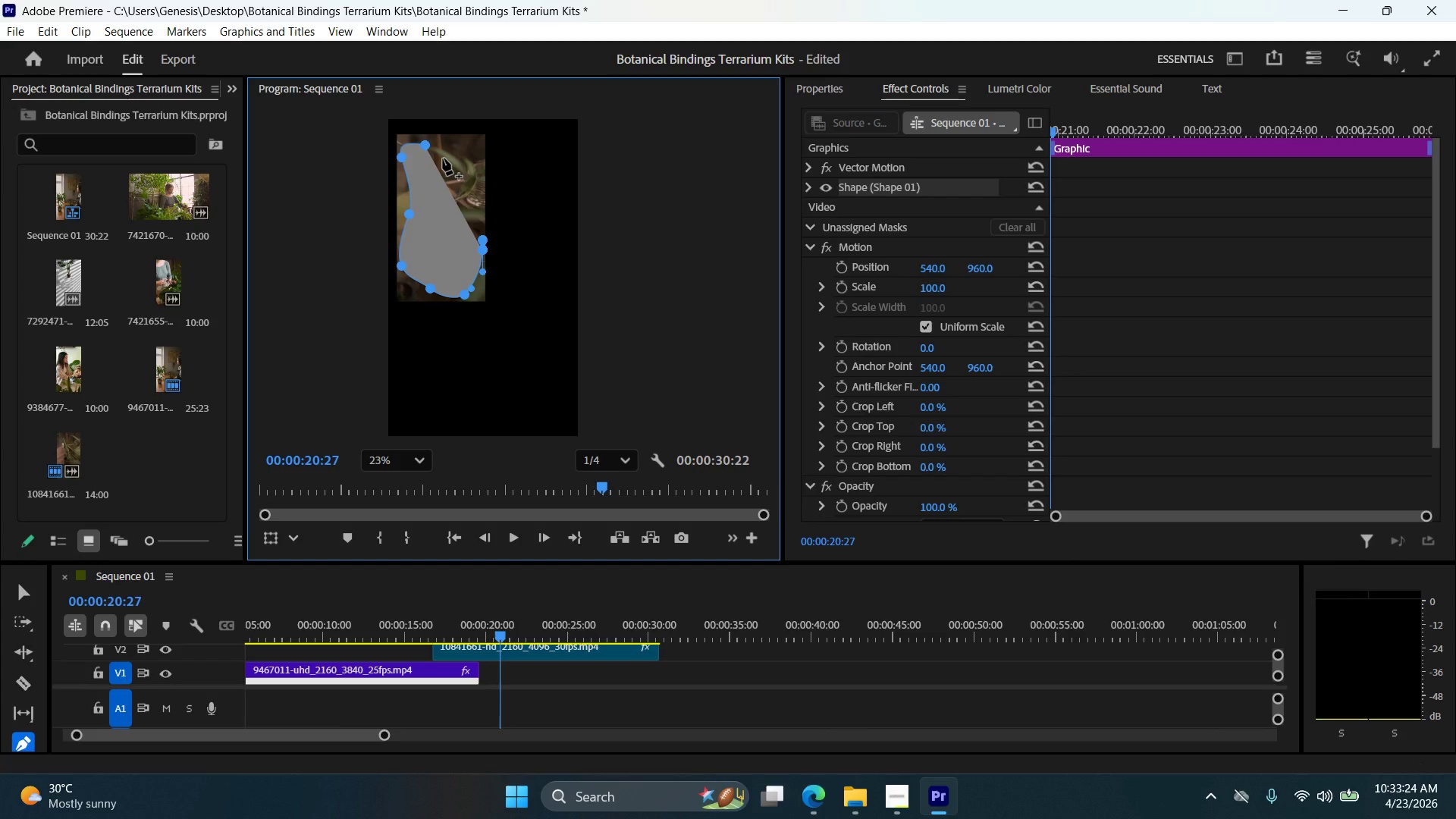 
key(Control+ControlLeft)
 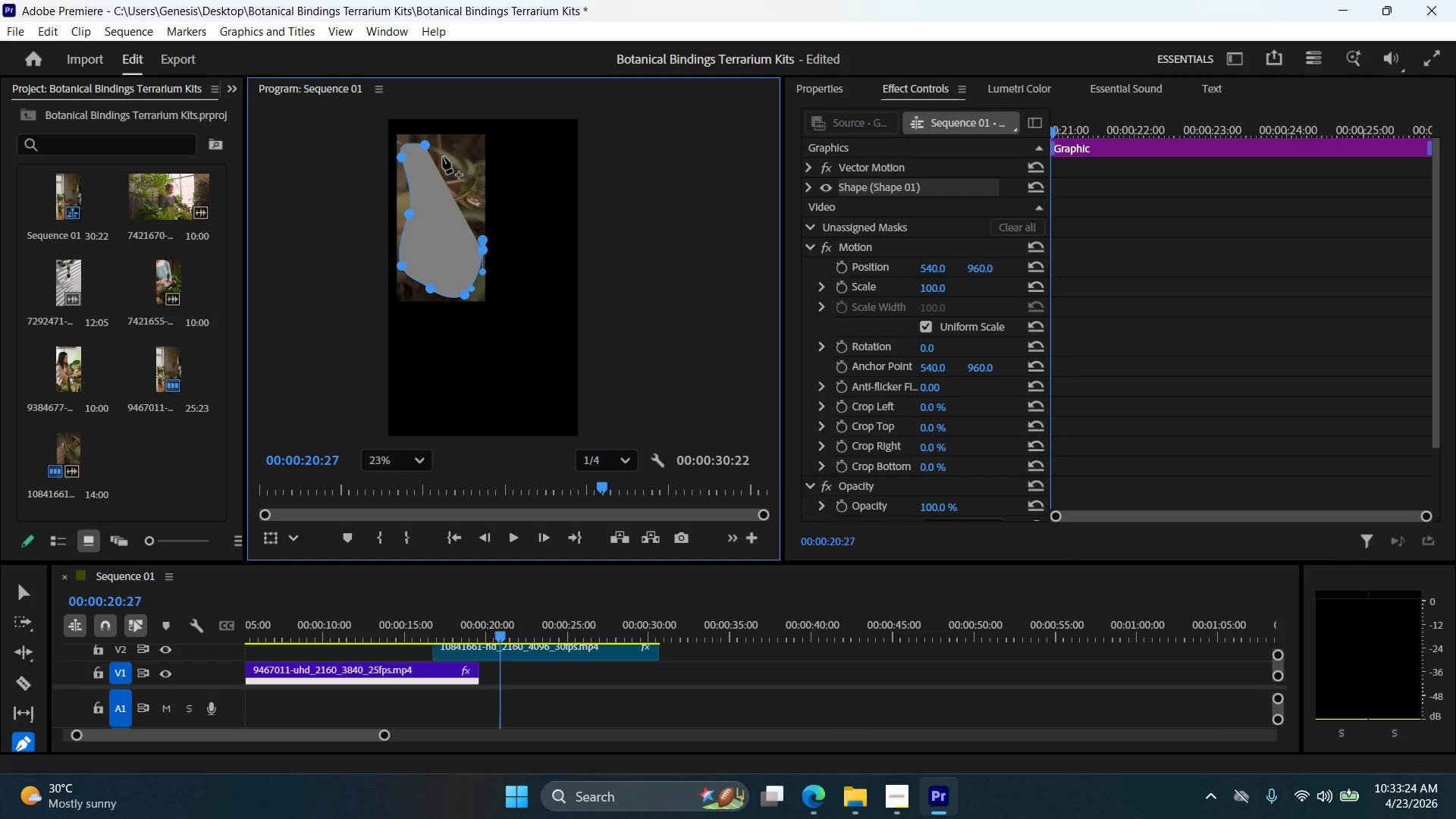 
key(Control+Z)
 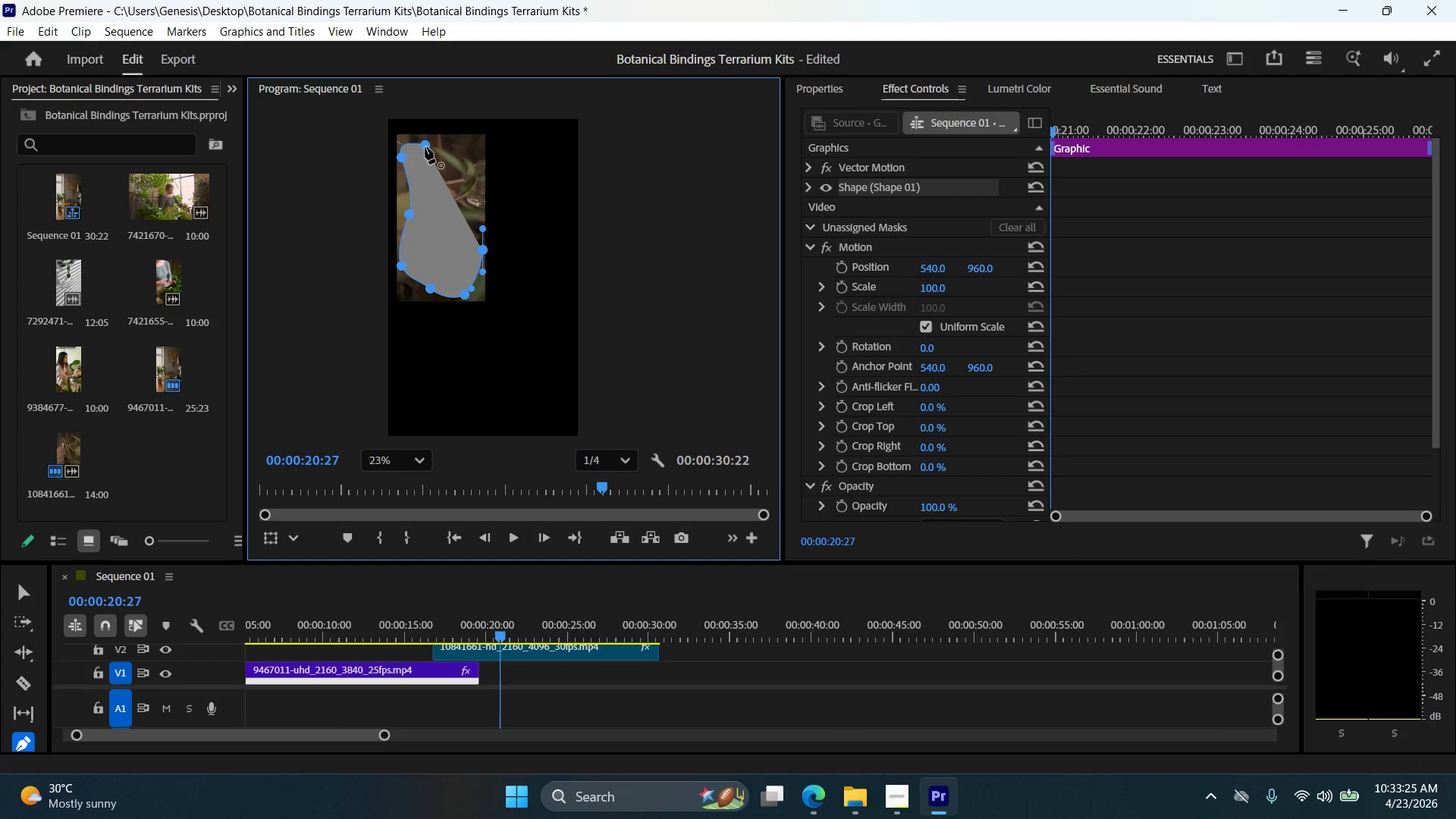 
left_click_drag(start_coordinate=[425, 147], to_coordinate=[422, 148])
 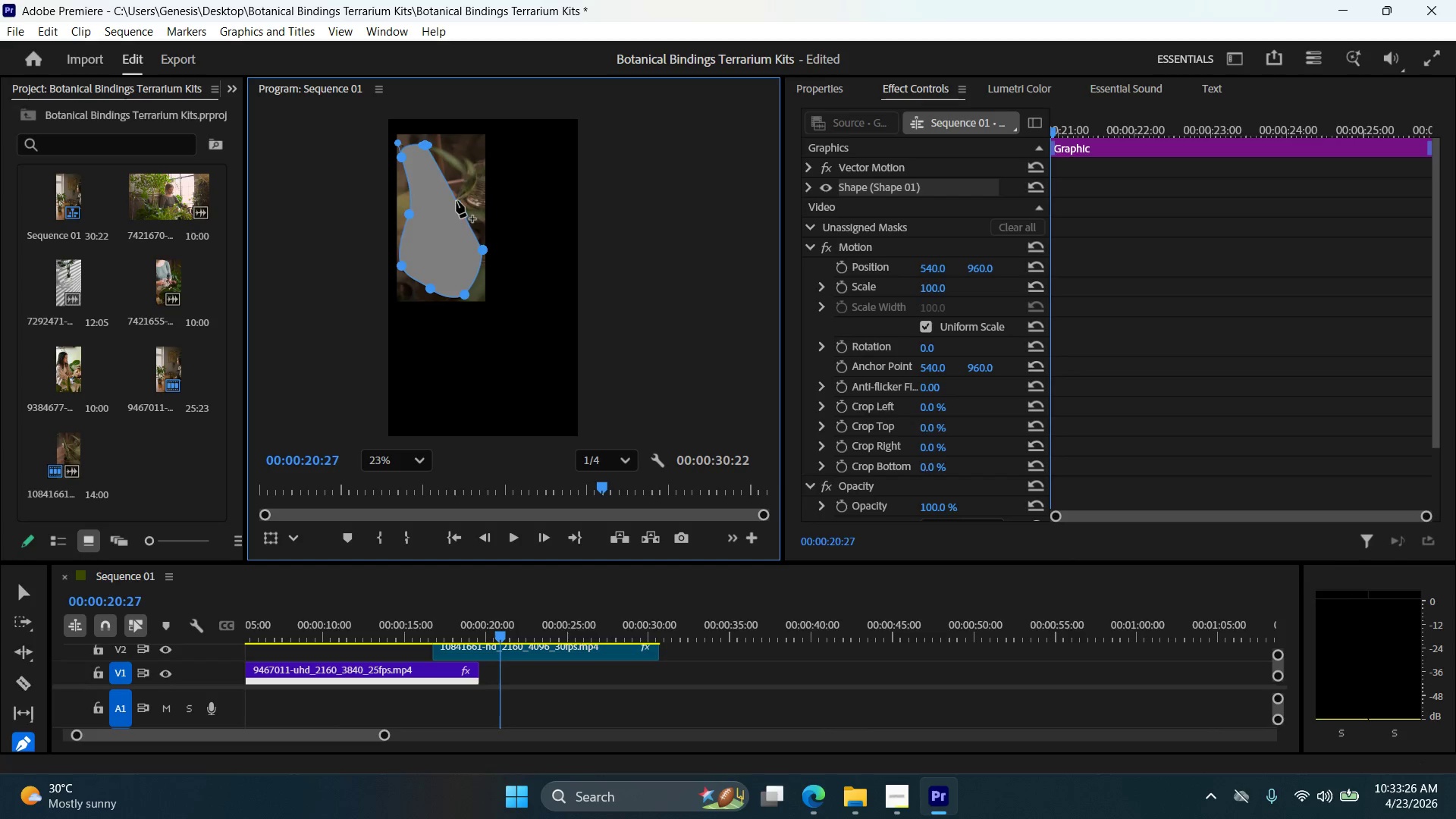 
left_click_drag(start_coordinate=[457, 199], to_coordinate=[467, 195])
 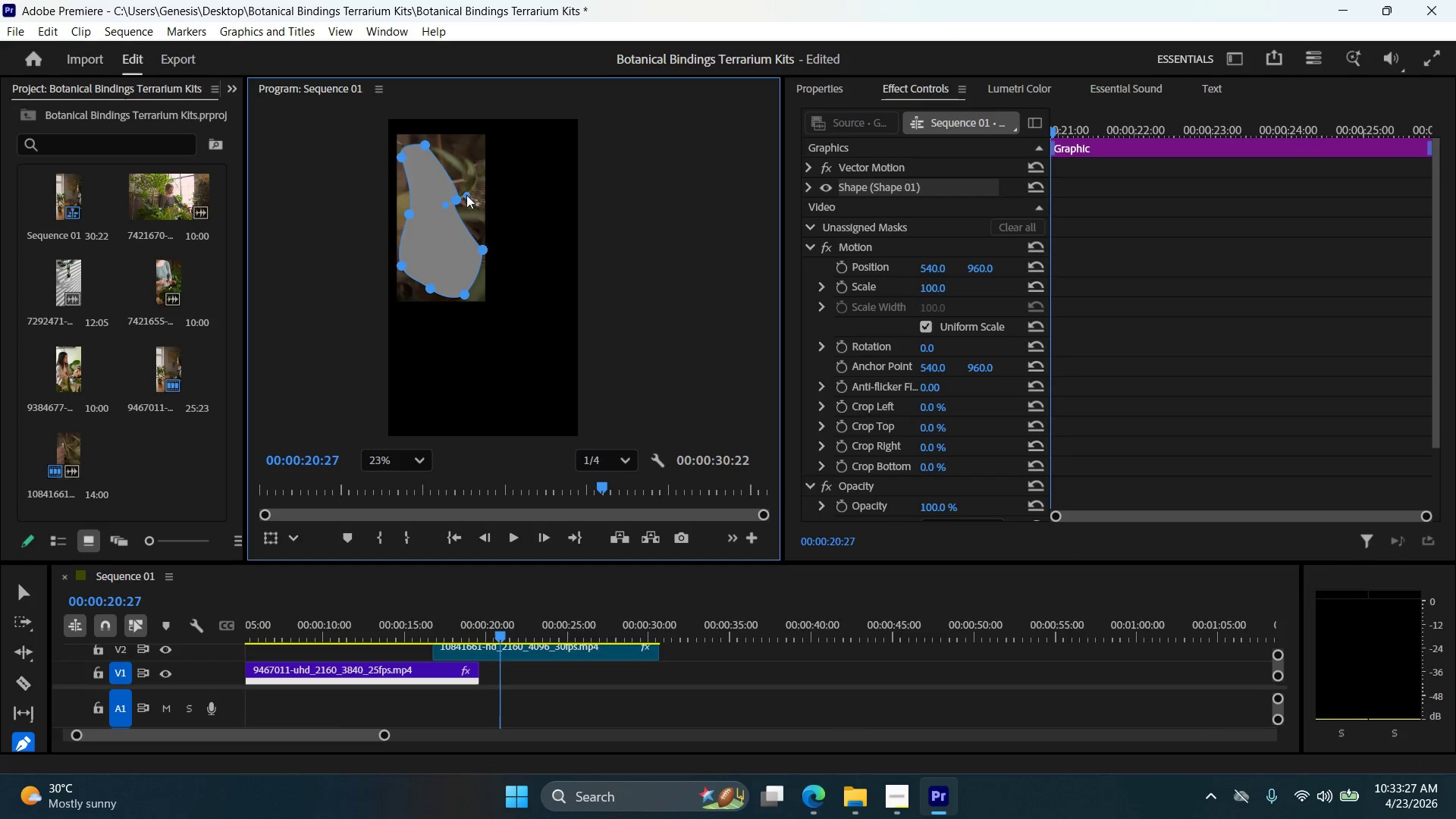 
key(Control+ControlLeft)
 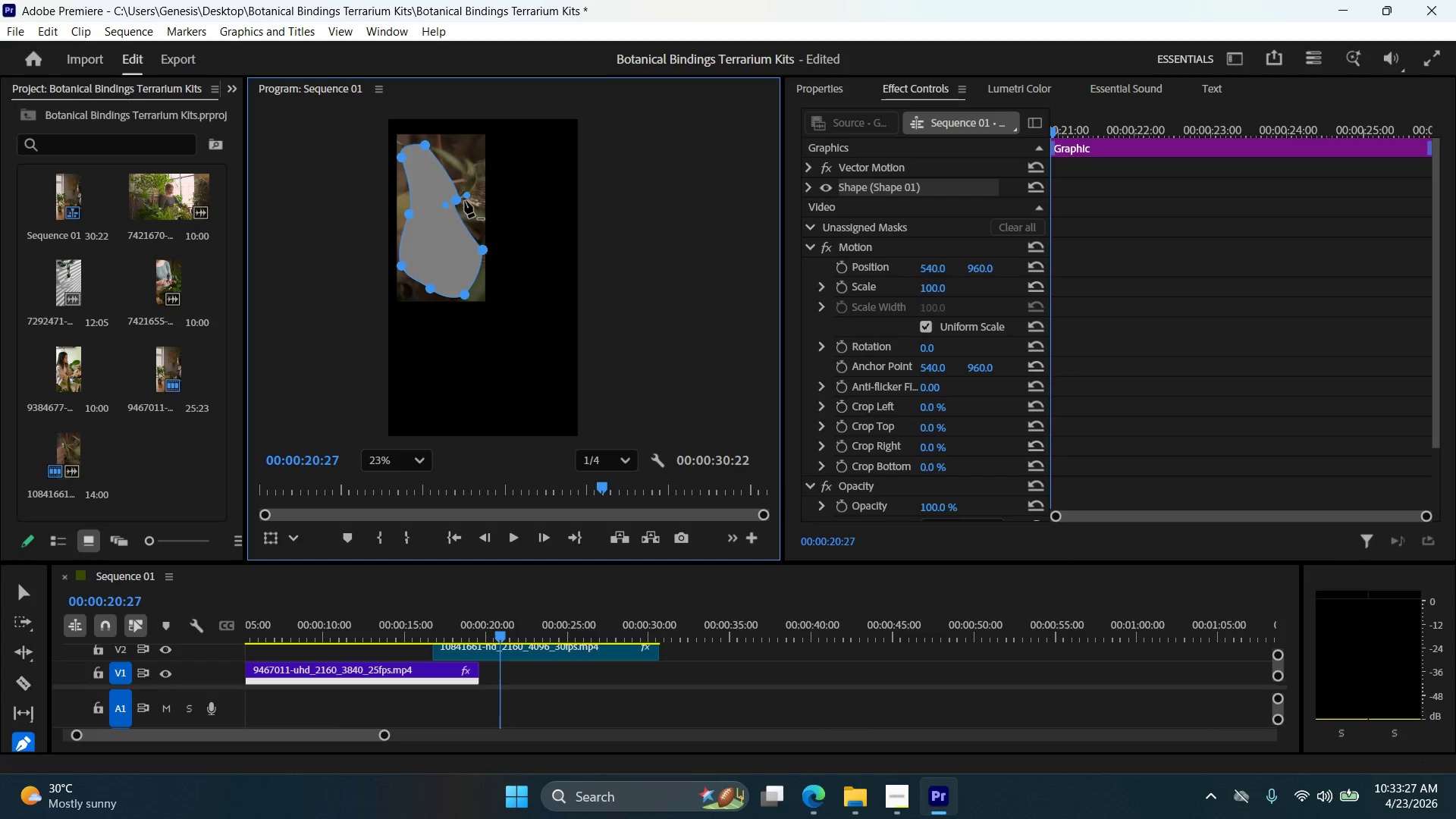 
key(Control+Z)
 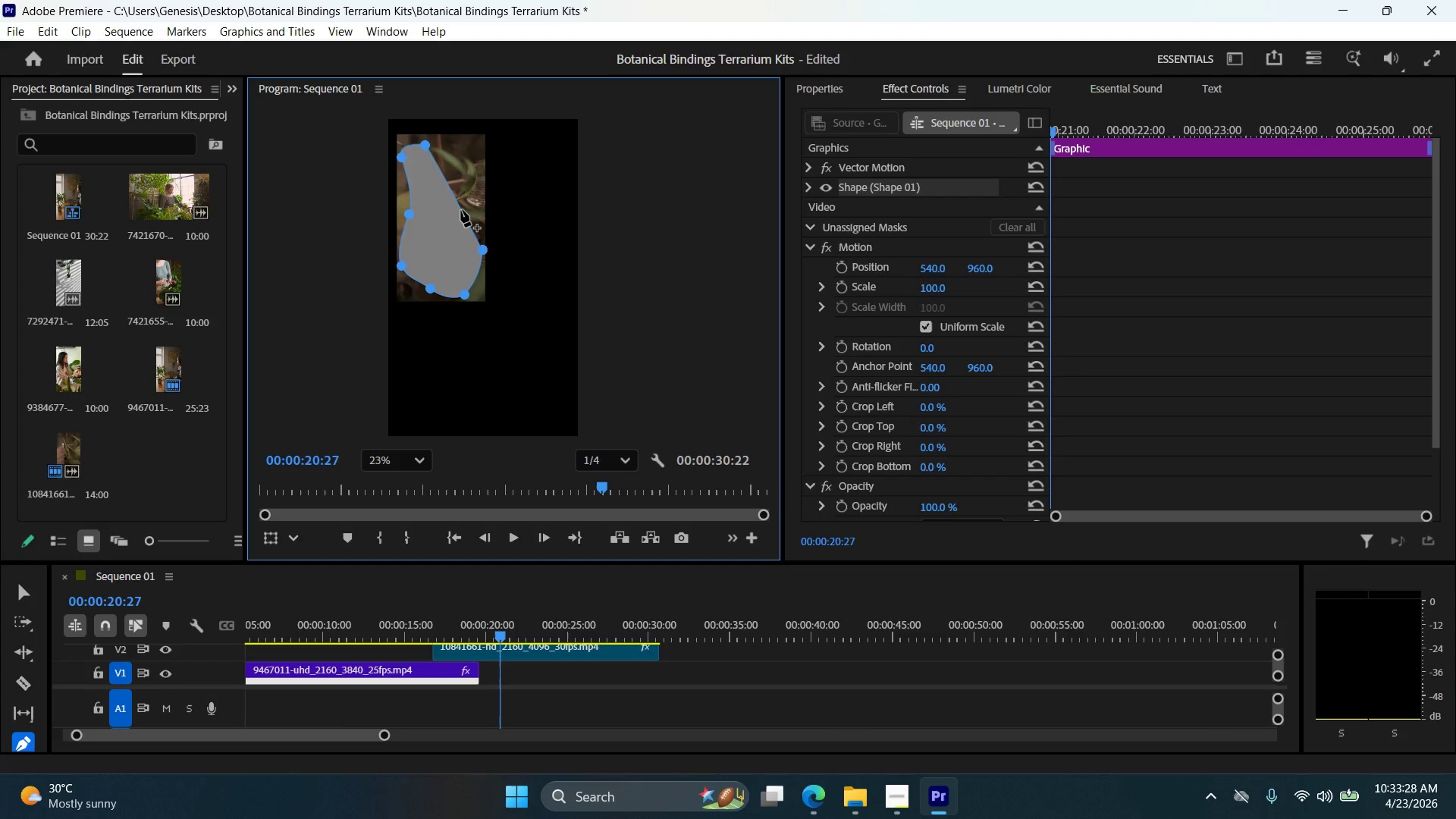 
left_click_drag(start_coordinate=[461, 210], to_coordinate=[475, 201])
 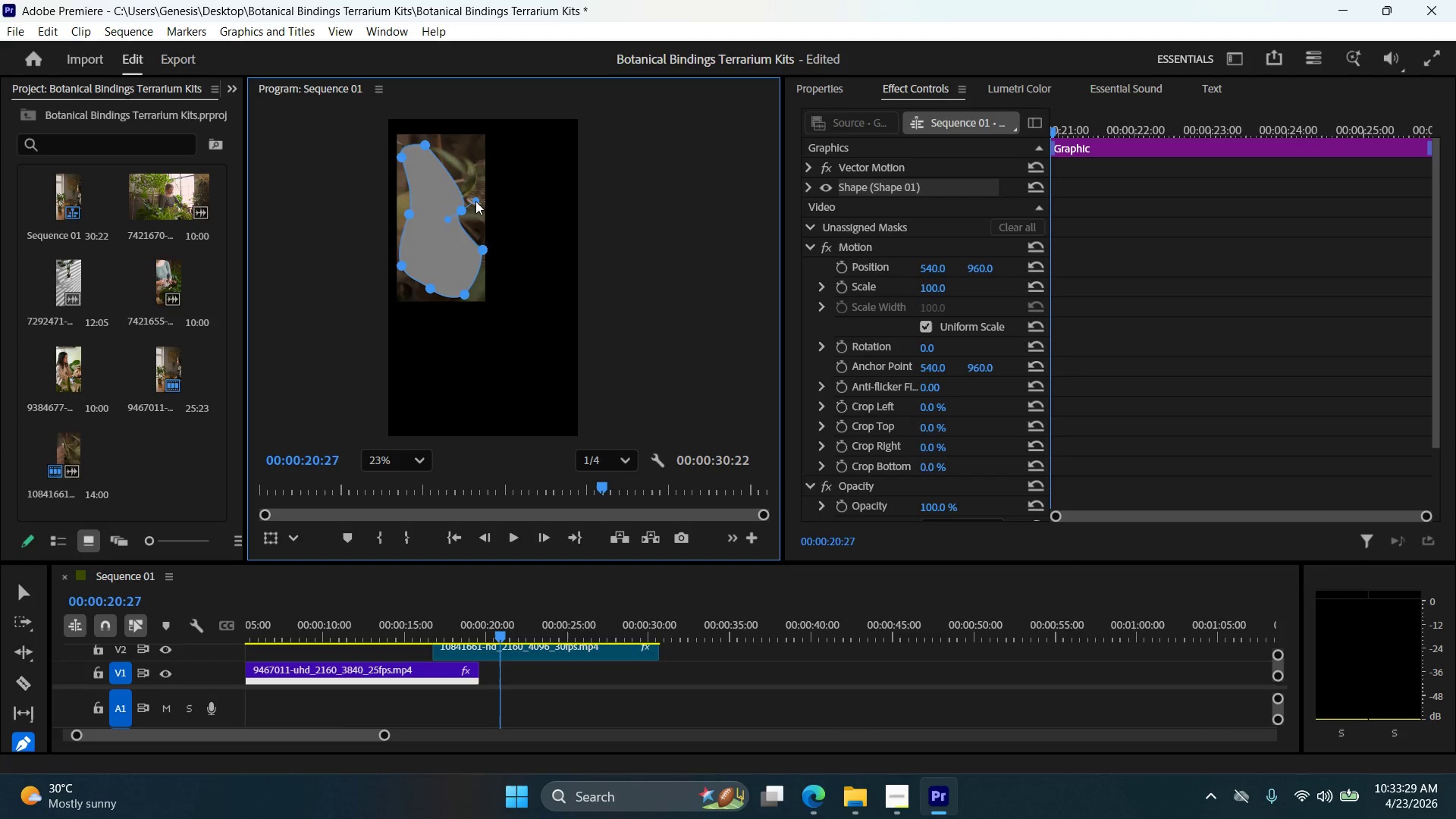 
key(Control+Z)
 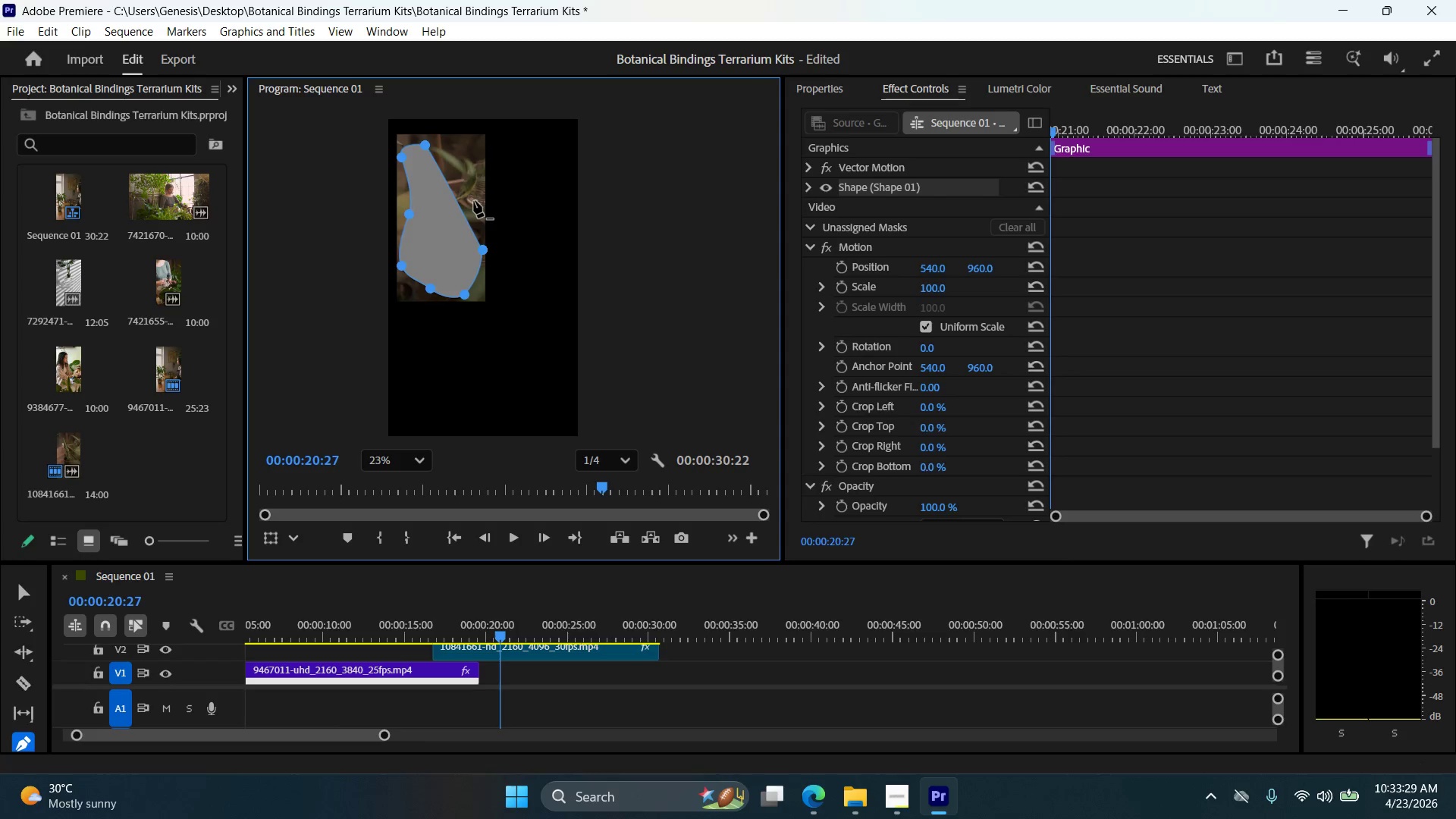 
key(Control+Z)
 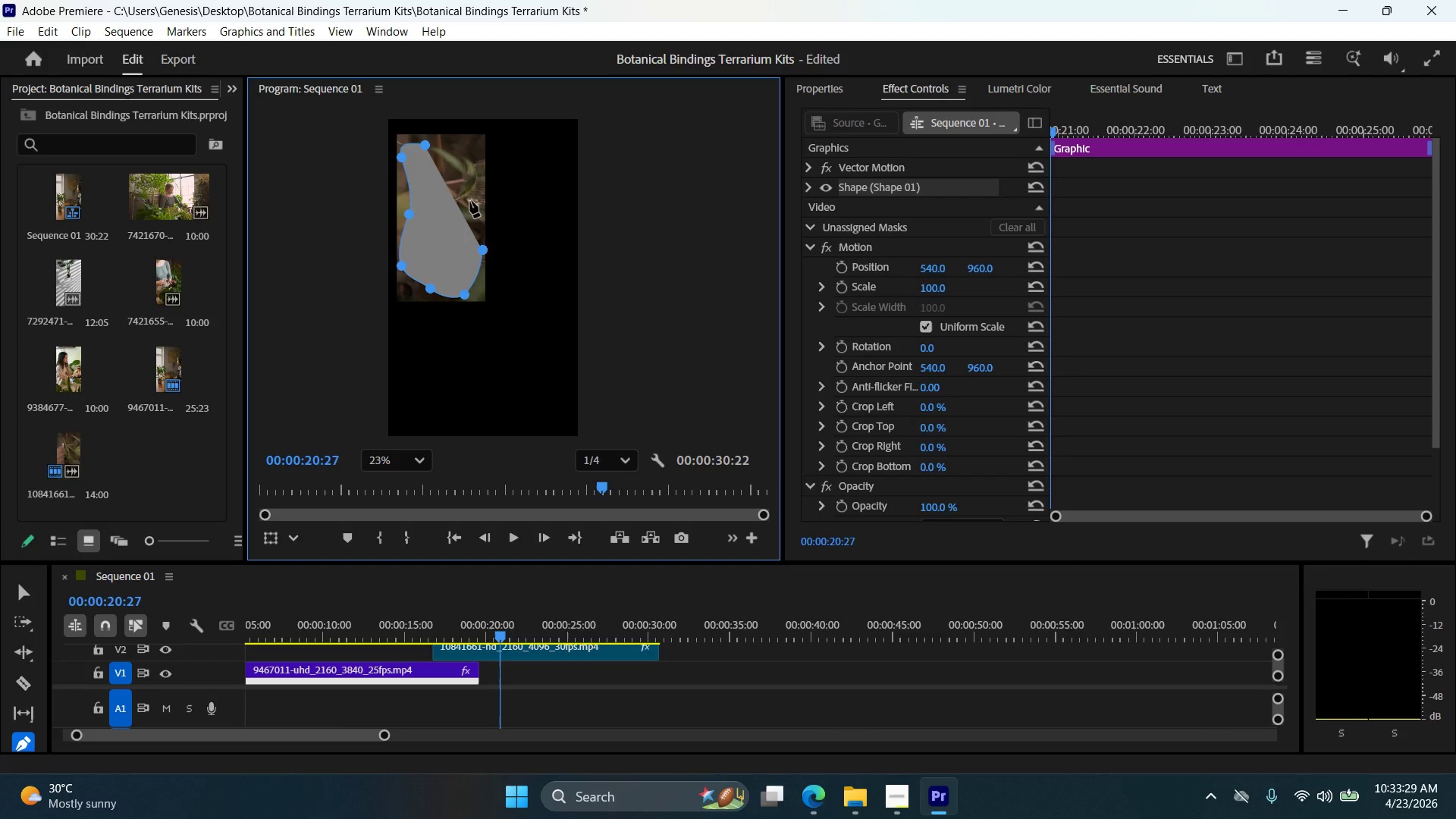 
key(Control+Z)
 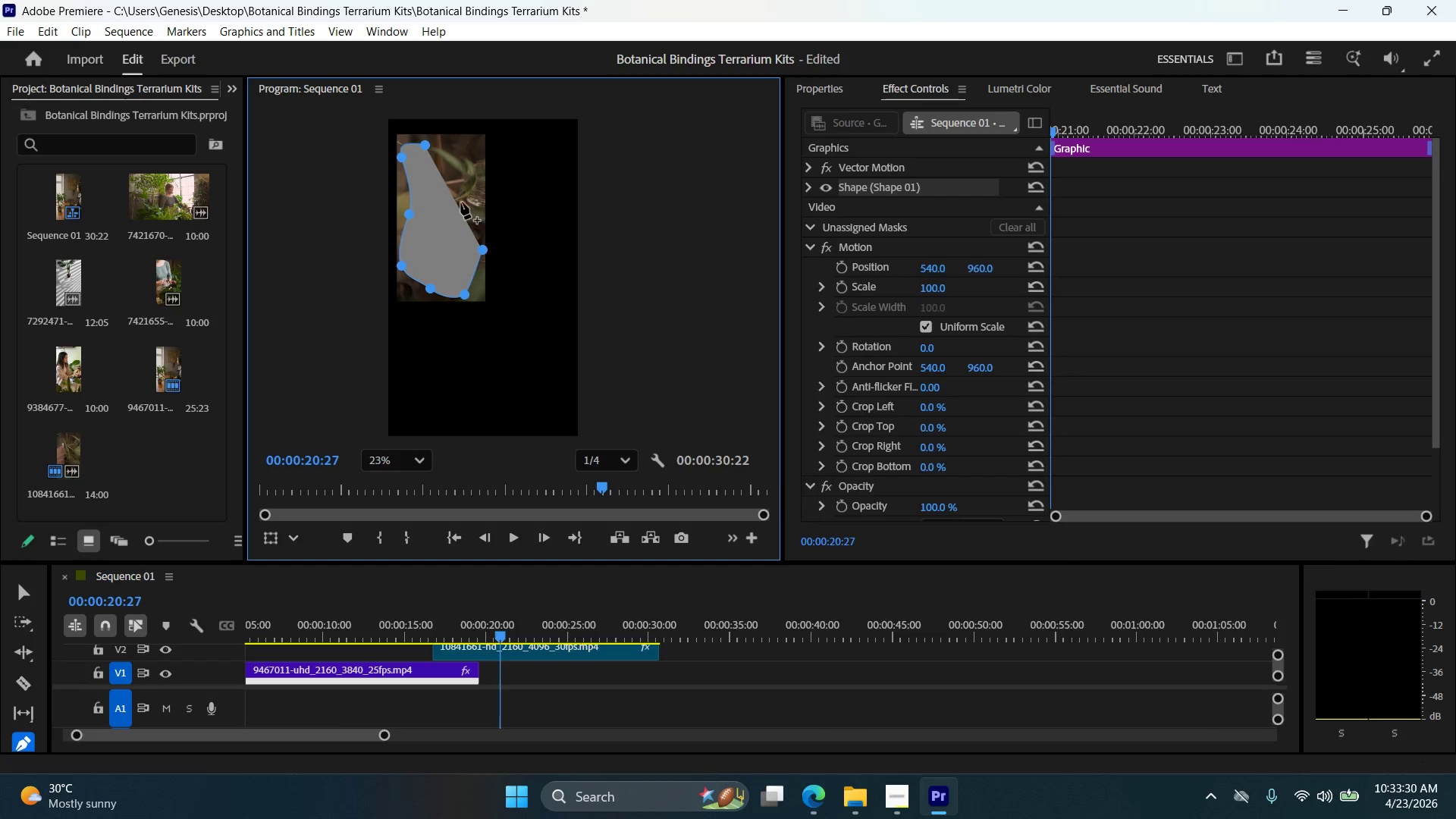 
key(Control+Z)
 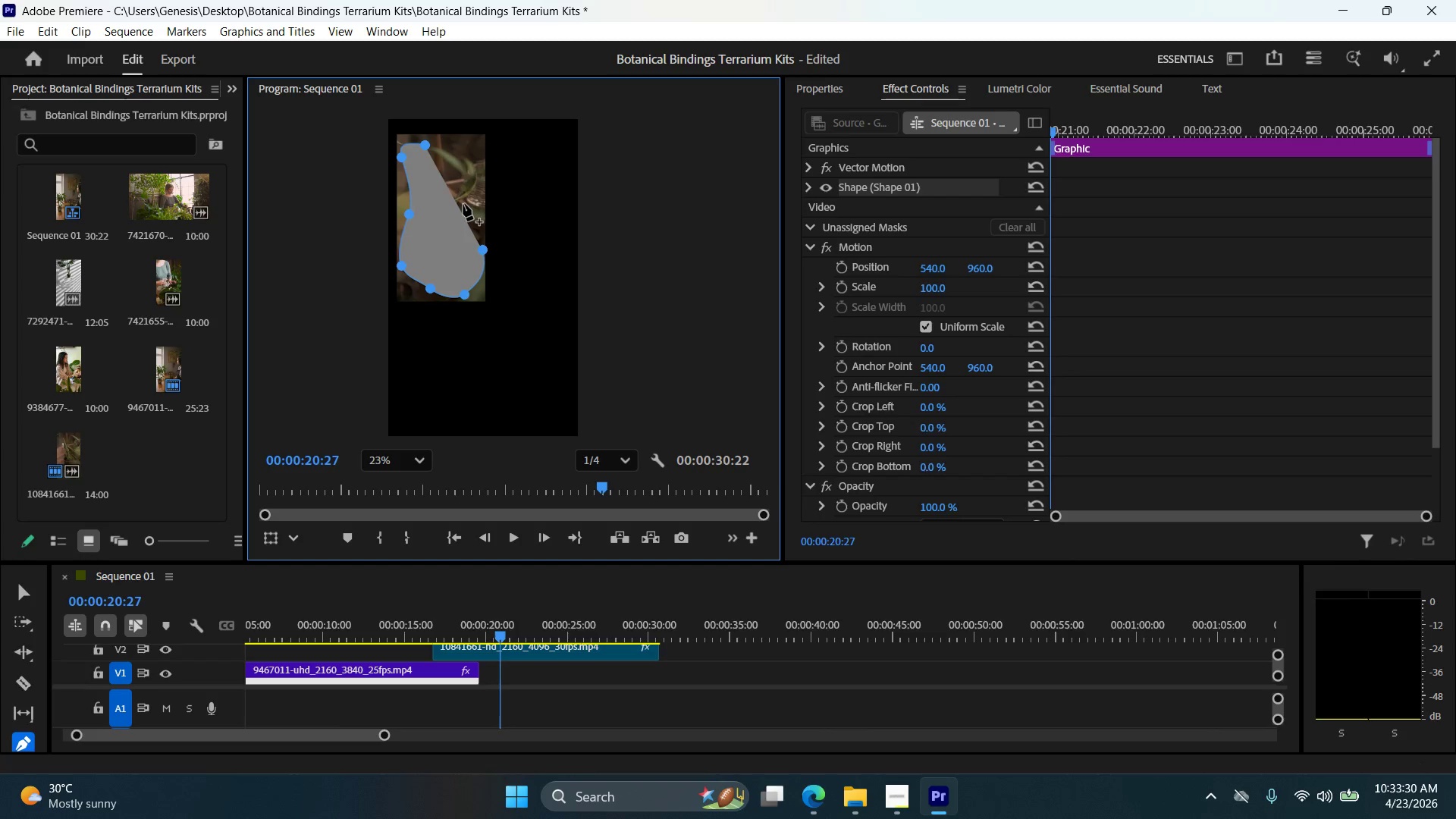 
key(Control+Z)
 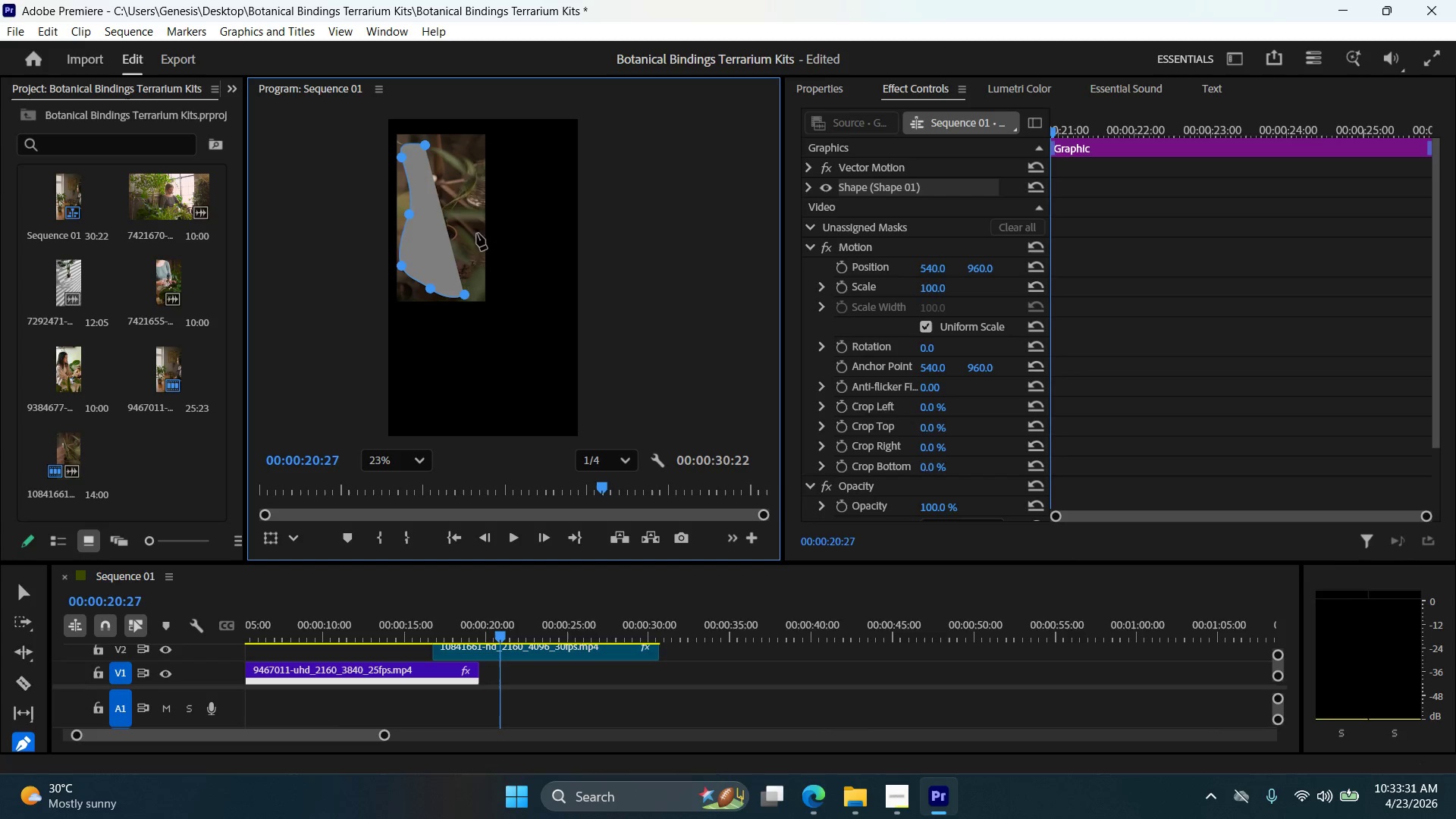 
left_click_drag(start_coordinate=[480, 224], to_coordinate=[479, 205])
 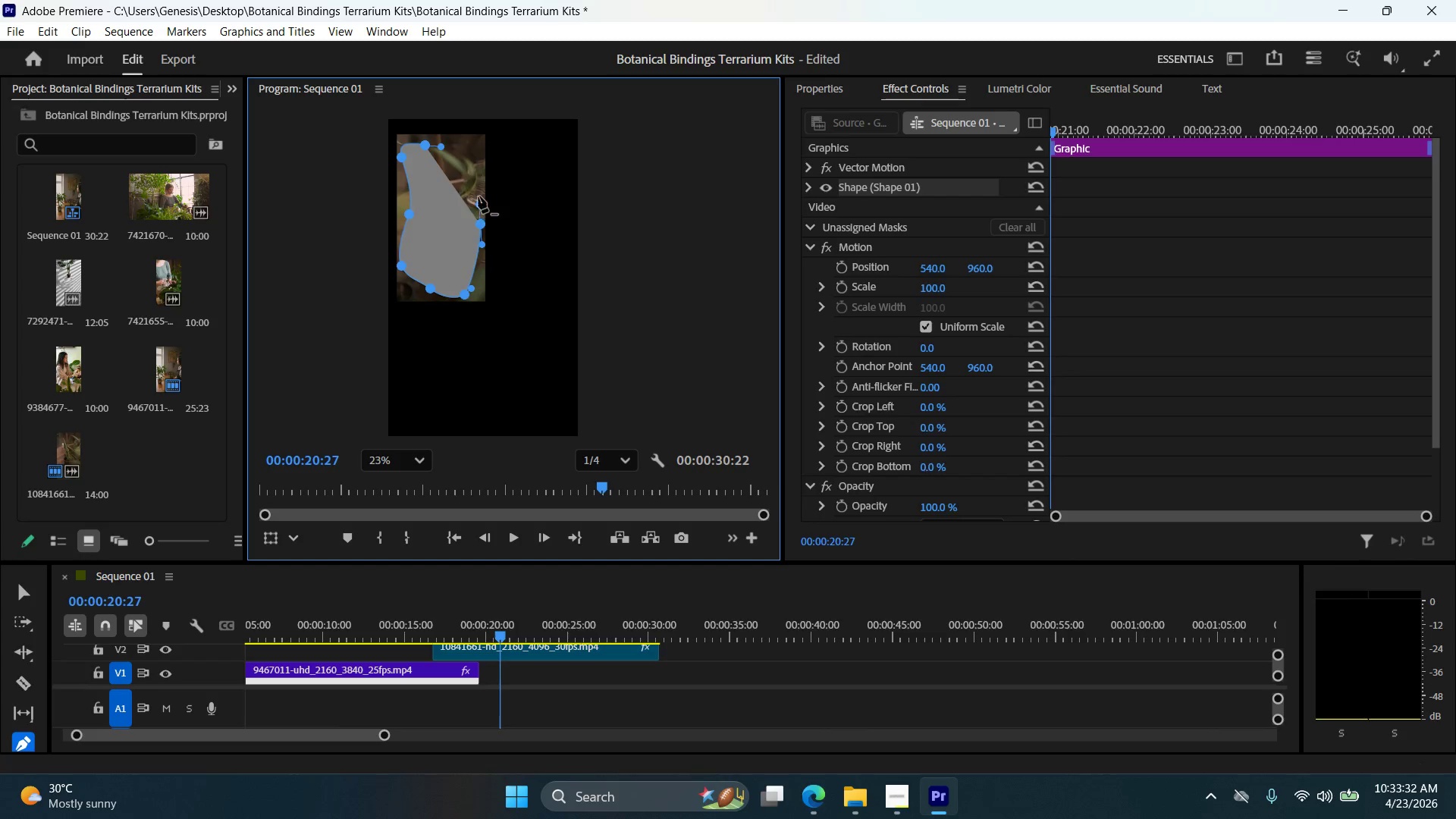 
key(Control+ControlLeft)
 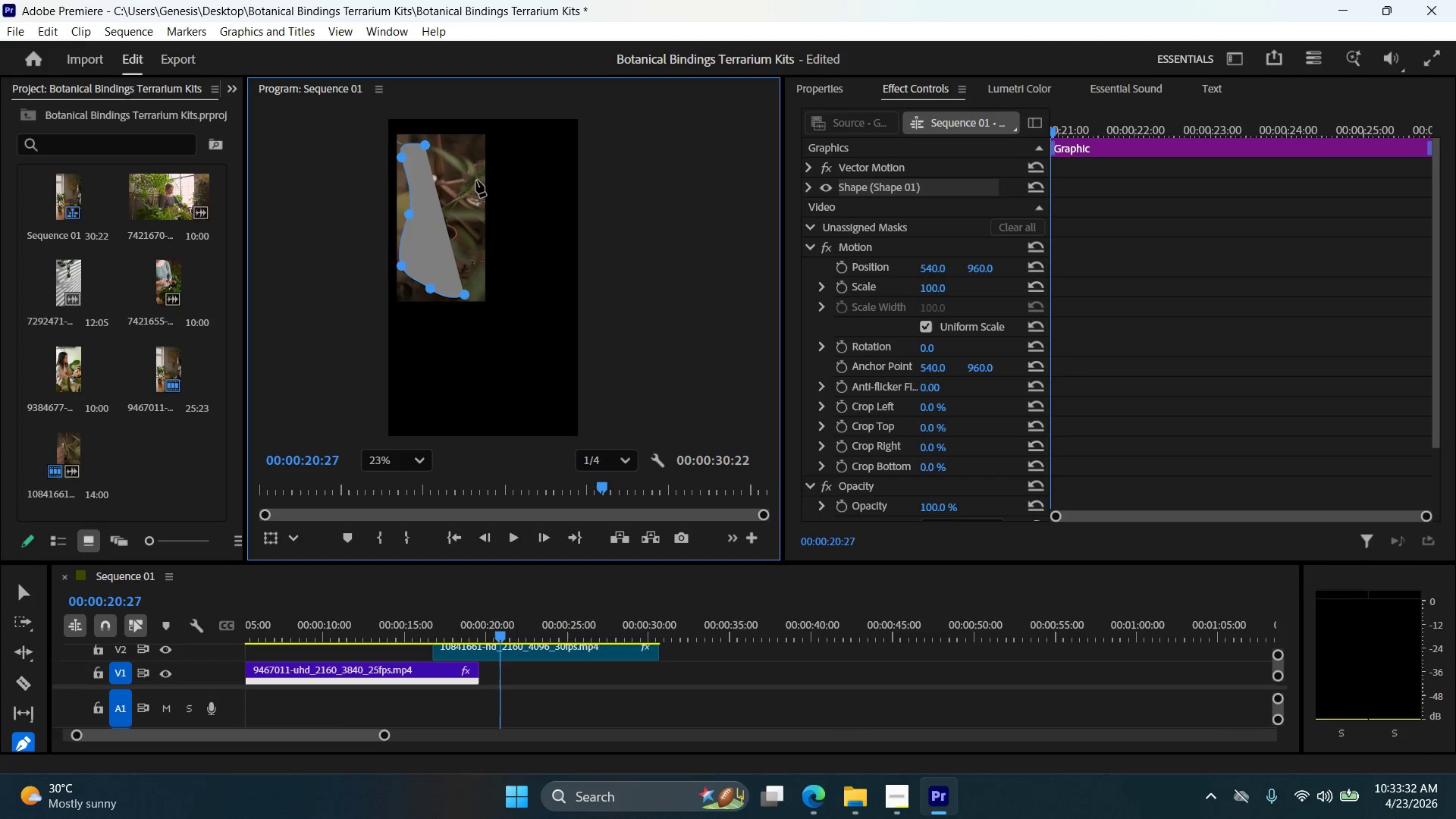 
key(Control+Z)
 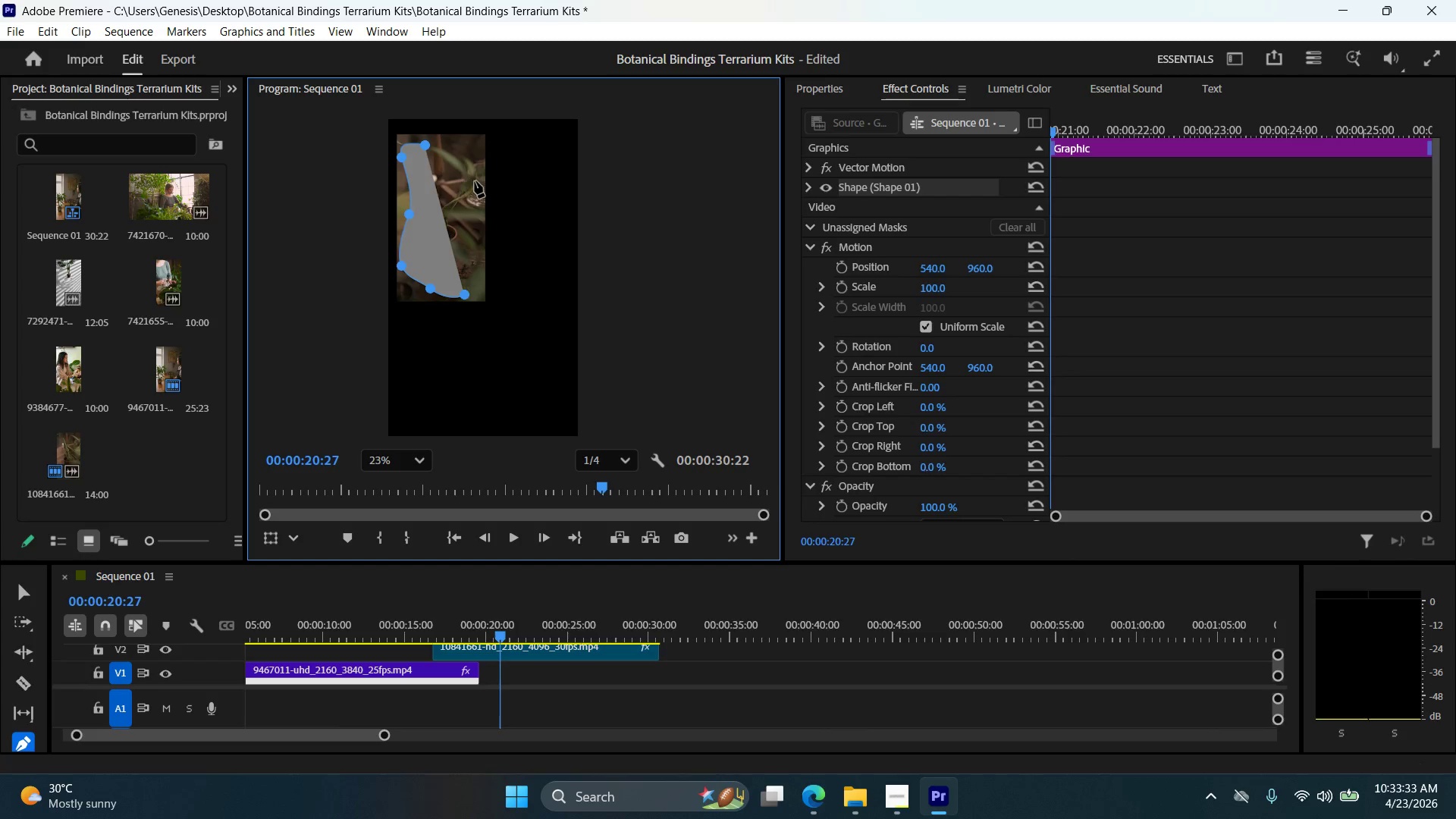 
left_click_drag(start_coordinate=[475, 179], to_coordinate=[458, 156])
 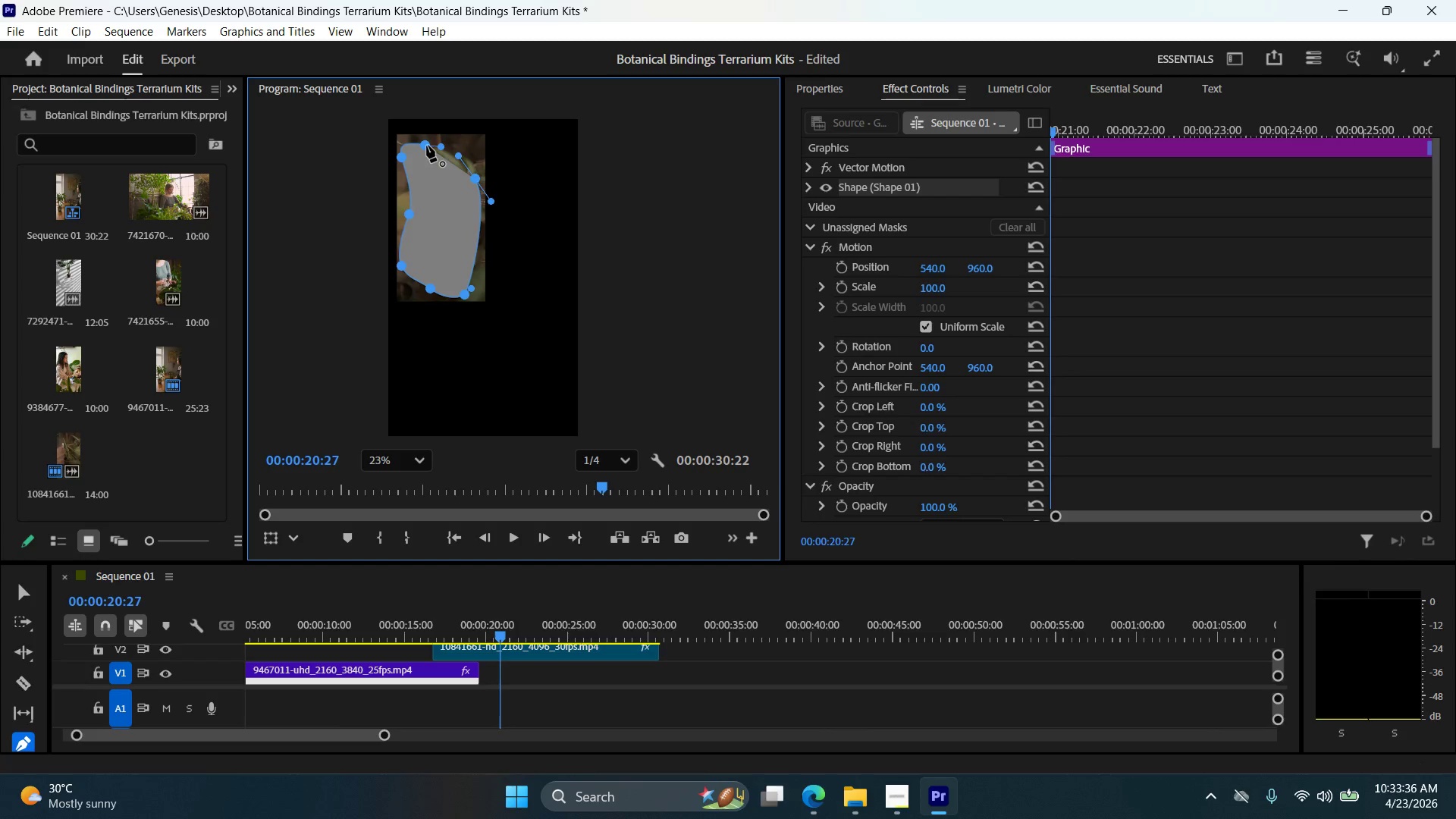 
left_click_drag(start_coordinate=[427, 145], to_coordinate=[416, 154])
 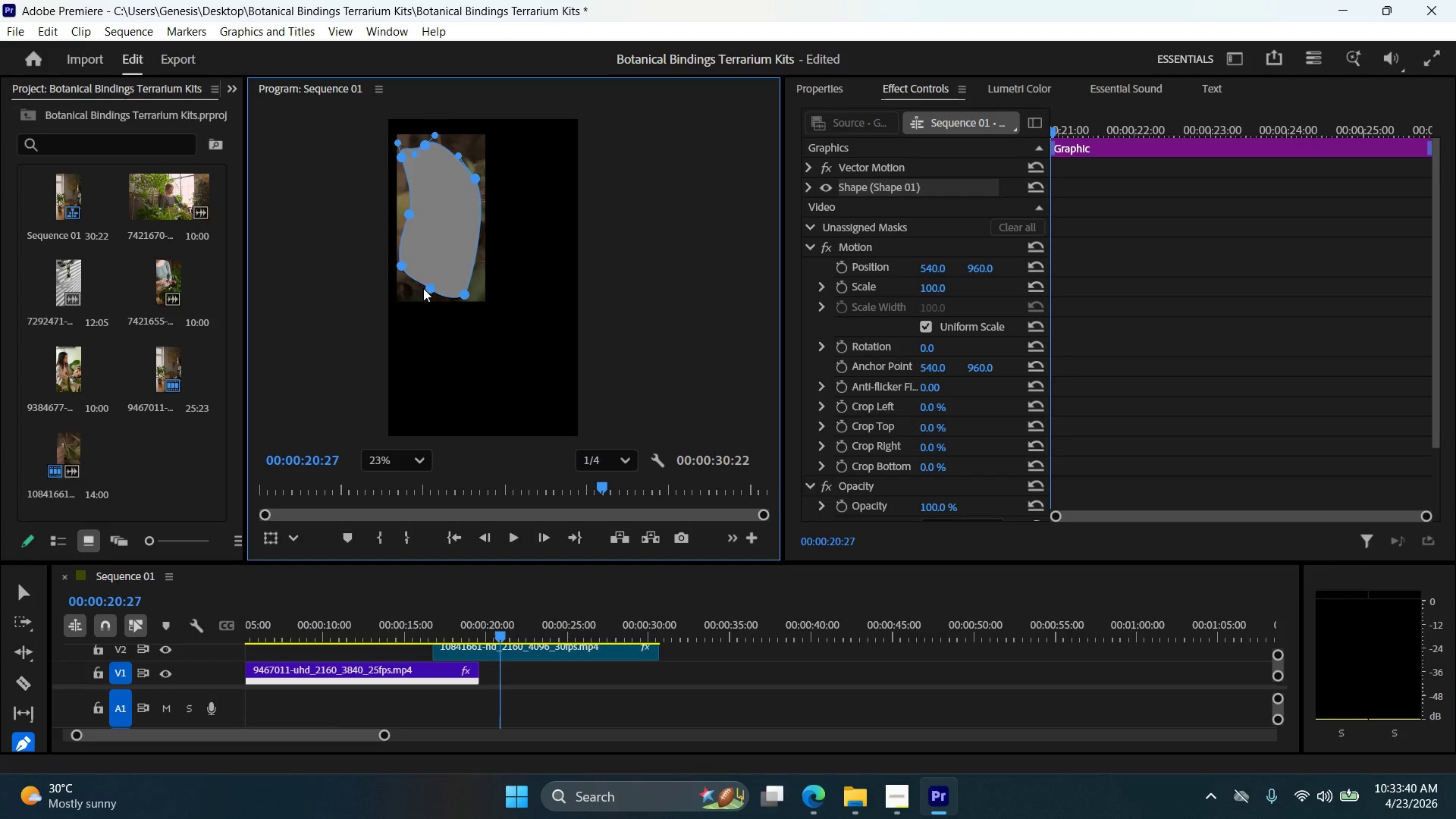 
left_click_drag(start_coordinate=[430, 289], to_coordinate=[434, 284])
 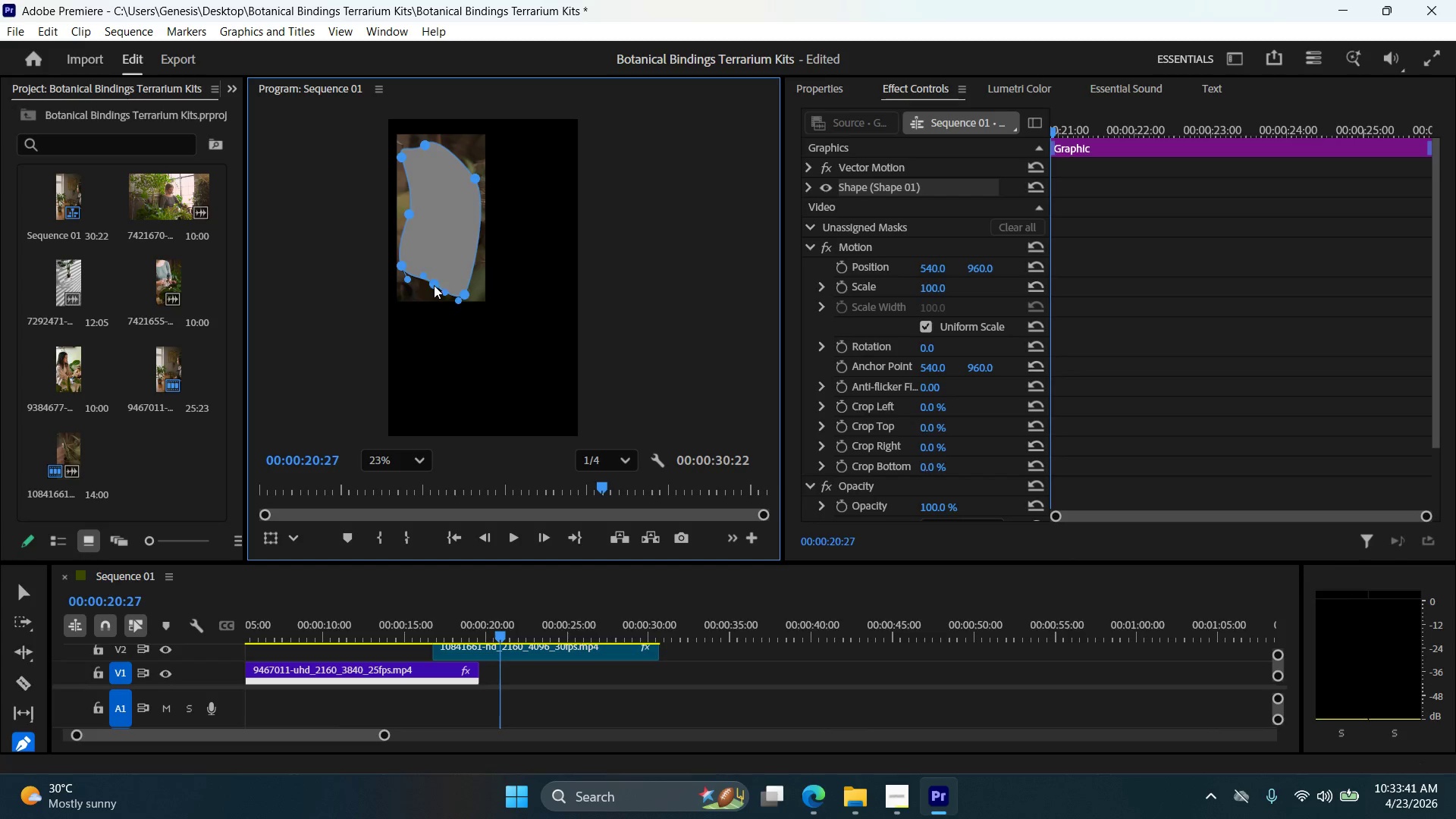 
left_click_drag(start_coordinate=[434, 285], to_coordinate=[420, 290])
 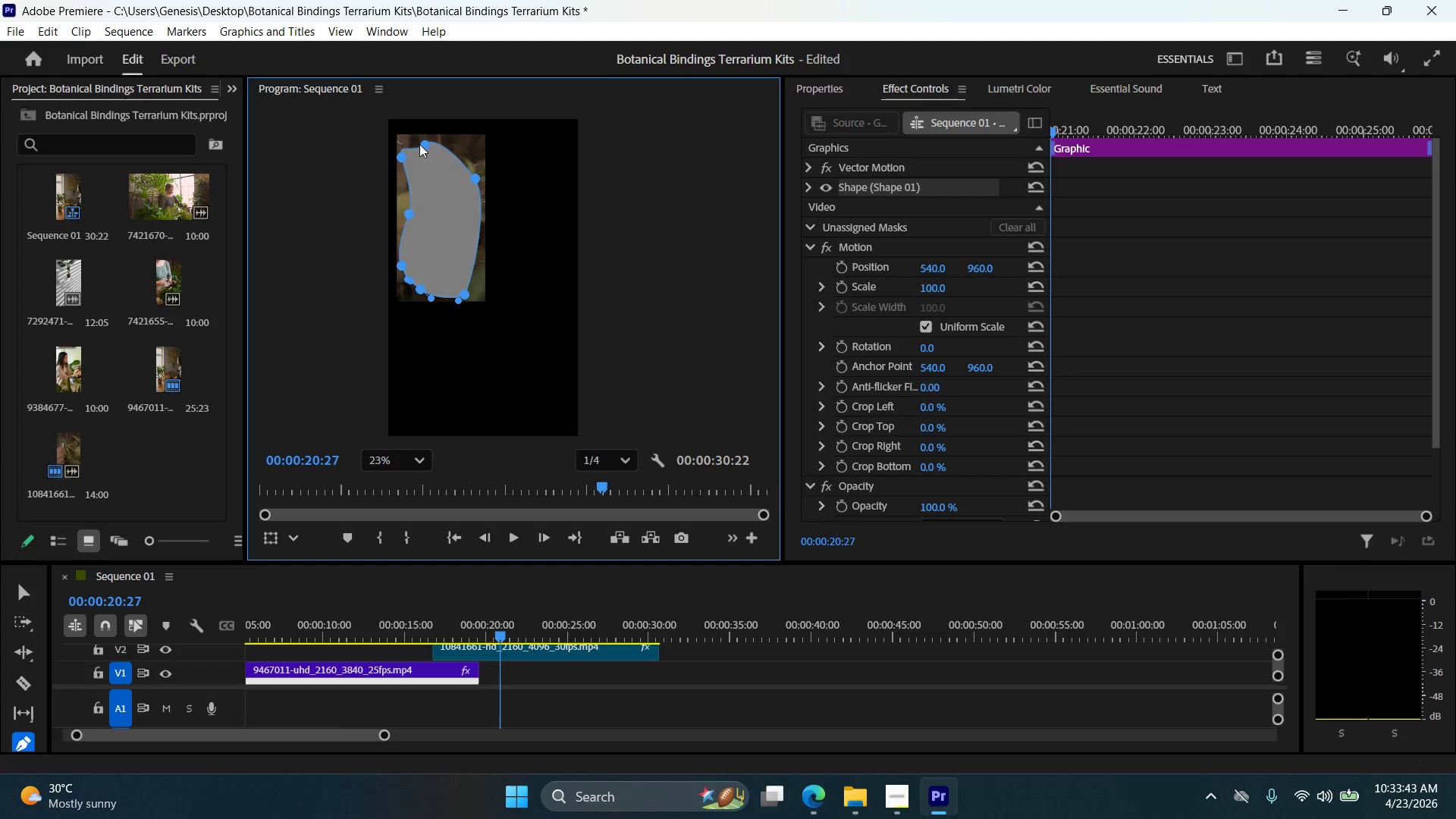 
left_click_drag(start_coordinate=[420, 144], to_coordinate=[416, 138])
 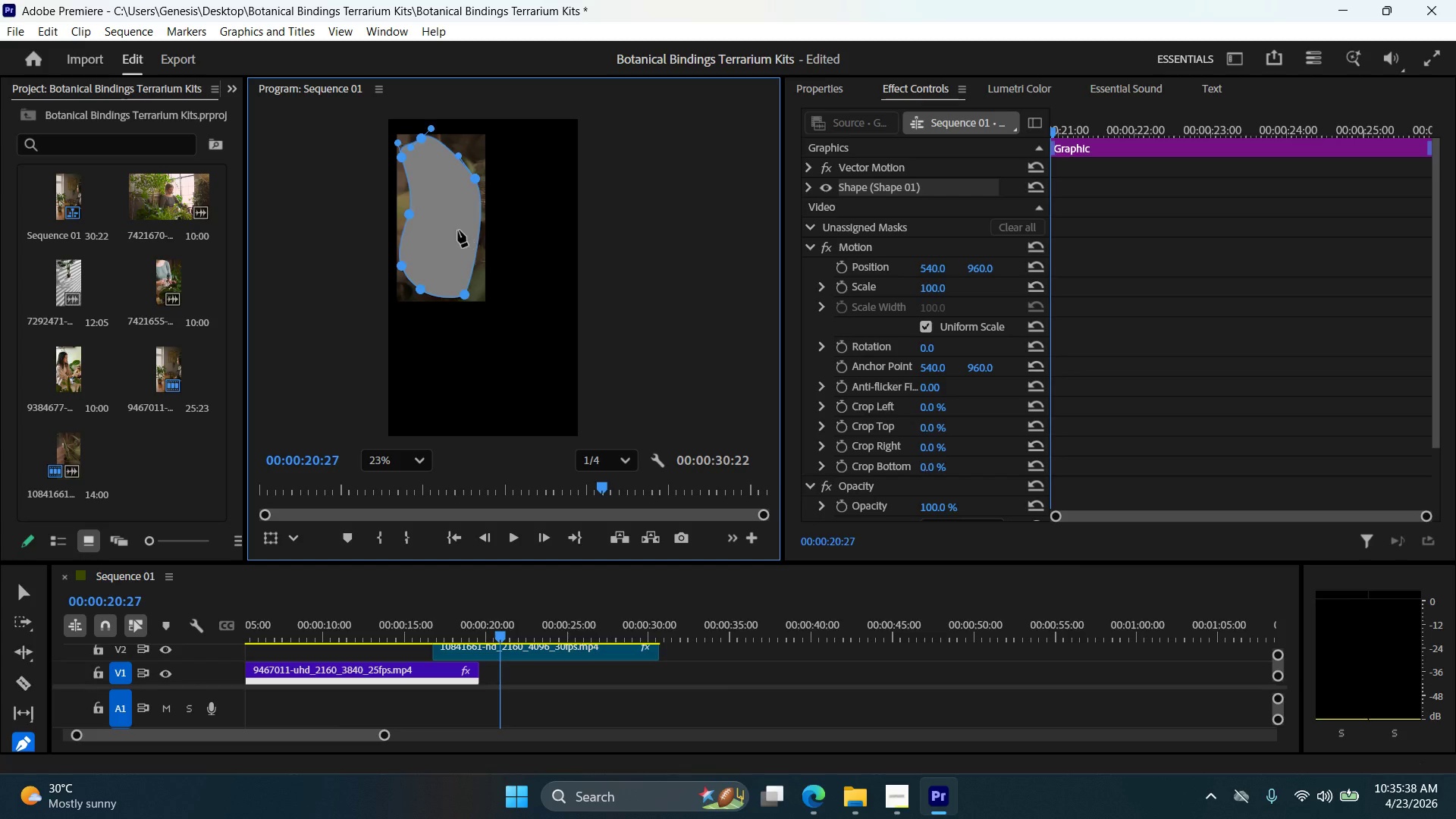 
wait(118.61)
 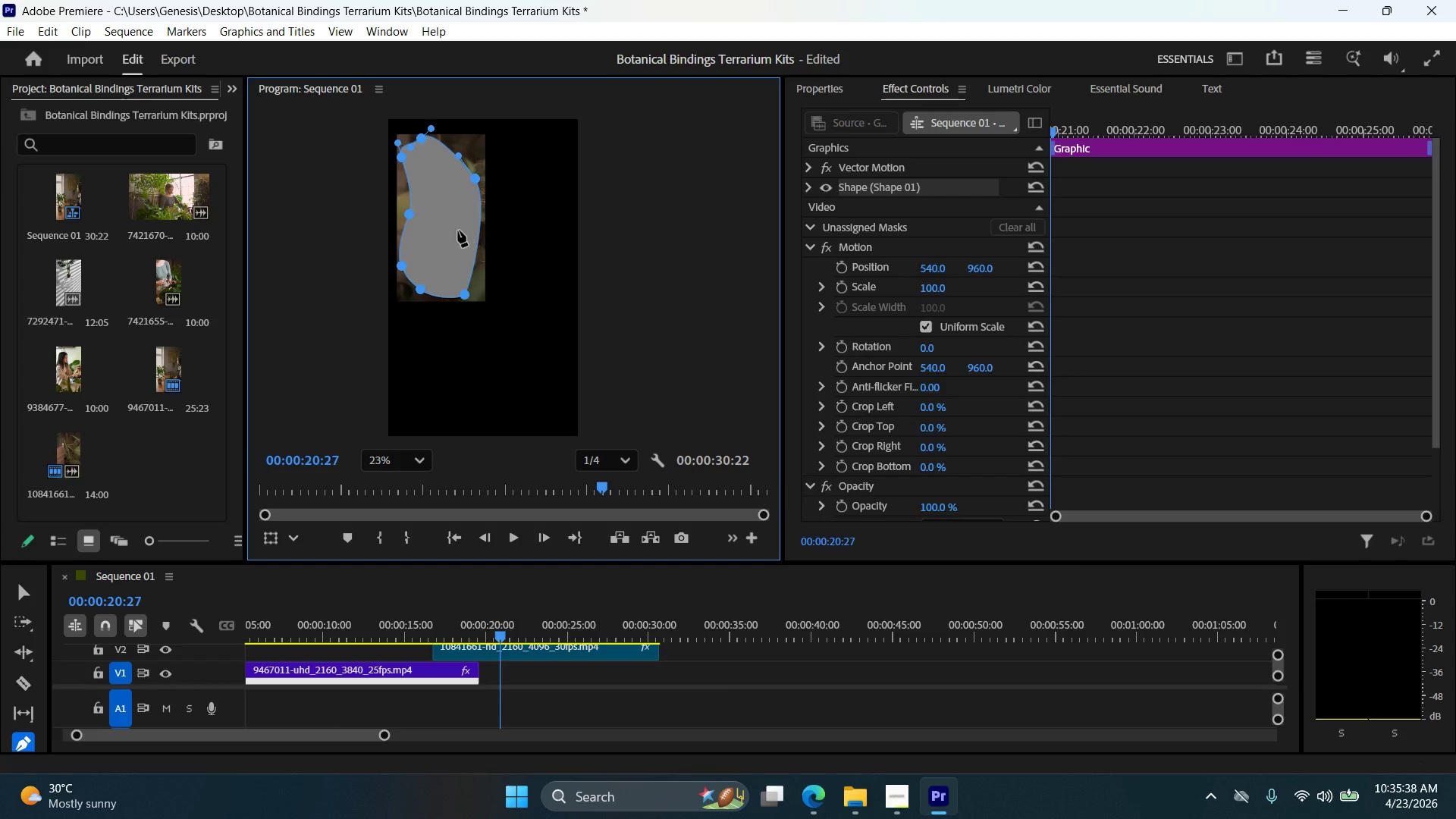 
left_click_drag(start_coordinate=[692, 563], to_coordinate=[688, 465])
 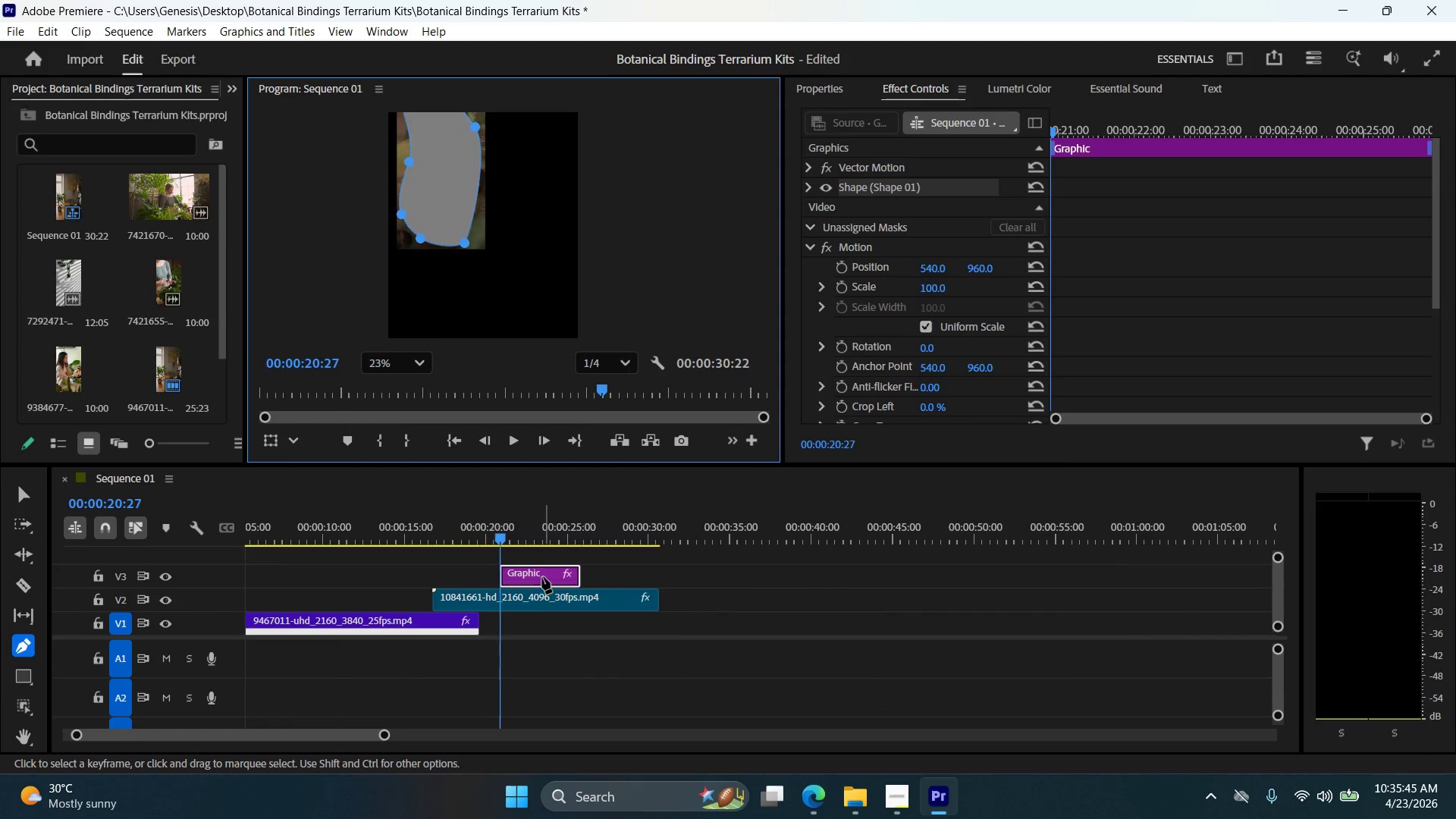 
left_click([541, 576])
 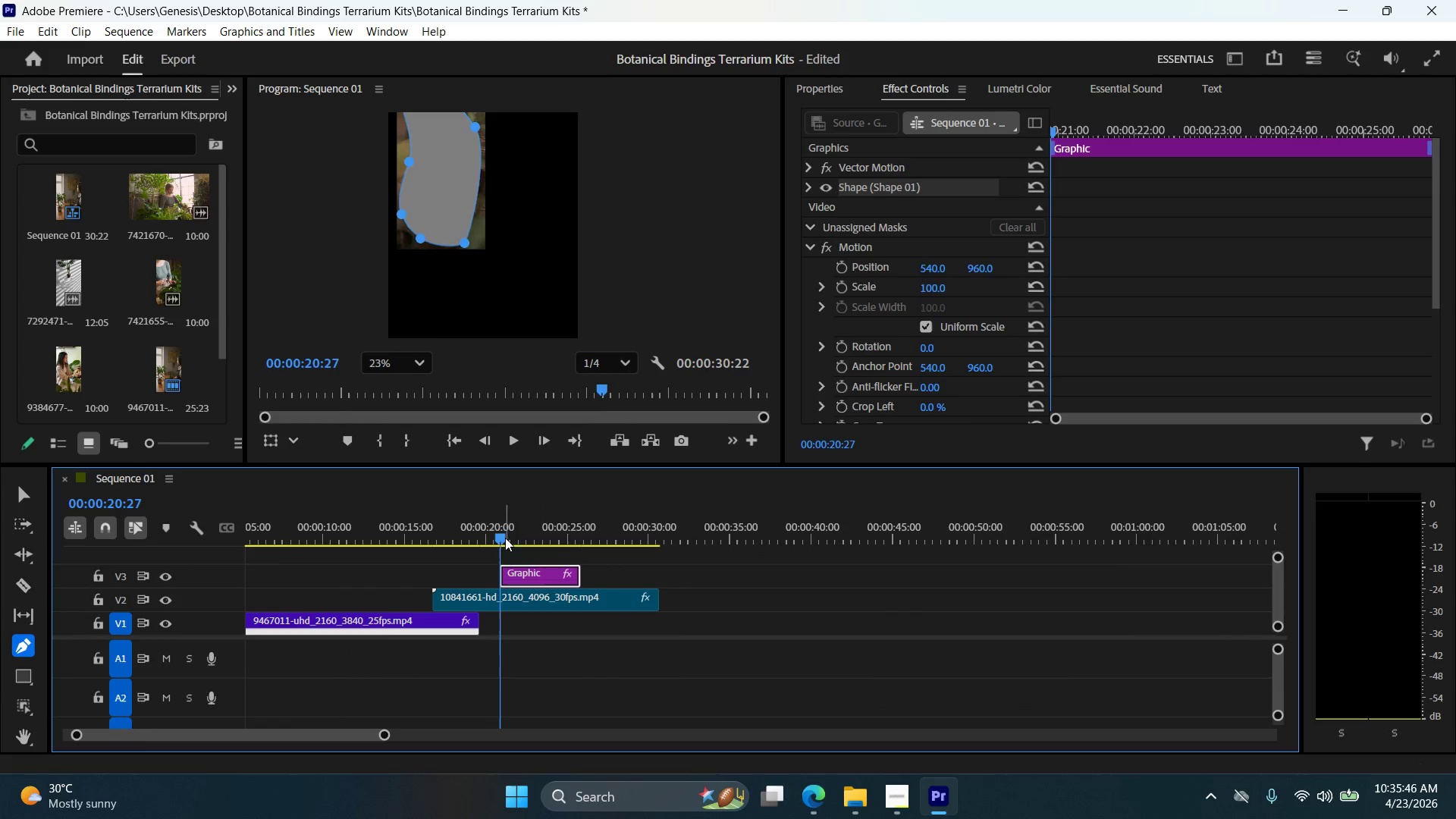 
left_click_drag(start_coordinate=[499, 539], to_coordinate=[534, 544])
 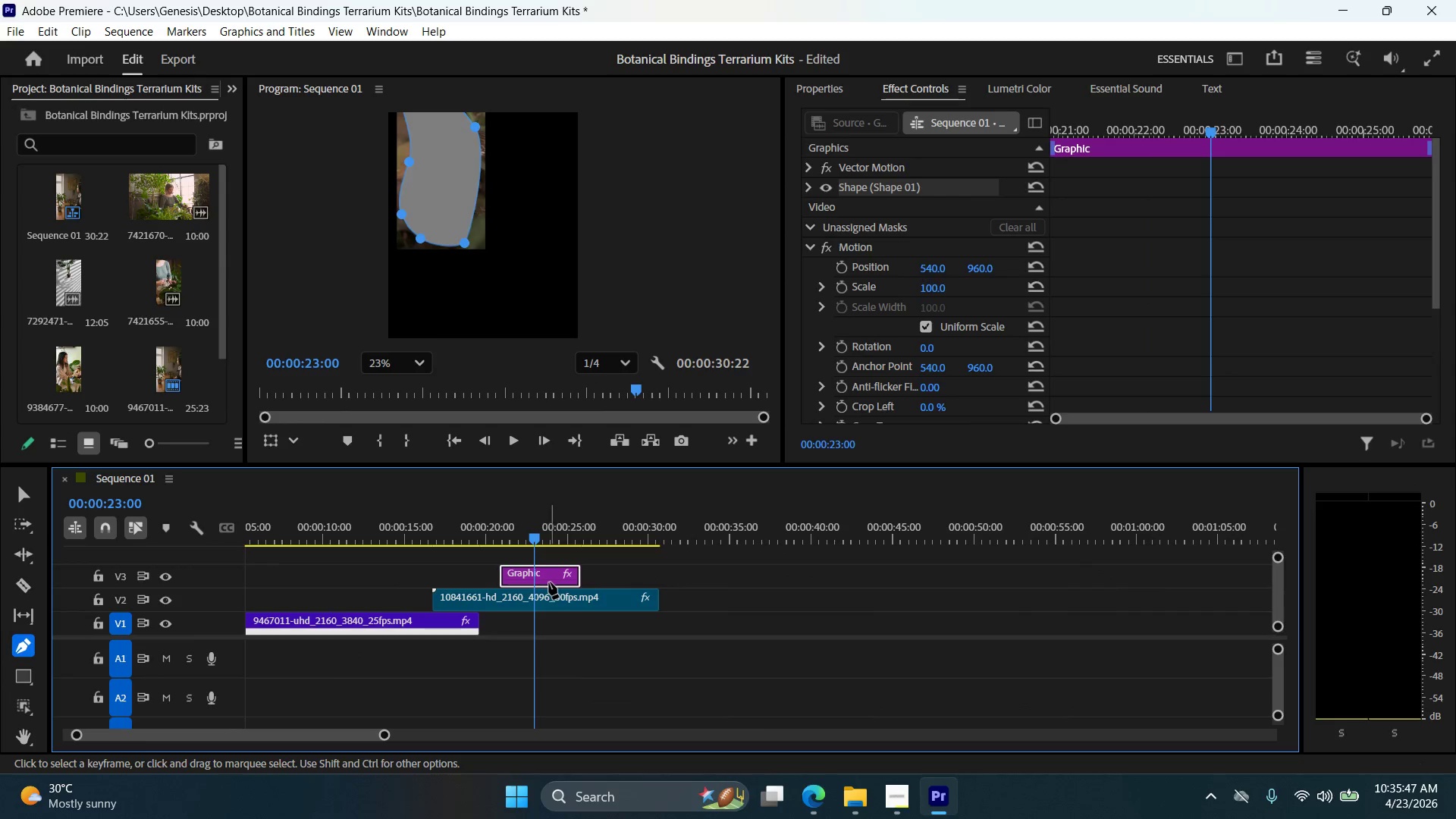 
left_click([551, 581])
 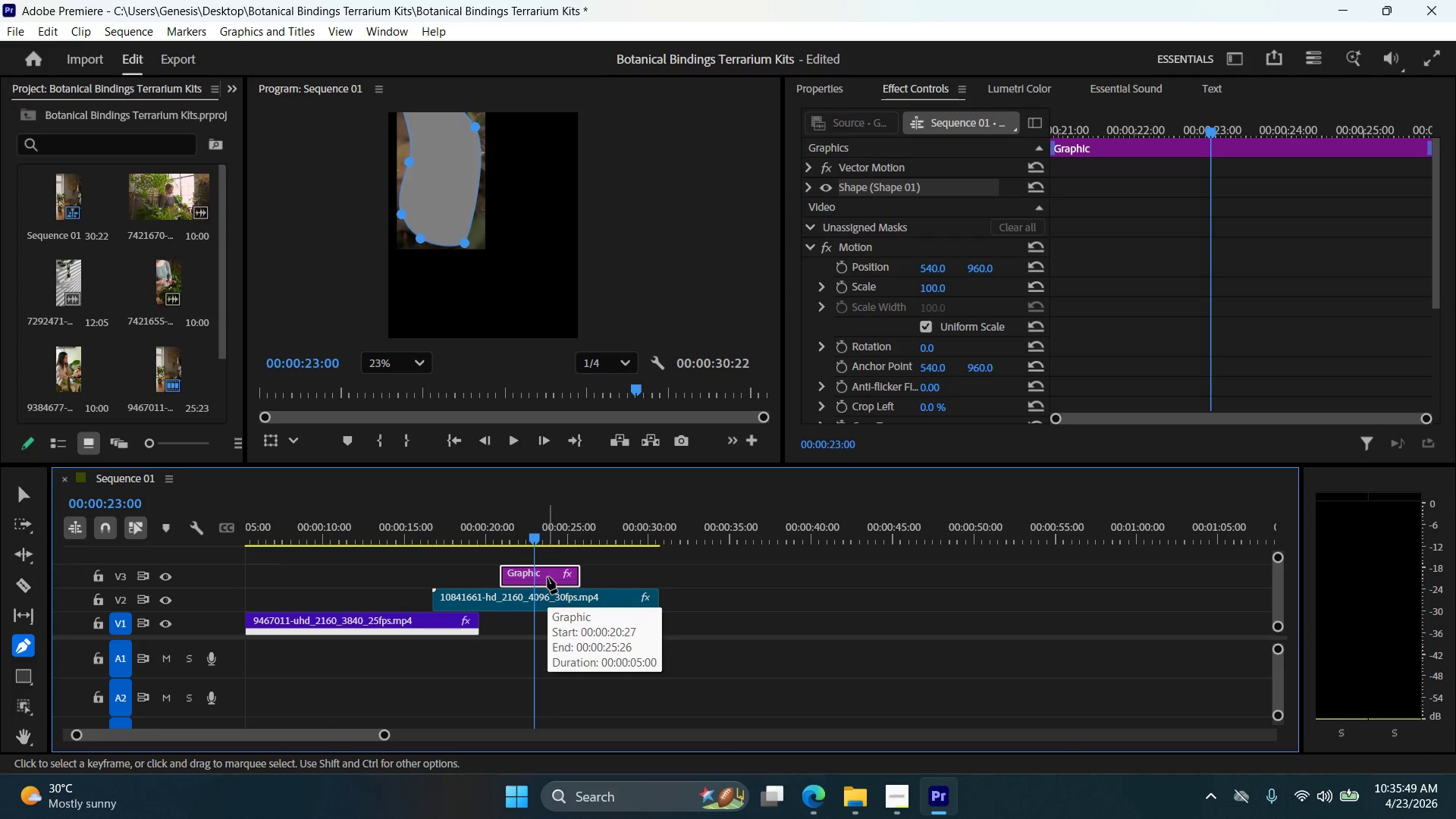 
left_click_drag(start_coordinate=[548, 574], to_coordinate=[544, 600])
 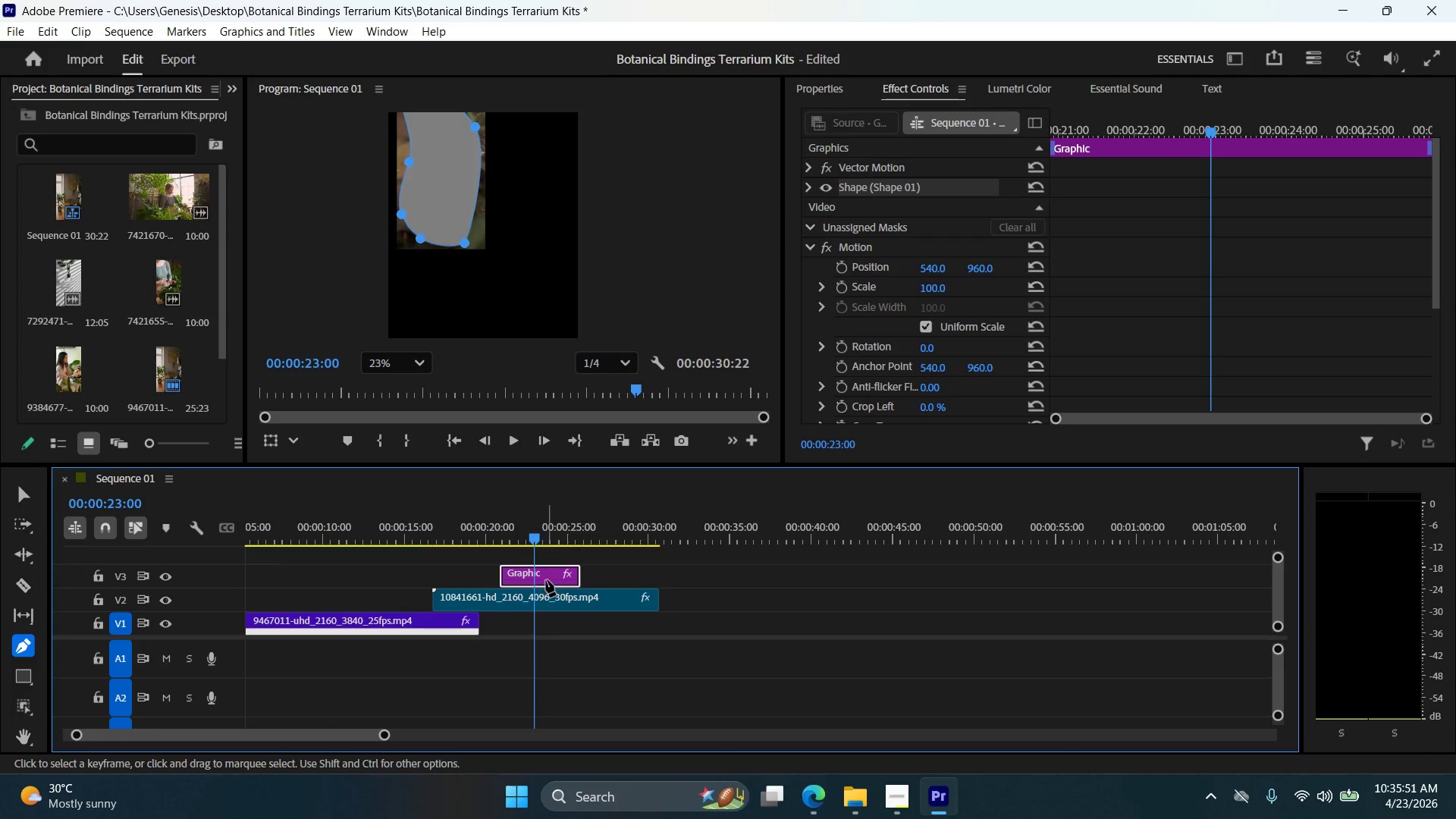 
mouse_move([546, 560])
 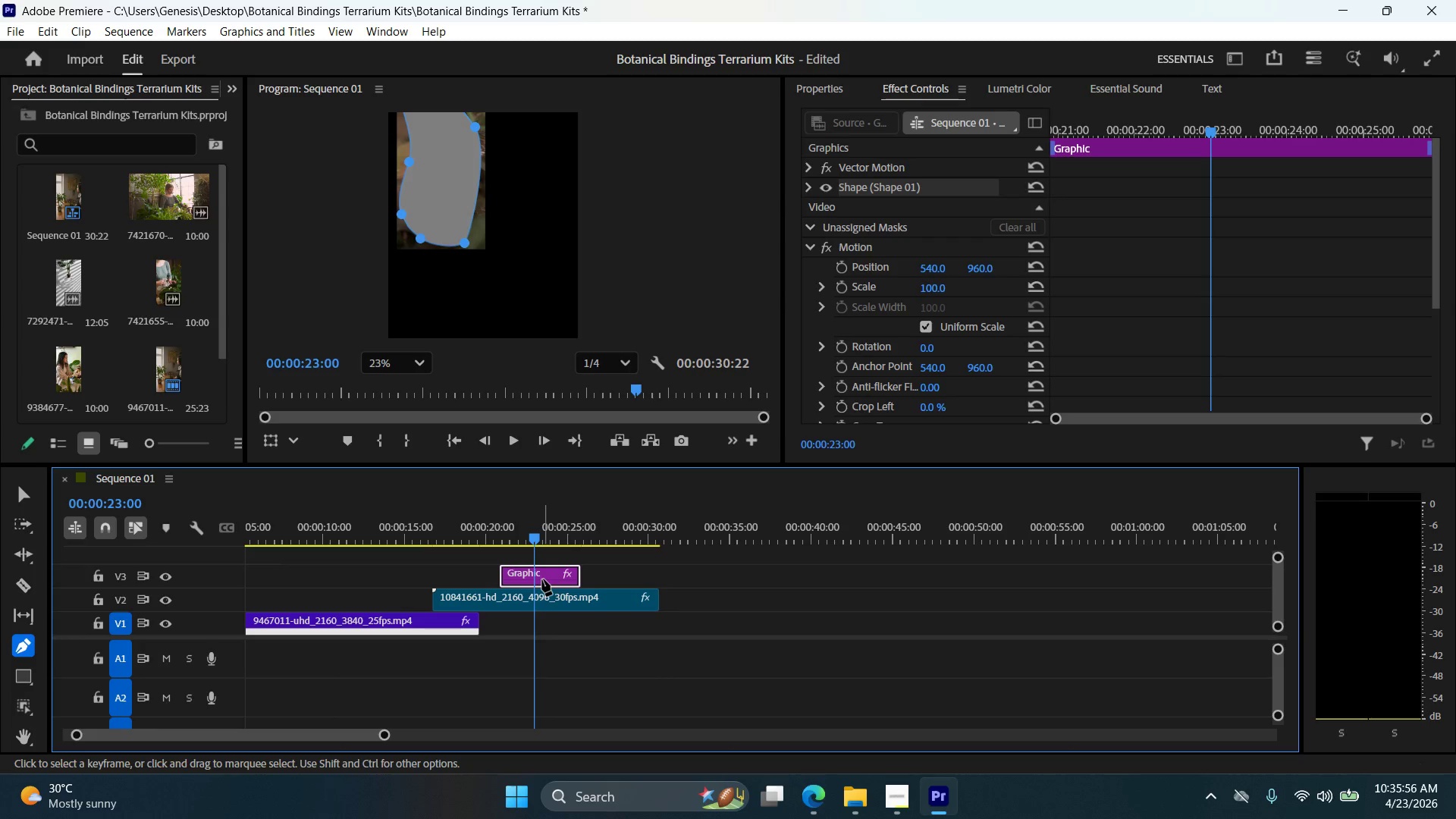 
key(Delete)
 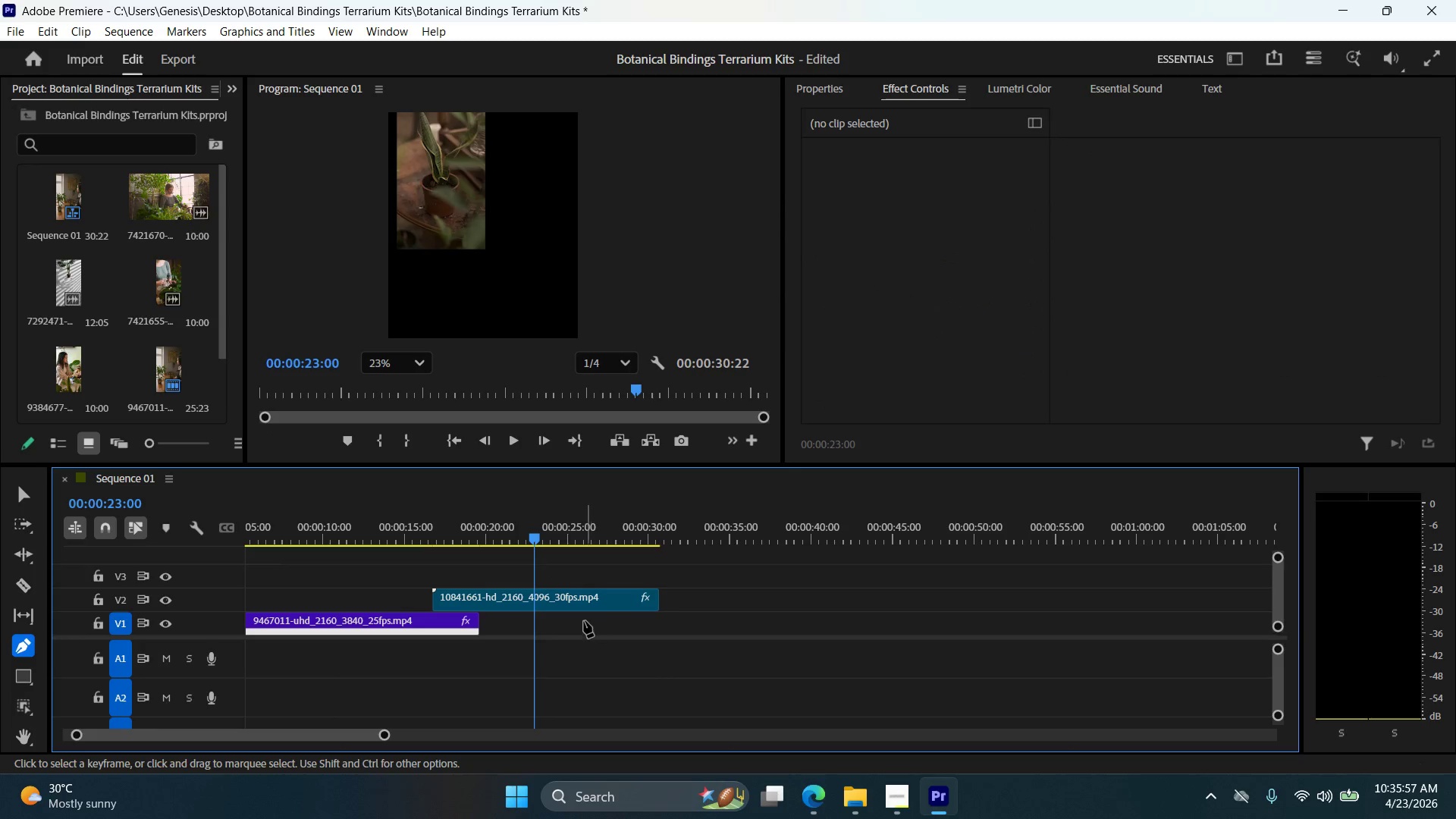 
left_click([582, 609])
 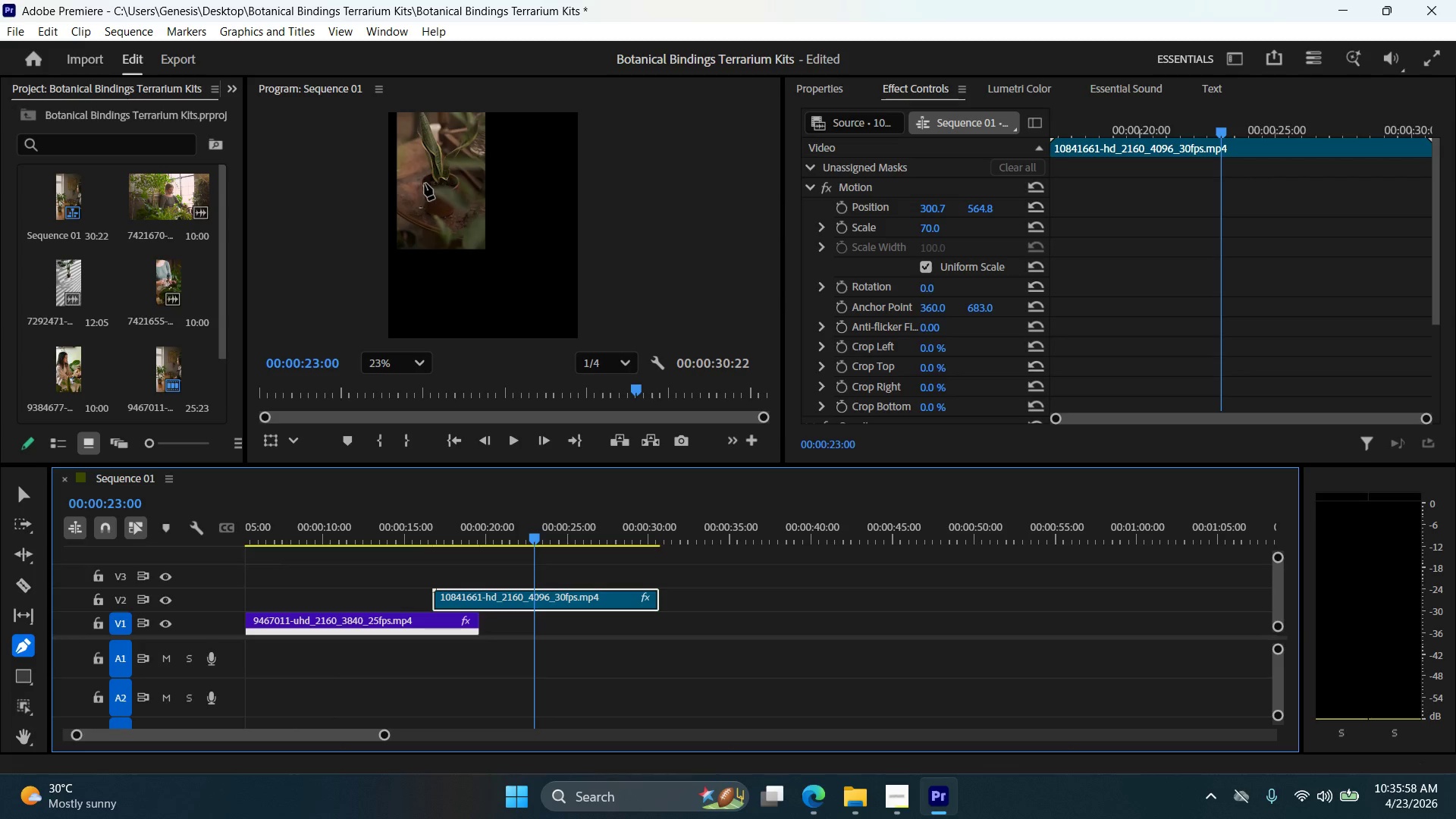 
scroll: coordinate [450, 161], scroll_direction: down, amount: 1.0
 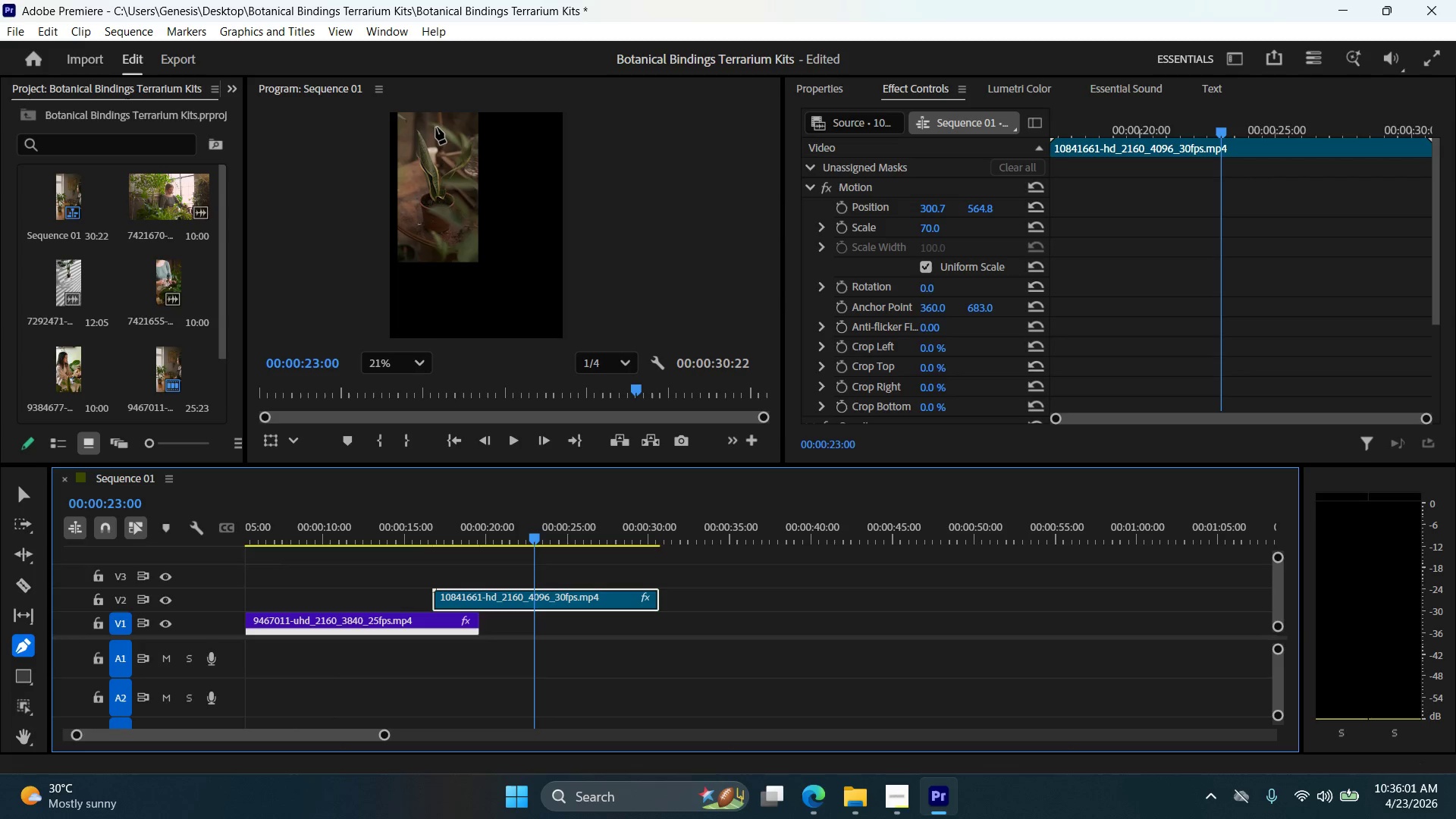 
left_click([438, 125])
 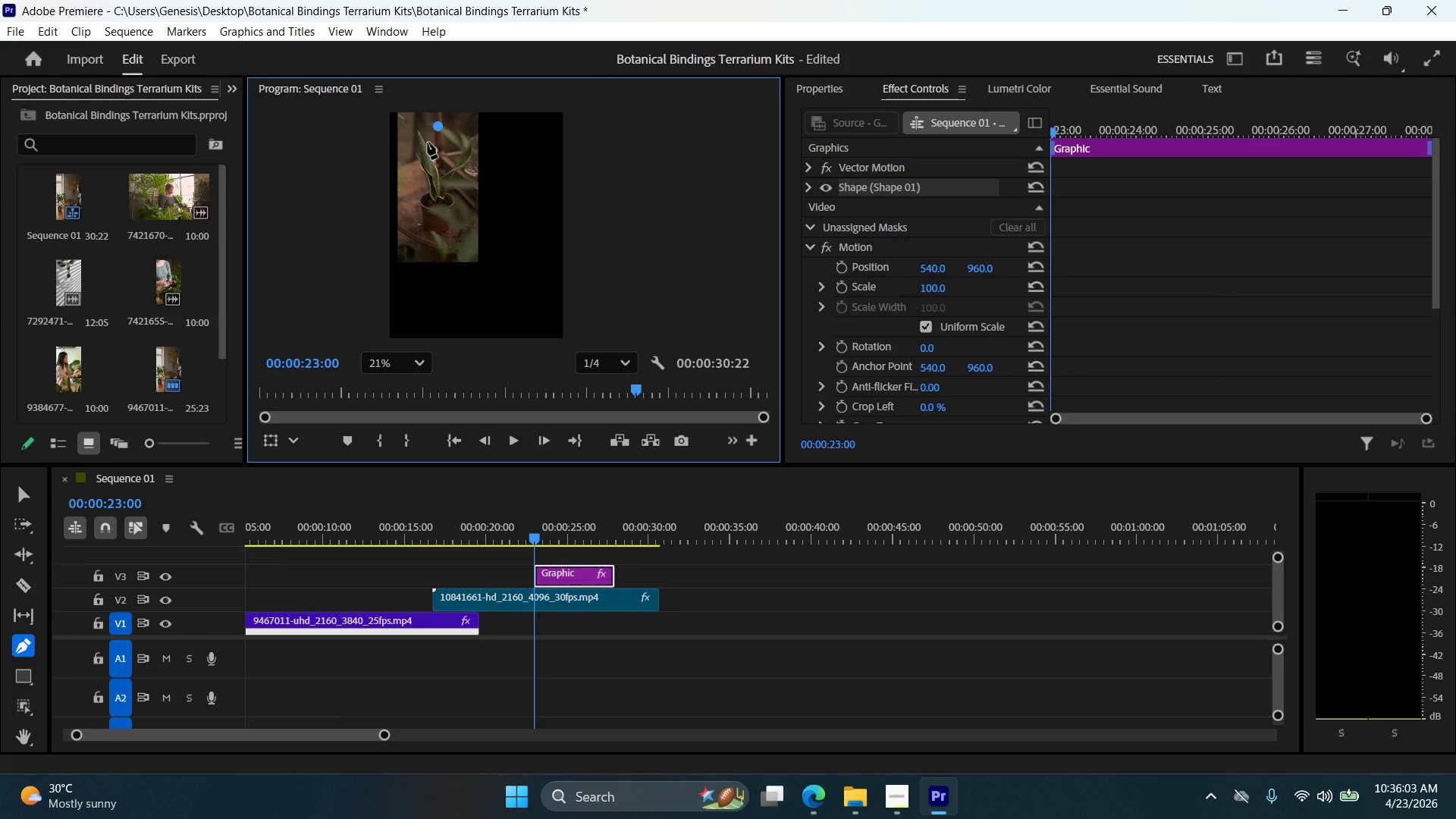 
key(Control+Z)
 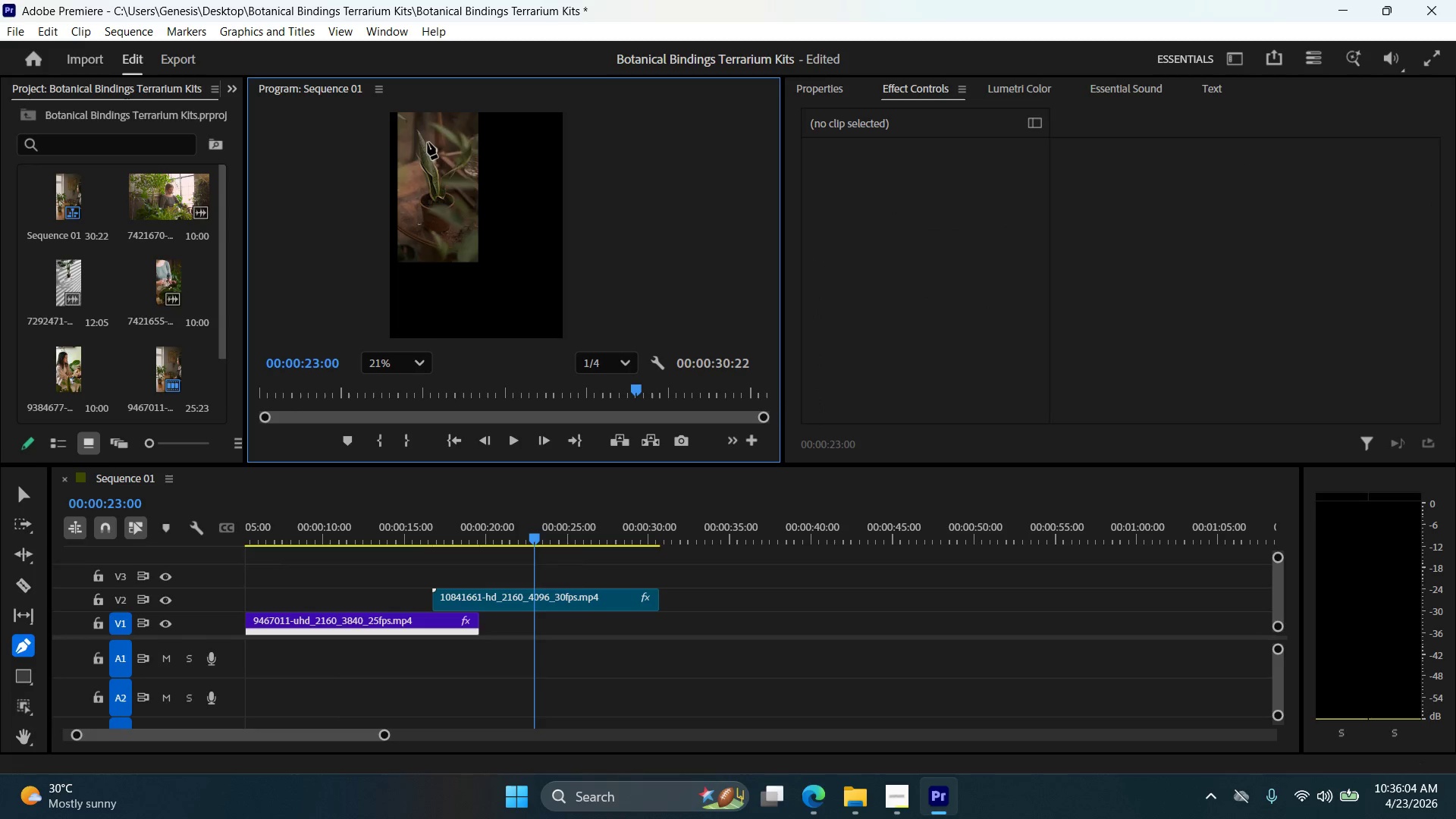 
key(Control+Z)
 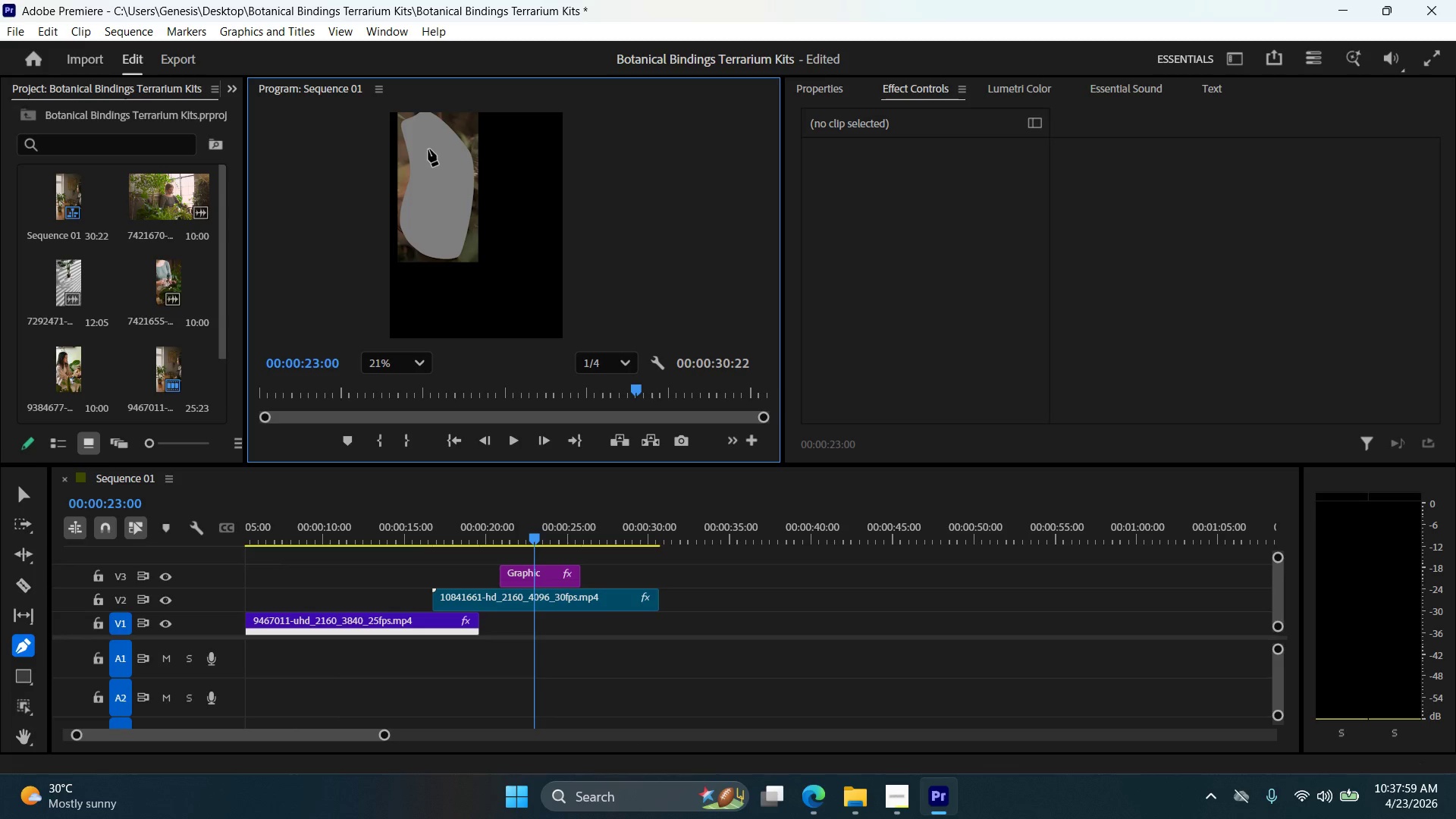 
wait(119.44)
 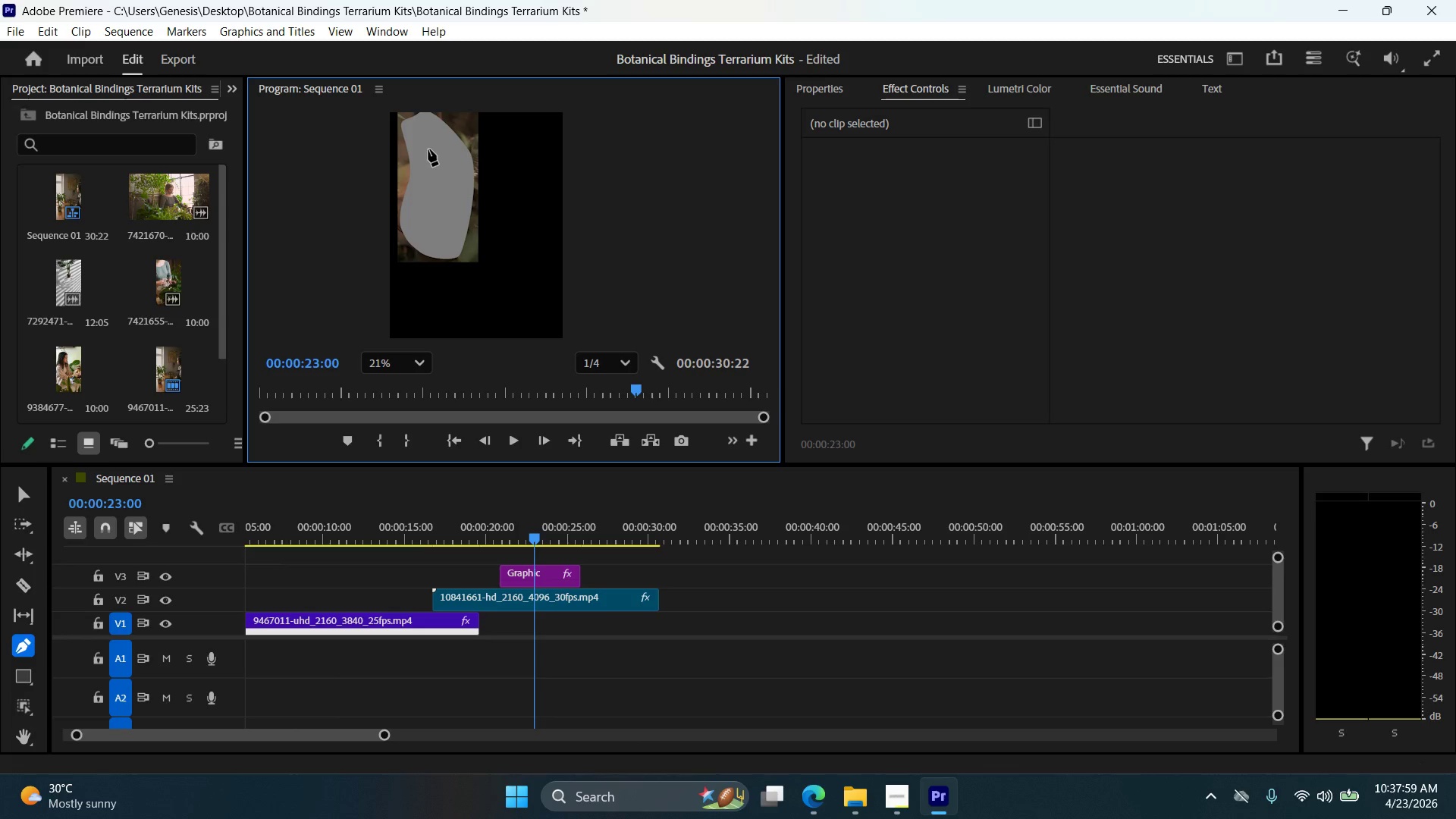 
right_click([444, 168])
 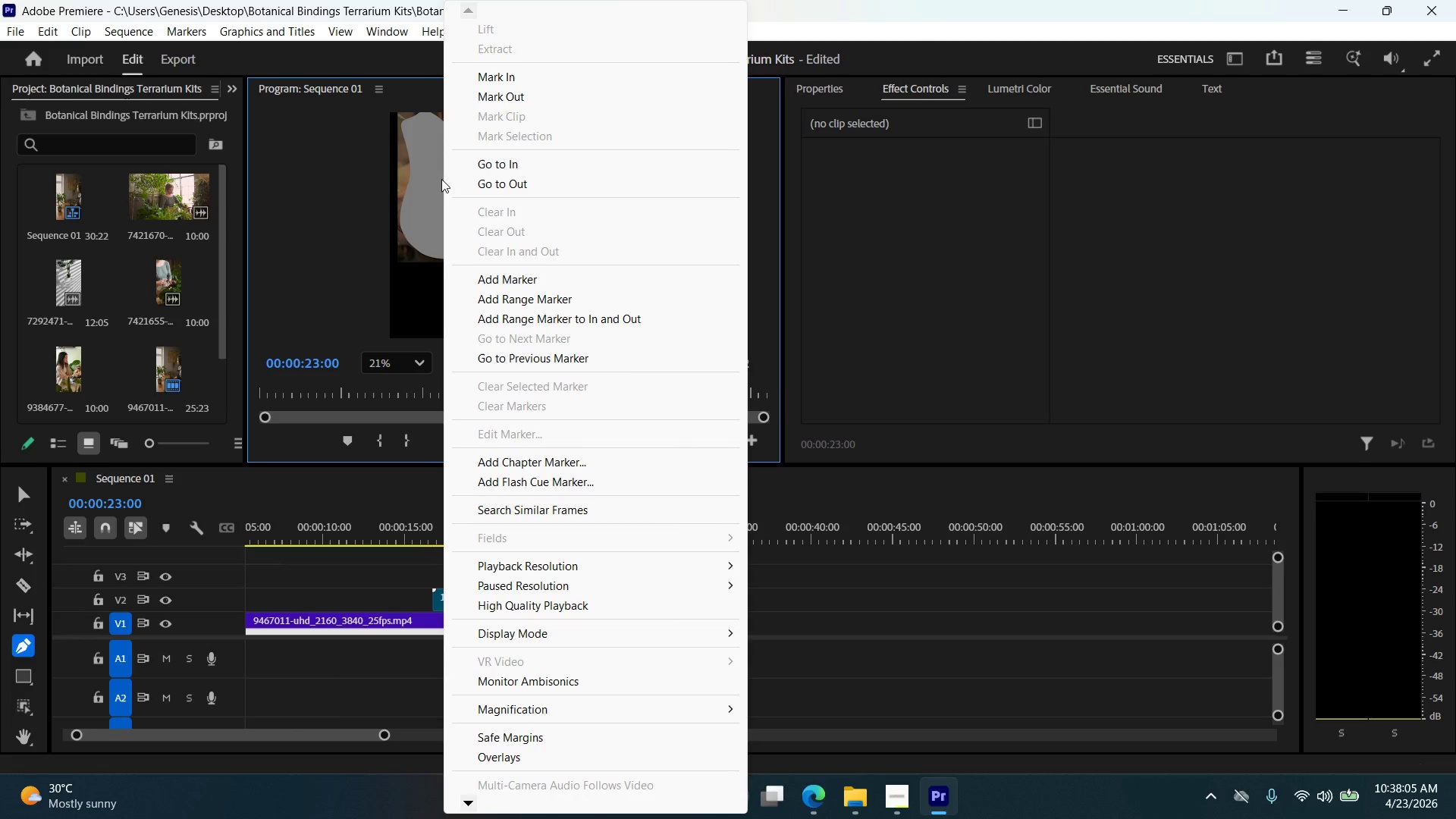 
left_click([441, 179])
 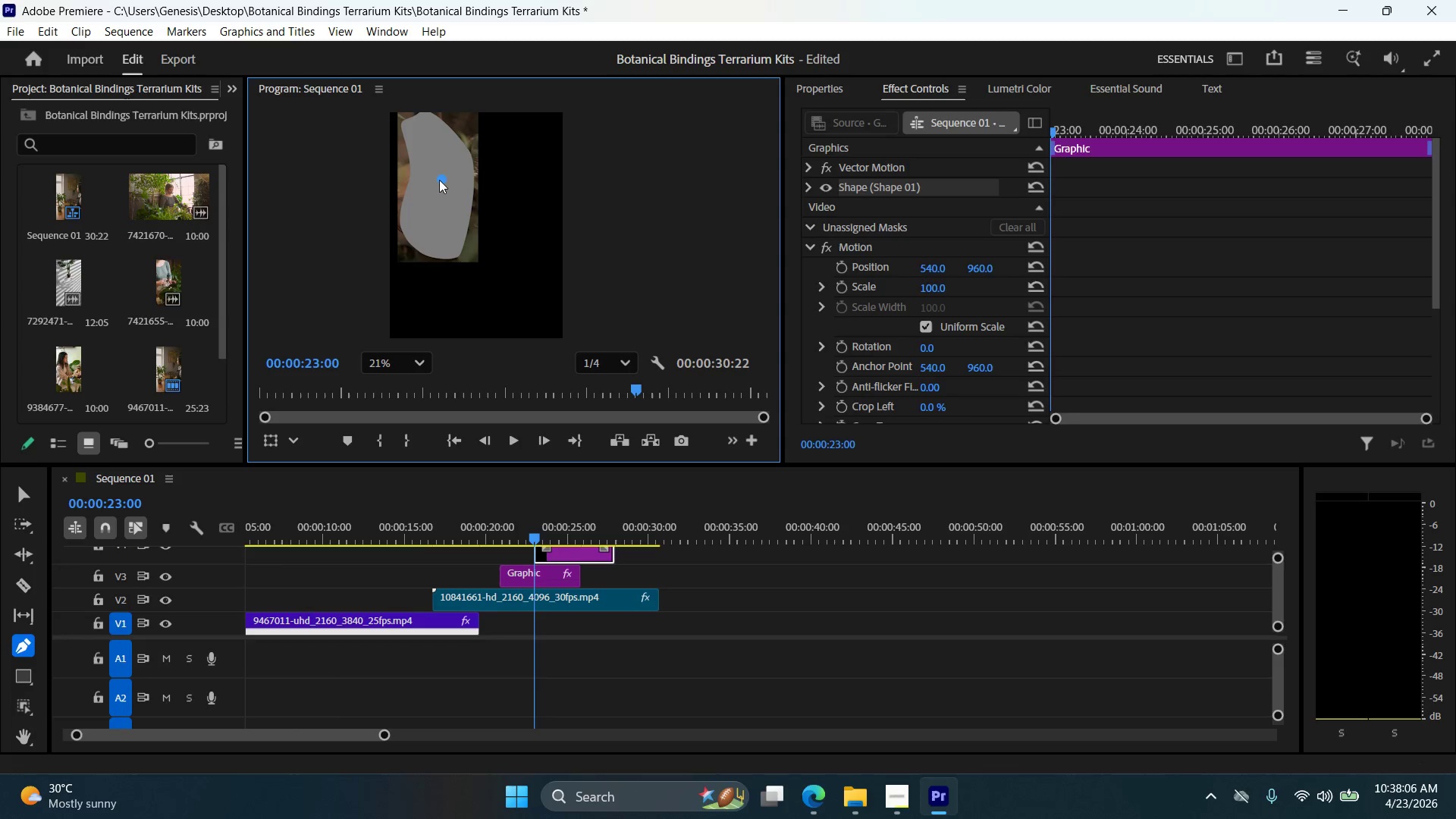 
key(Control+ControlLeft)
 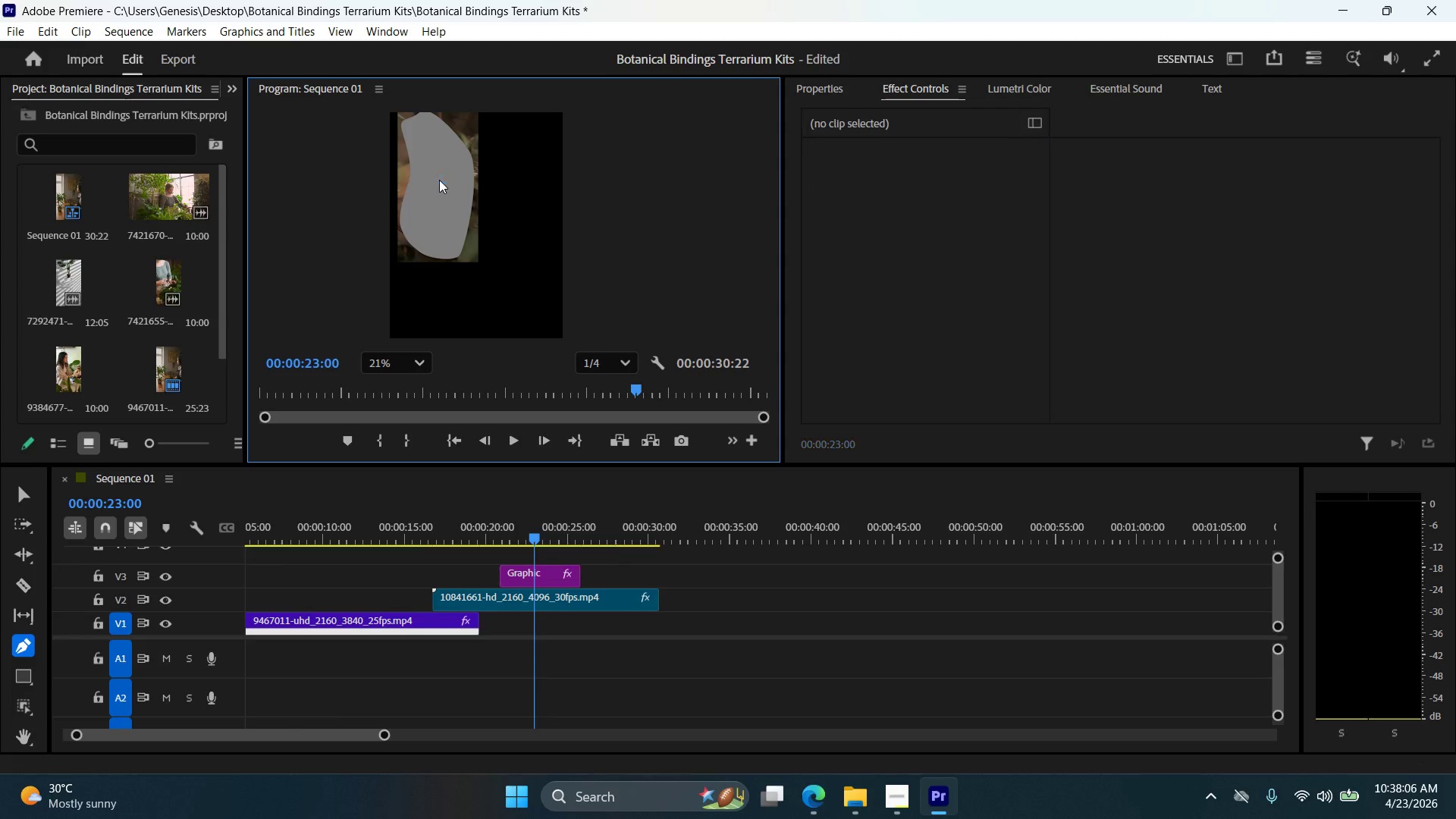 
key(Control+Z)
 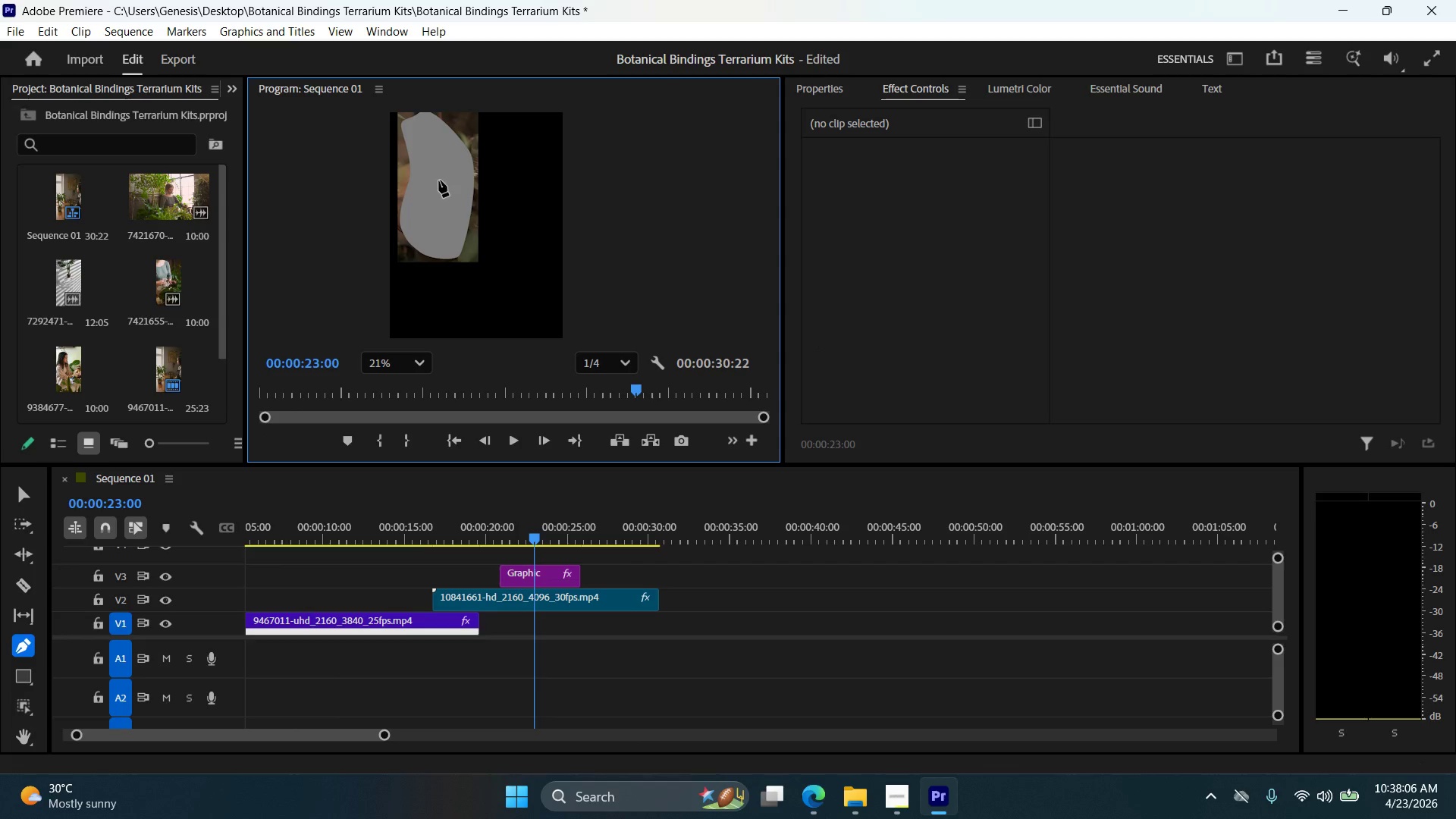 
key(Alt+AltLeft)
 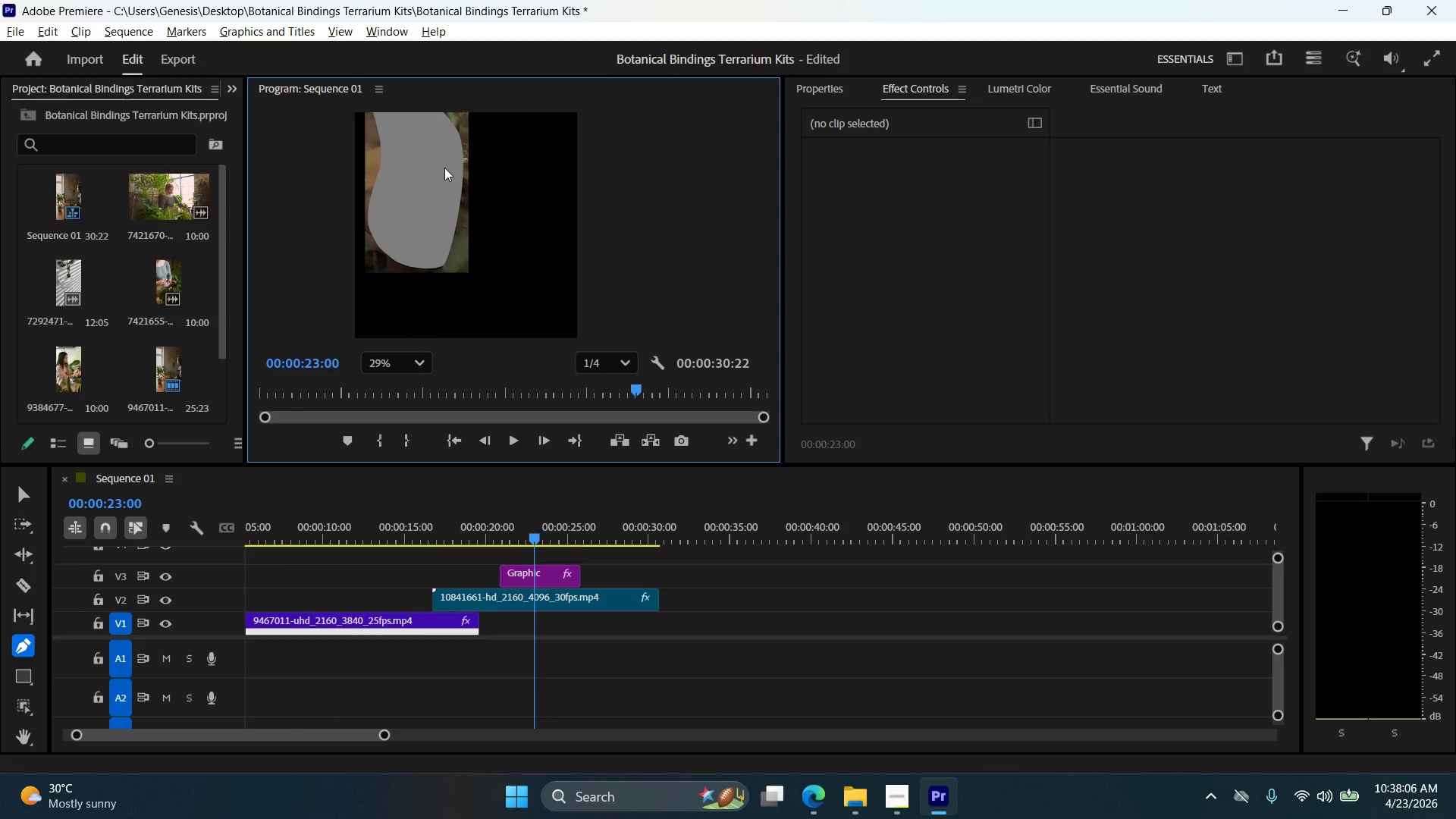 
key(Alt+AltLeft)
 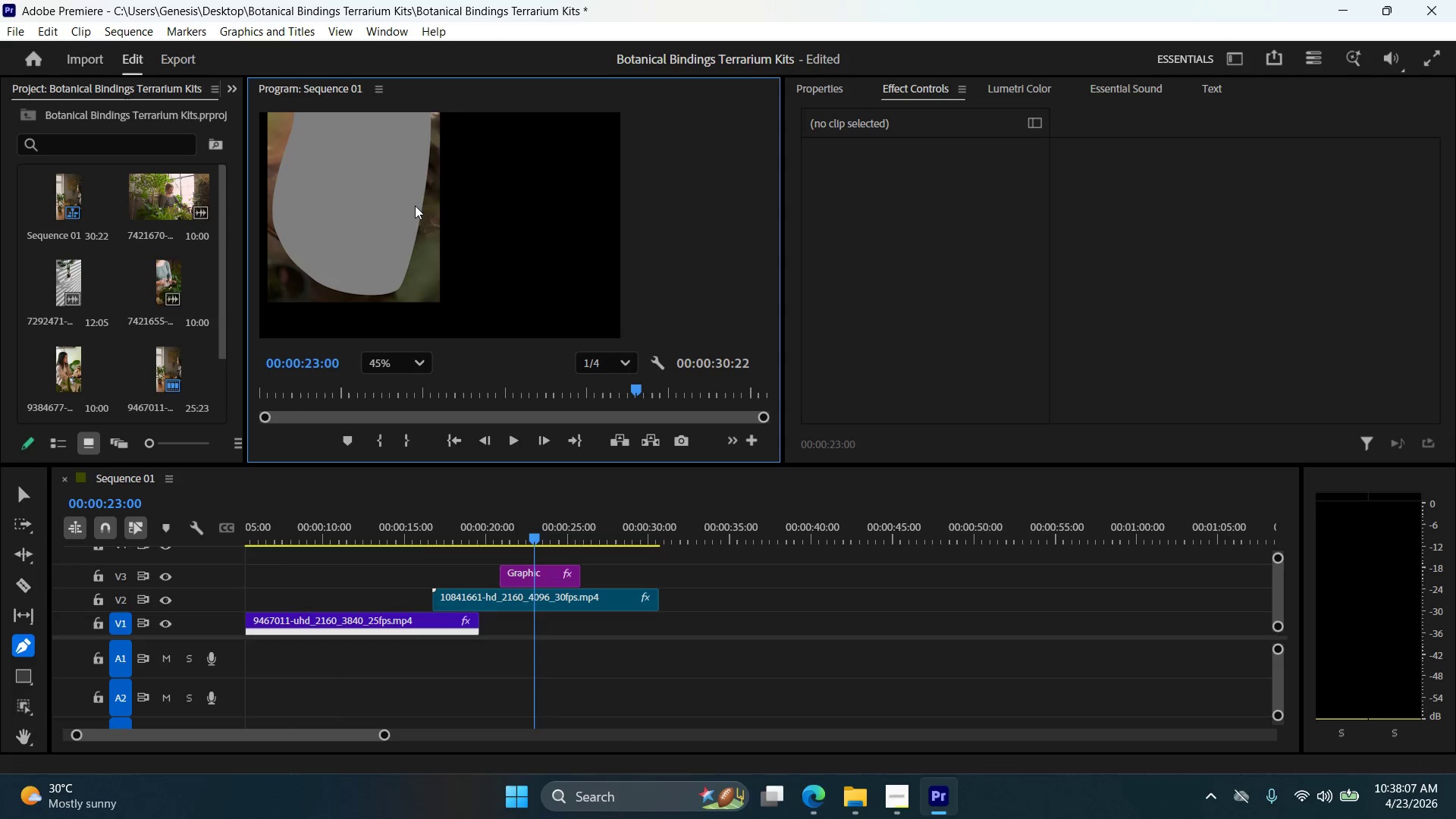 
key(Alt+AltLeft)
 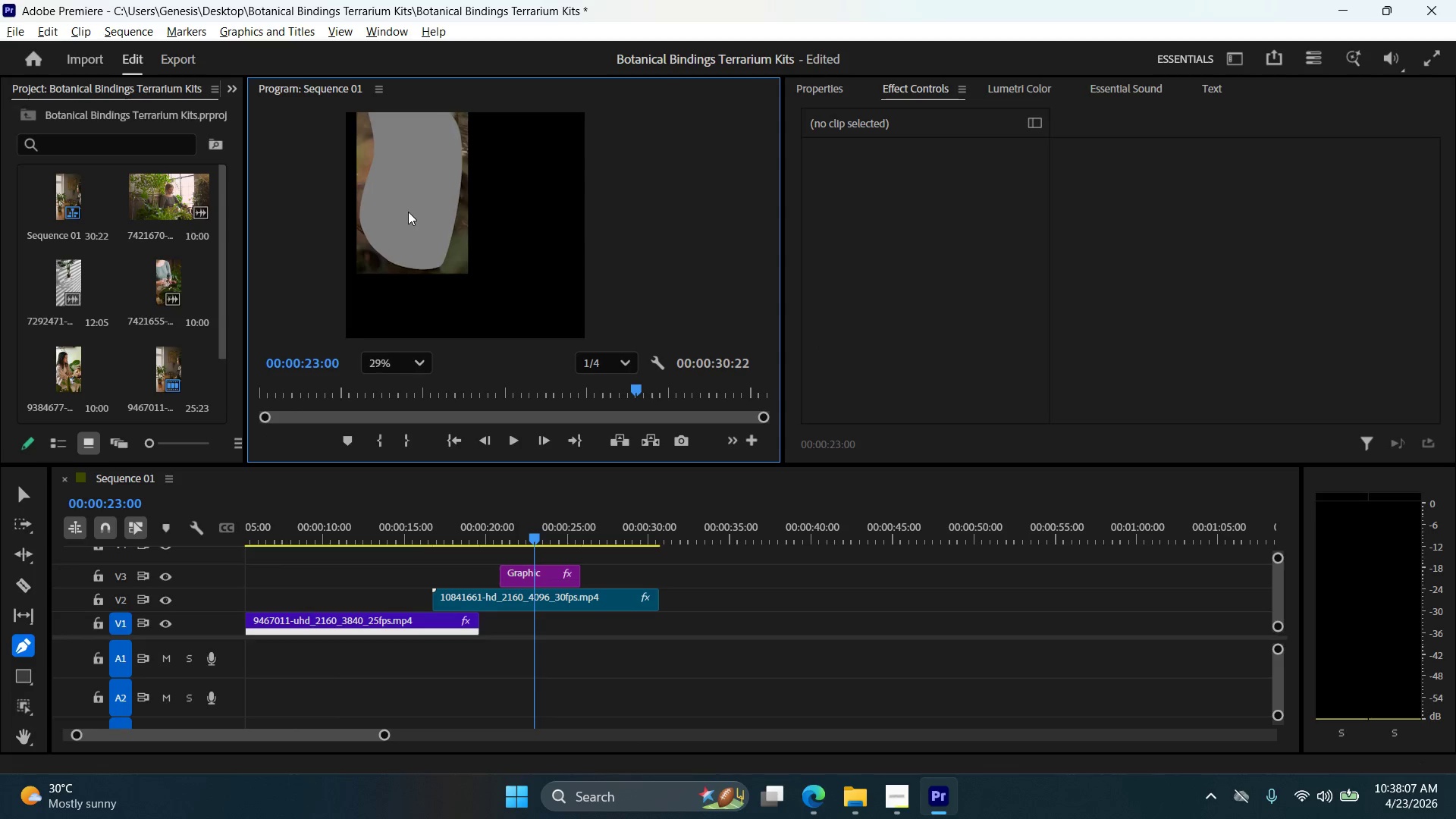 
key(Alt+AltLeft)
 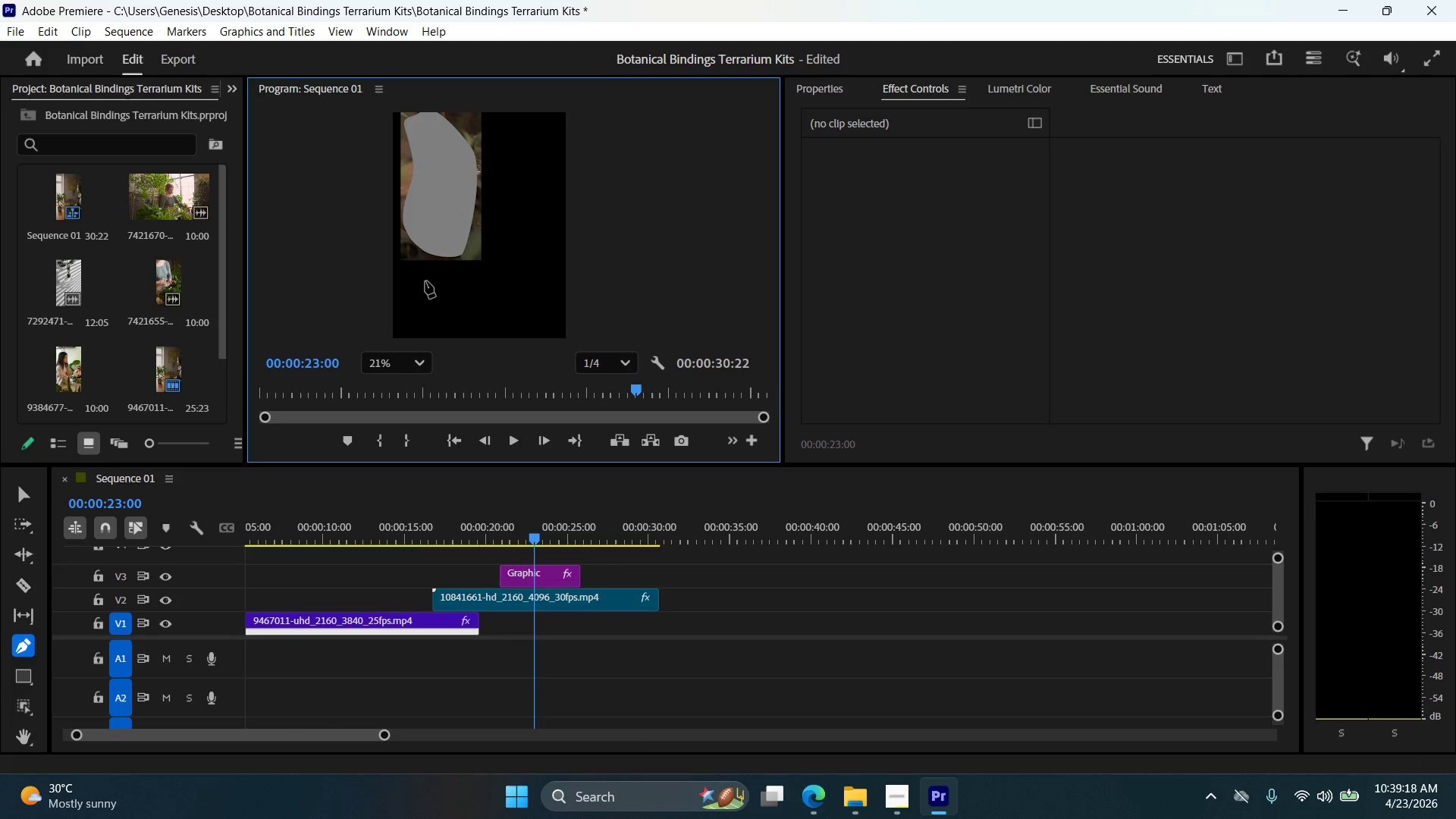 
scroll: coordinate [406, 228], scroll_direction: none, amount: 0.0
 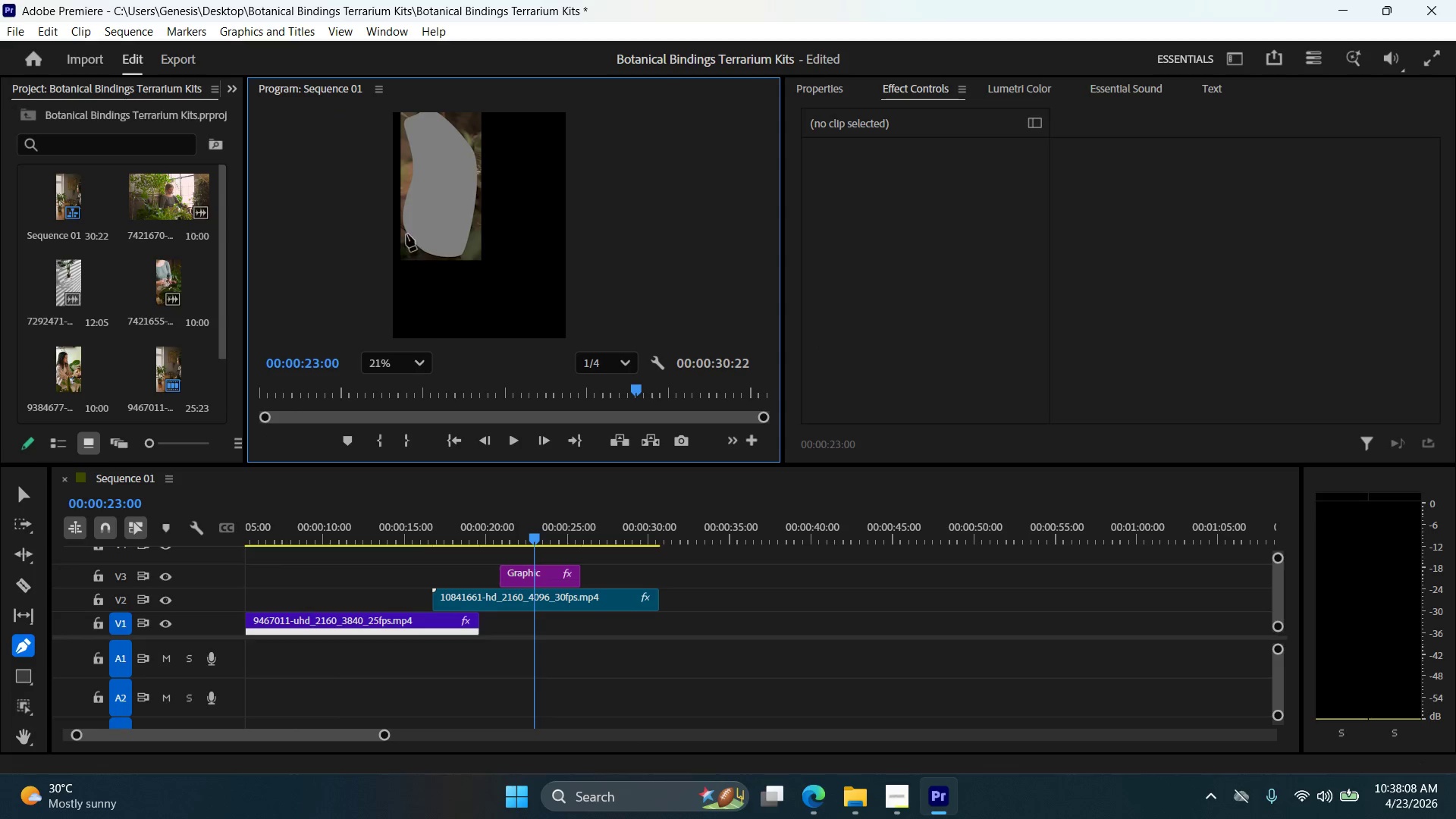 
wait(75.35)
 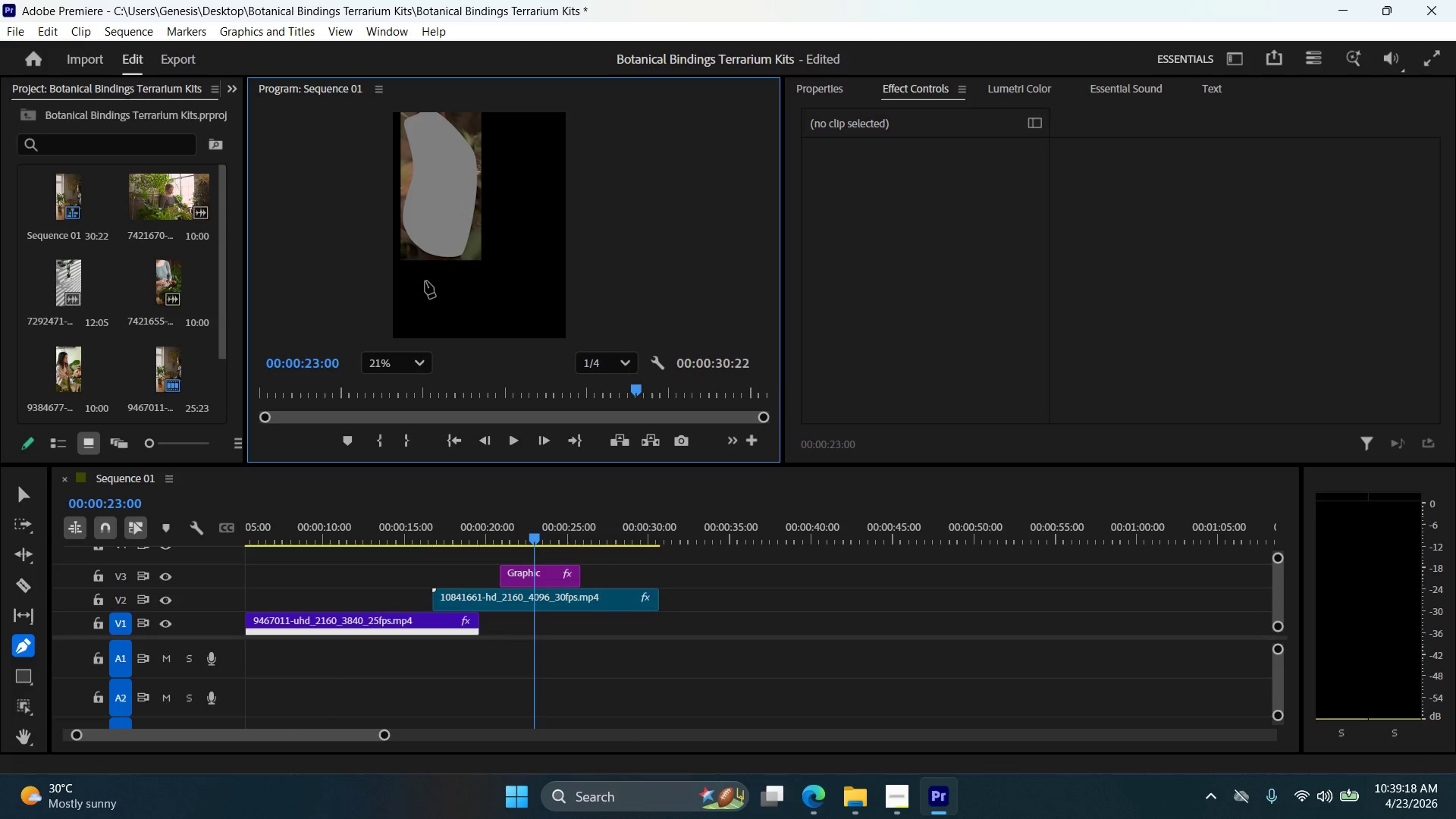 
right_click([450, 190])
 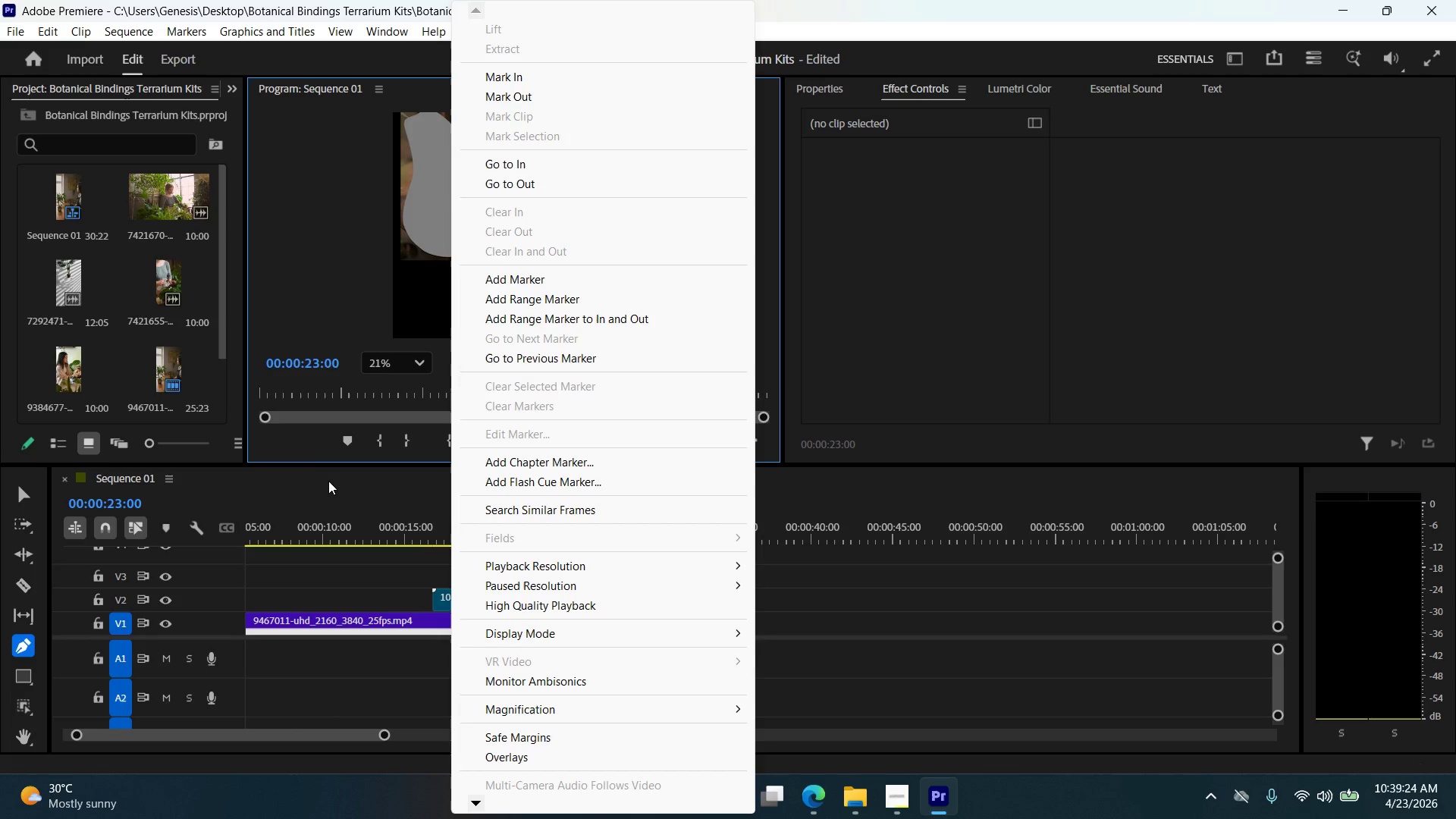 
left_click([326, 494])
 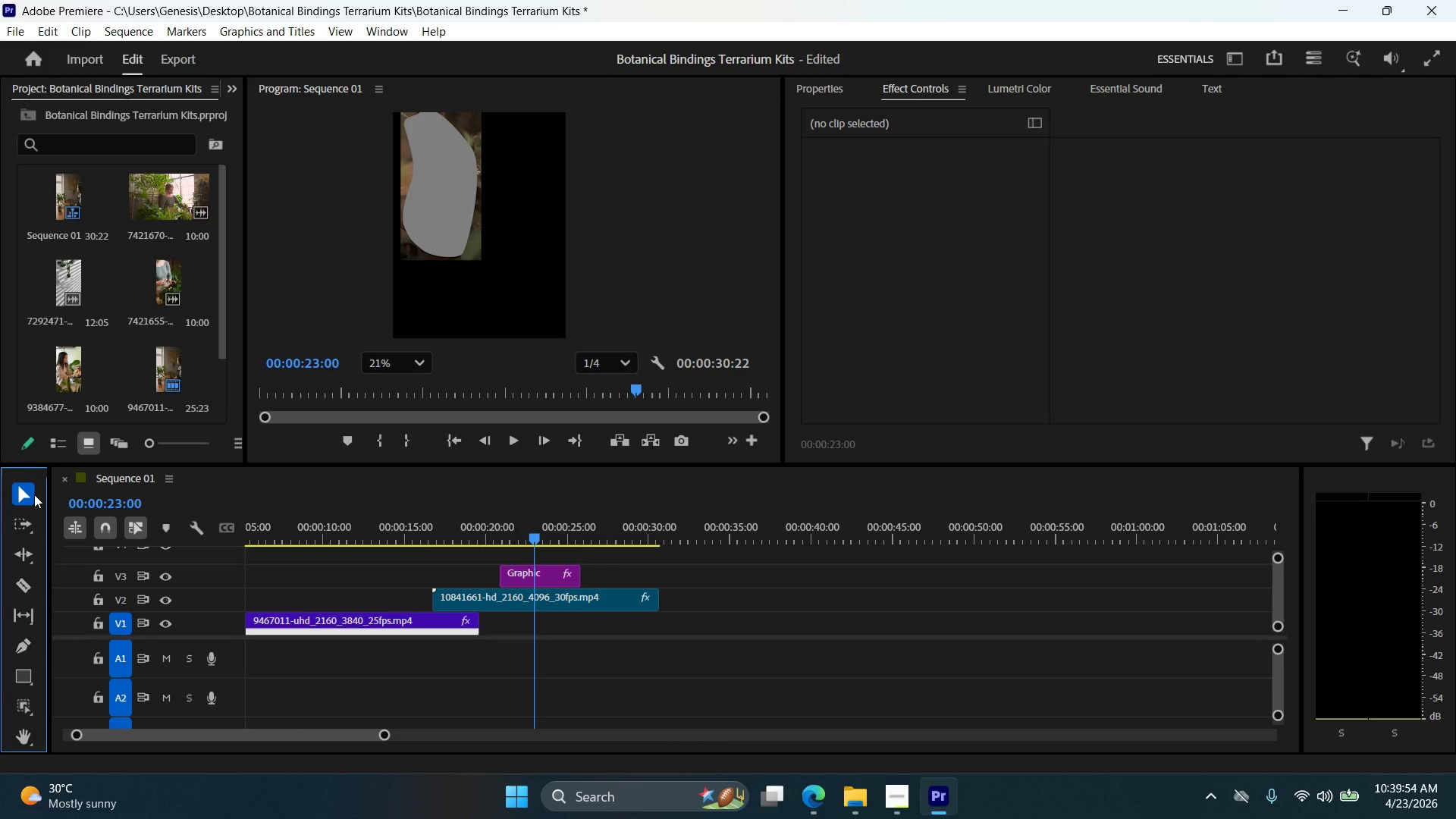 
wait(34.42)
 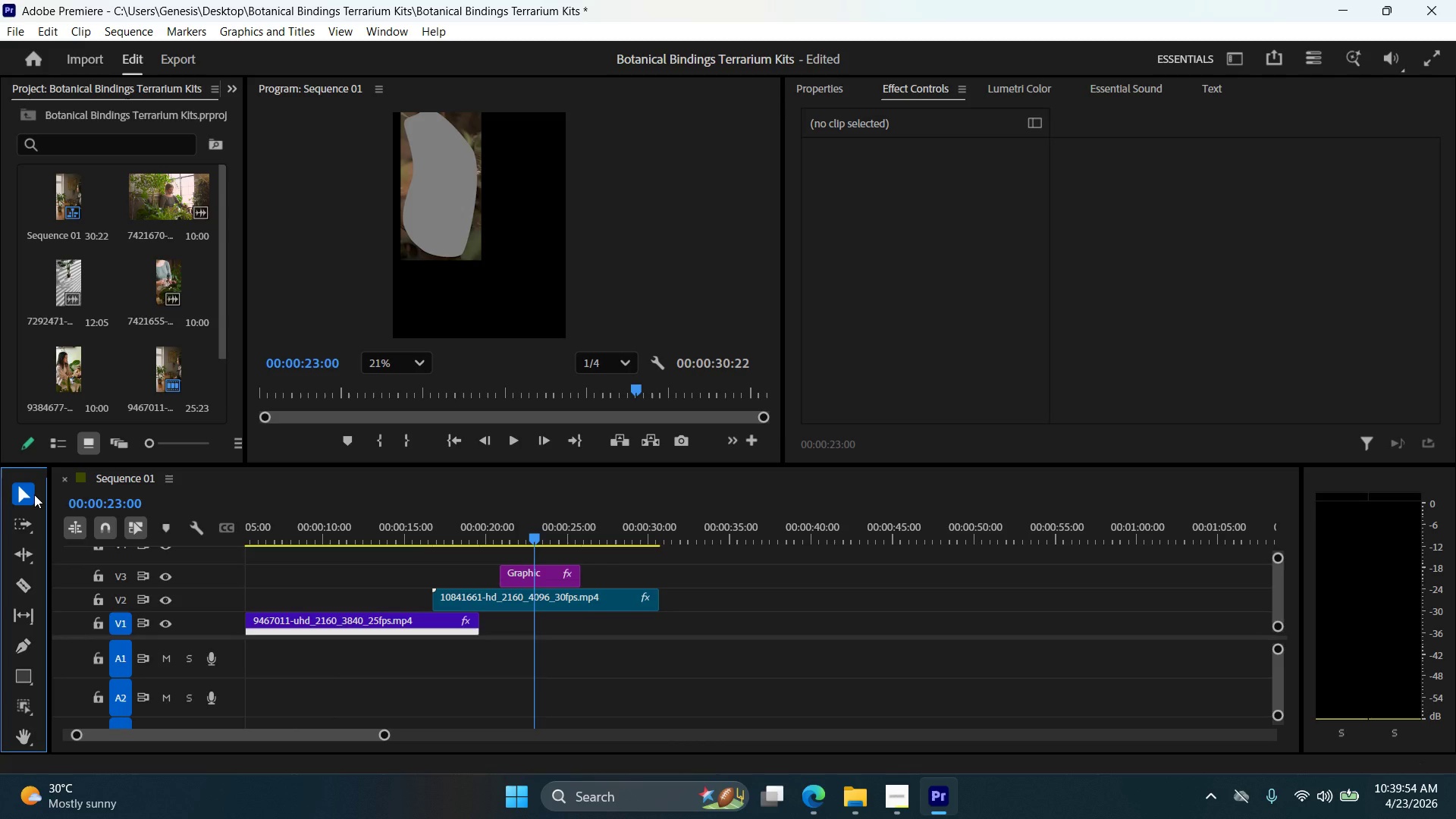 
left_click([429, 215])
 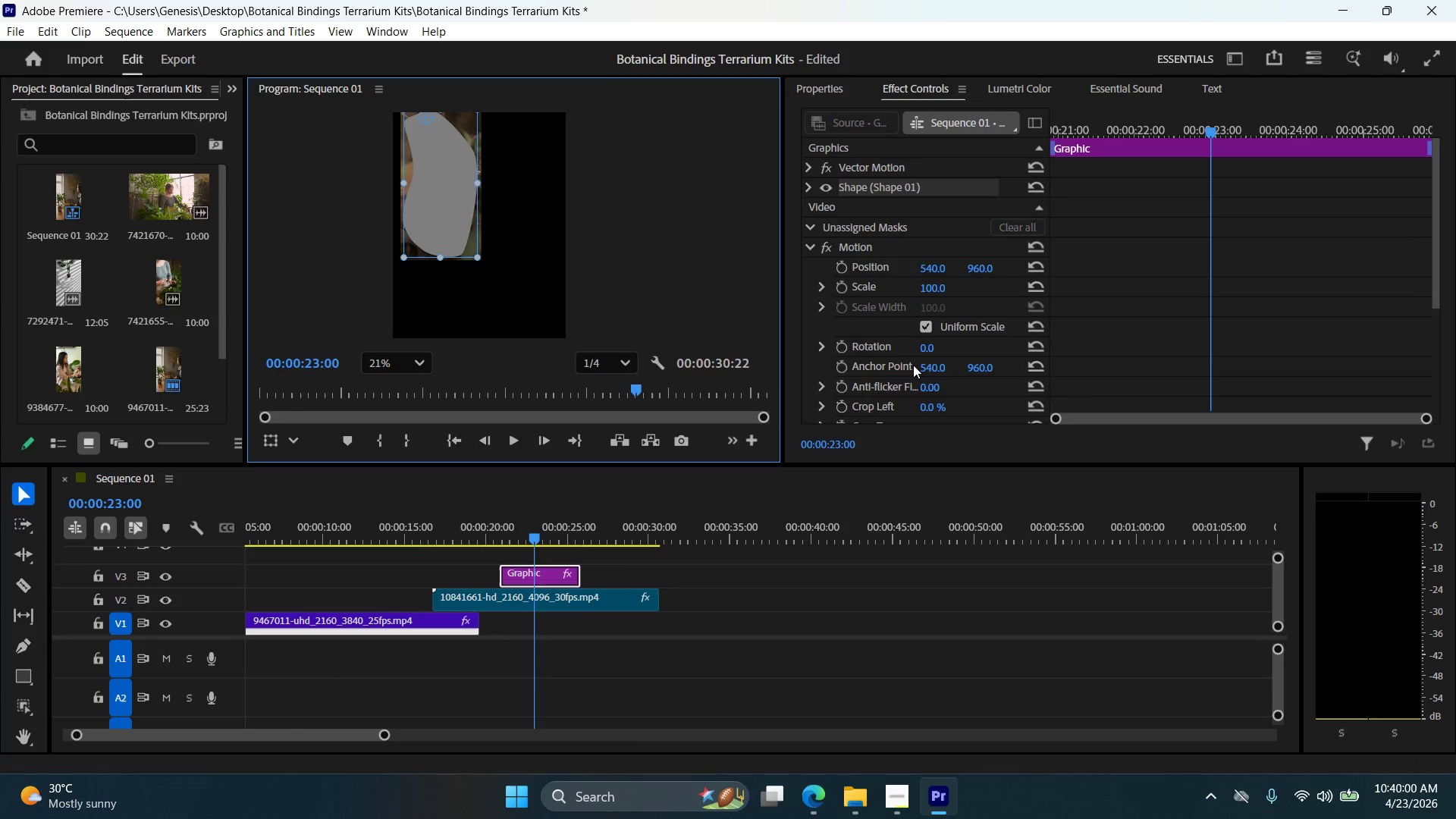 
scroll: coordinate [915, 311], scroll_direction: down, amount: 10.0
 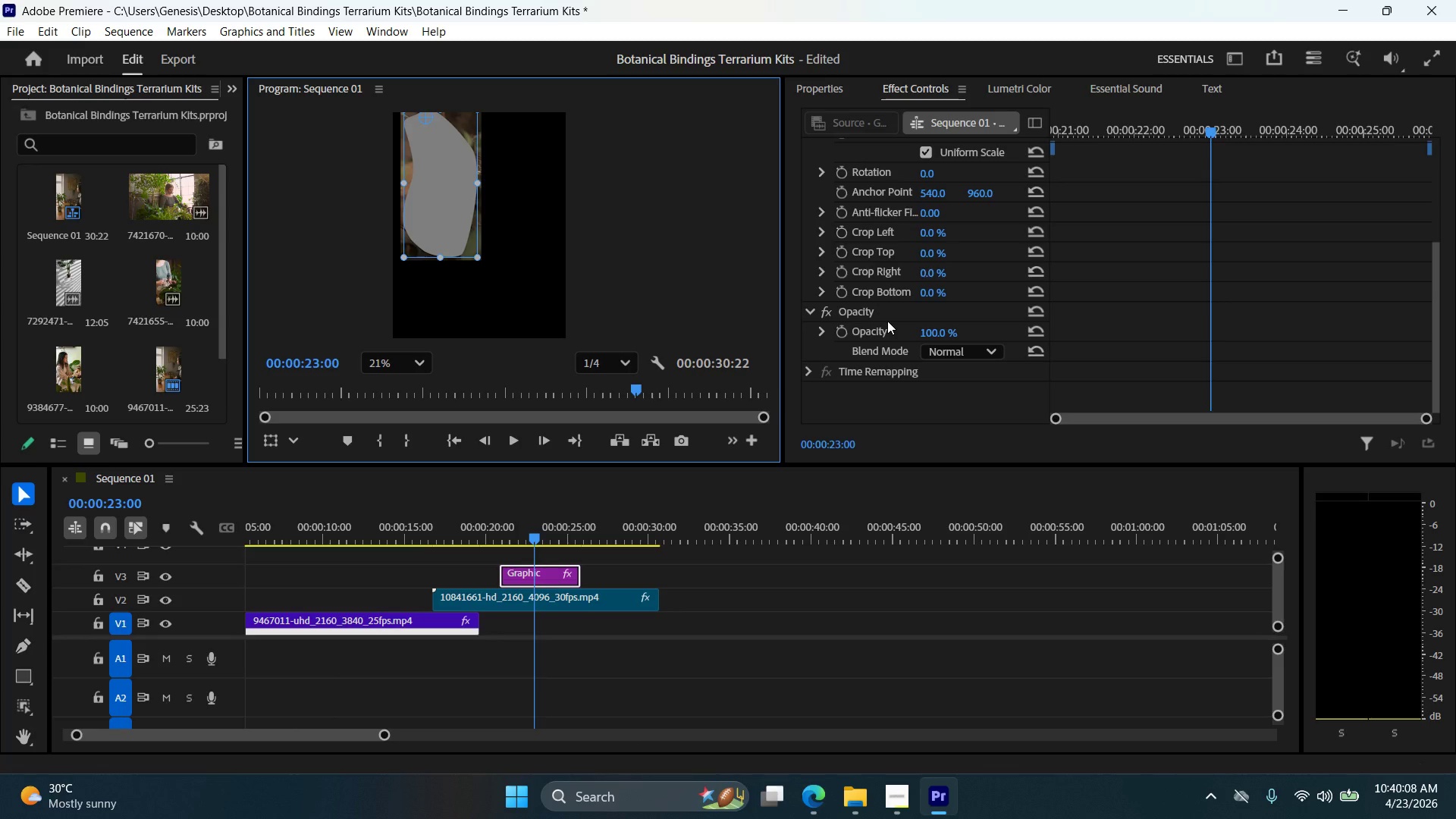 
wait(11.86)
 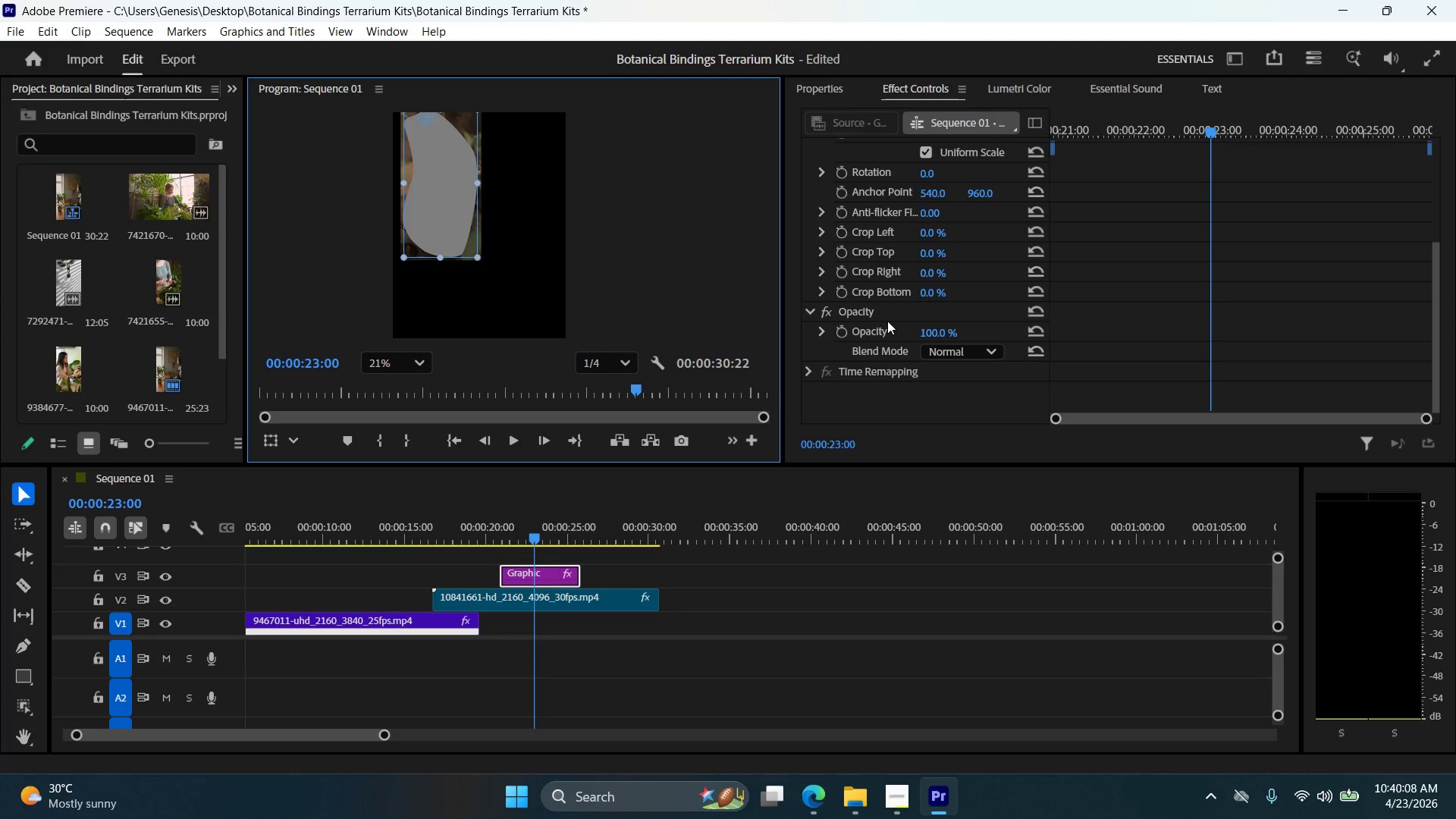 
scroll: coordinate [962, 322], scroll_direction: down, amount: 2.0
 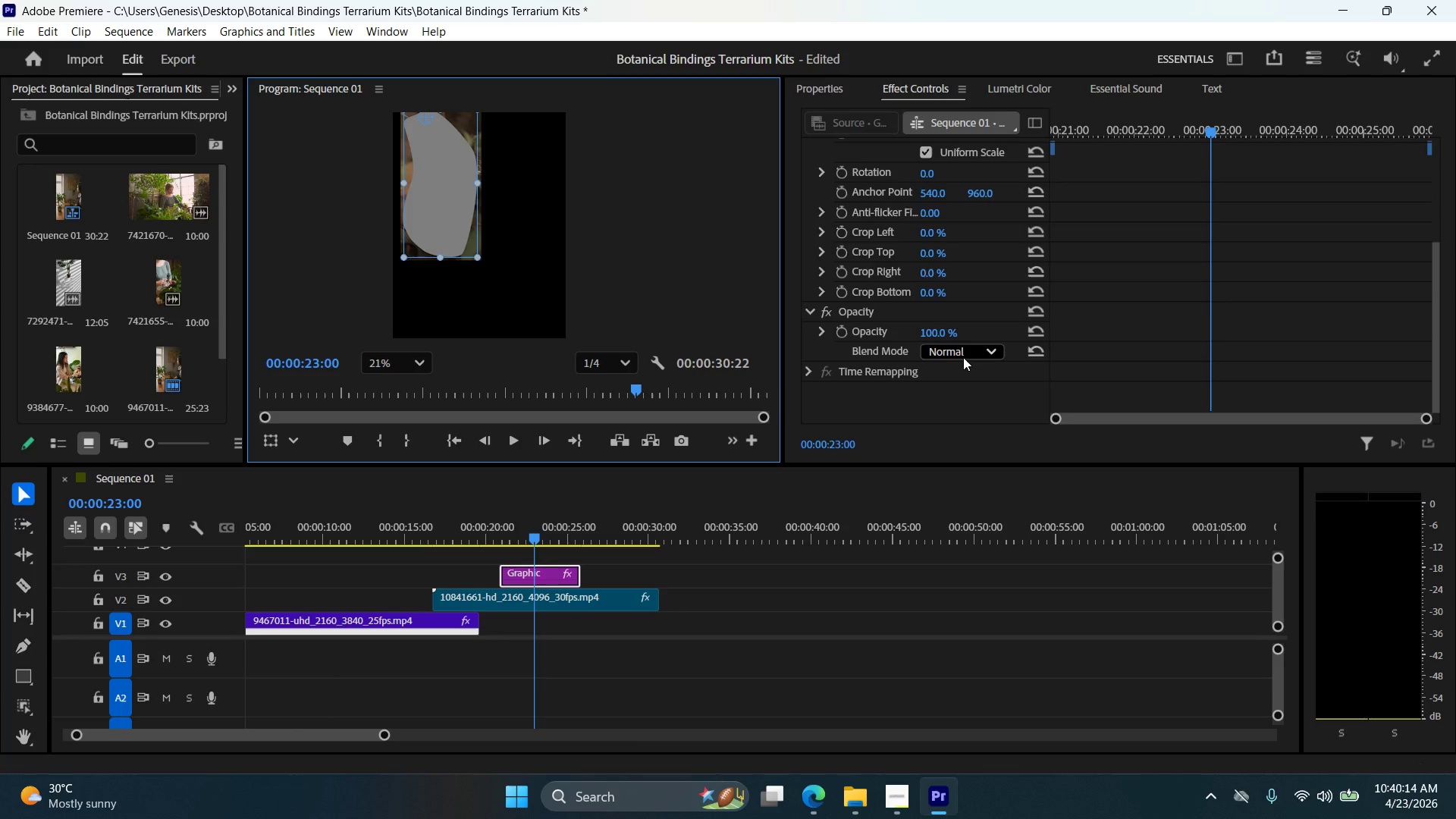 
left_click([968, 357])
 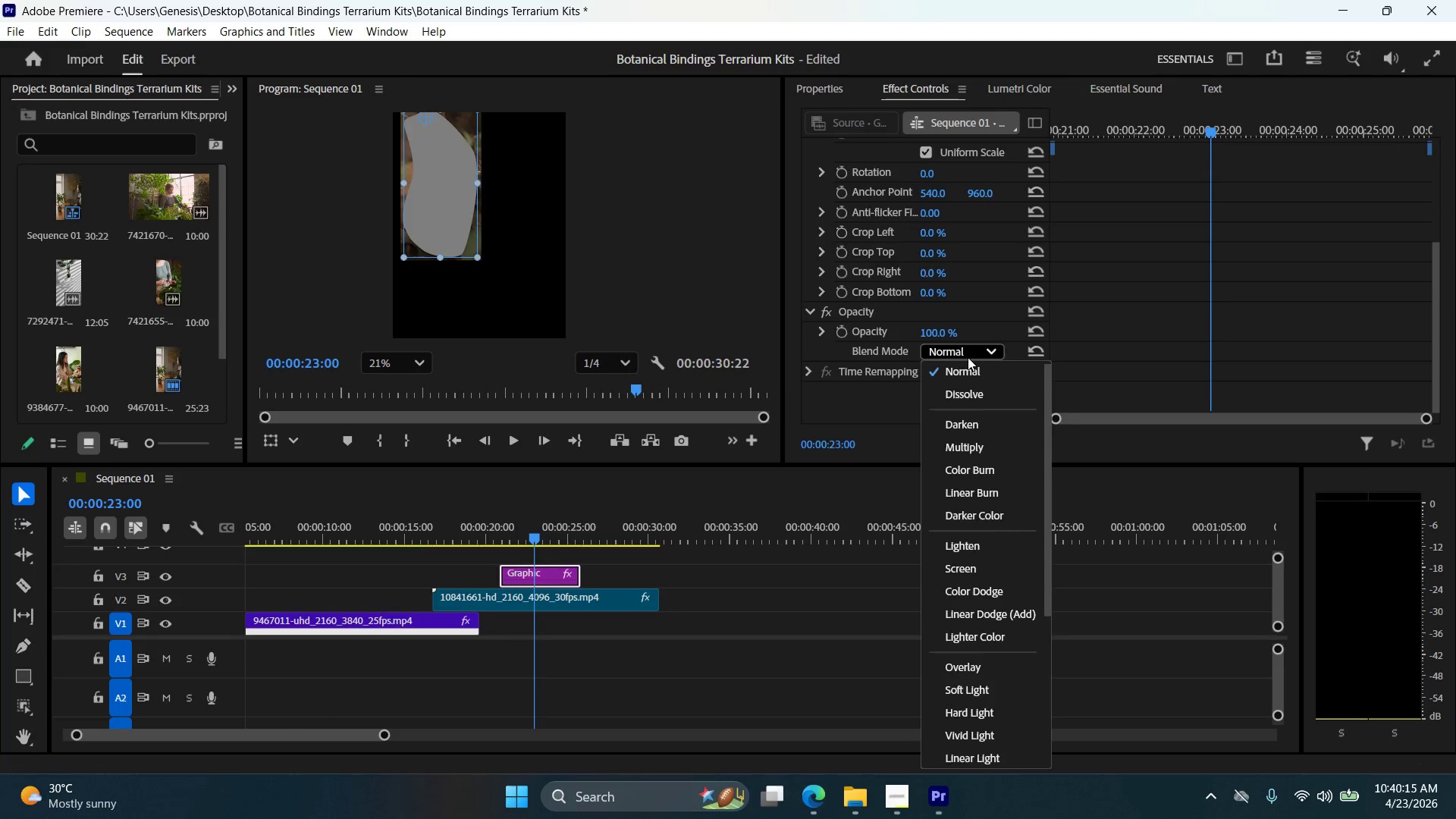 
left_click([968, 357])
 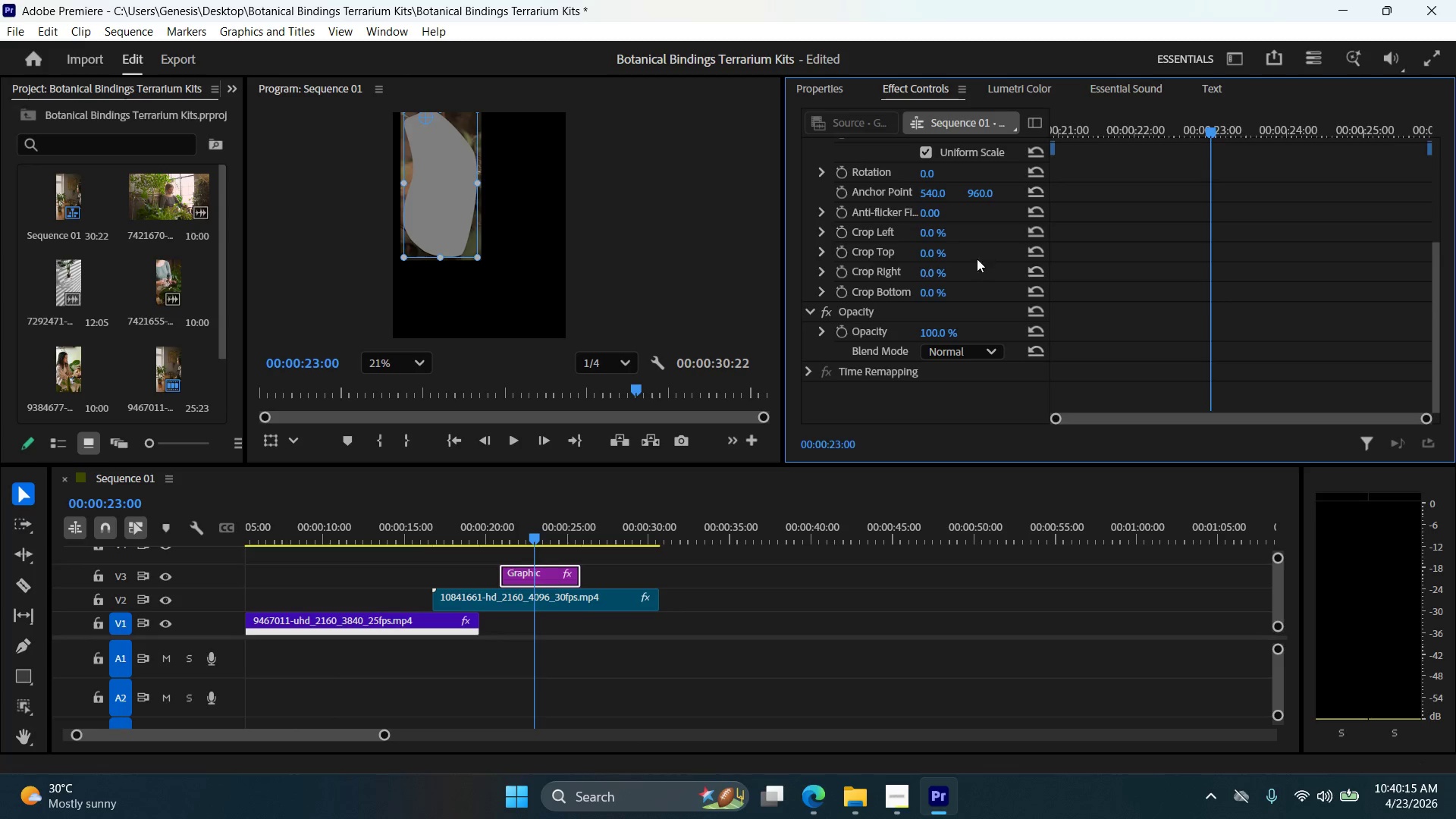 
scroll: coordinate [963, 272], scroll_direction: up, amount: 14.0
 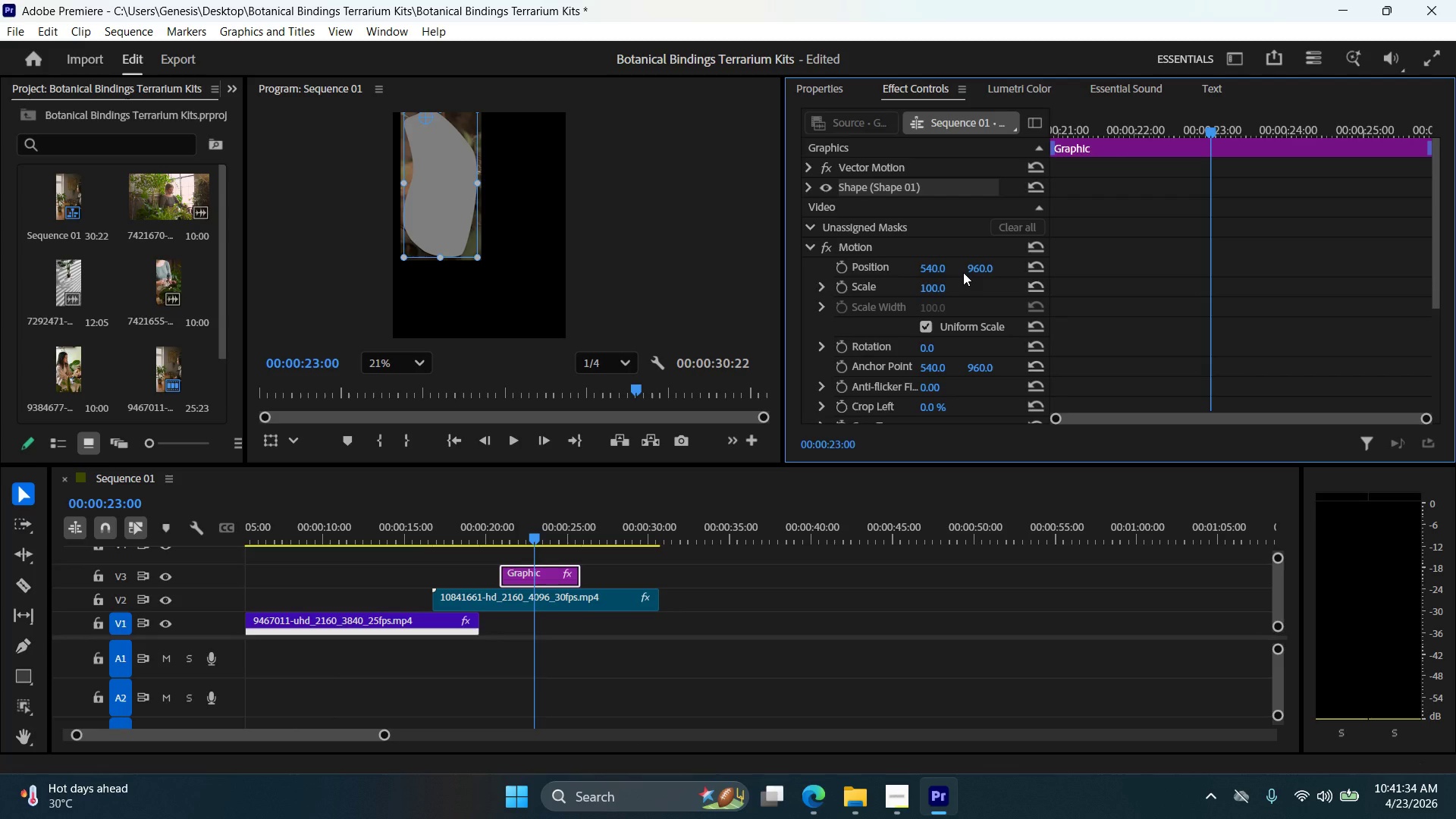 
wait(81.61)
 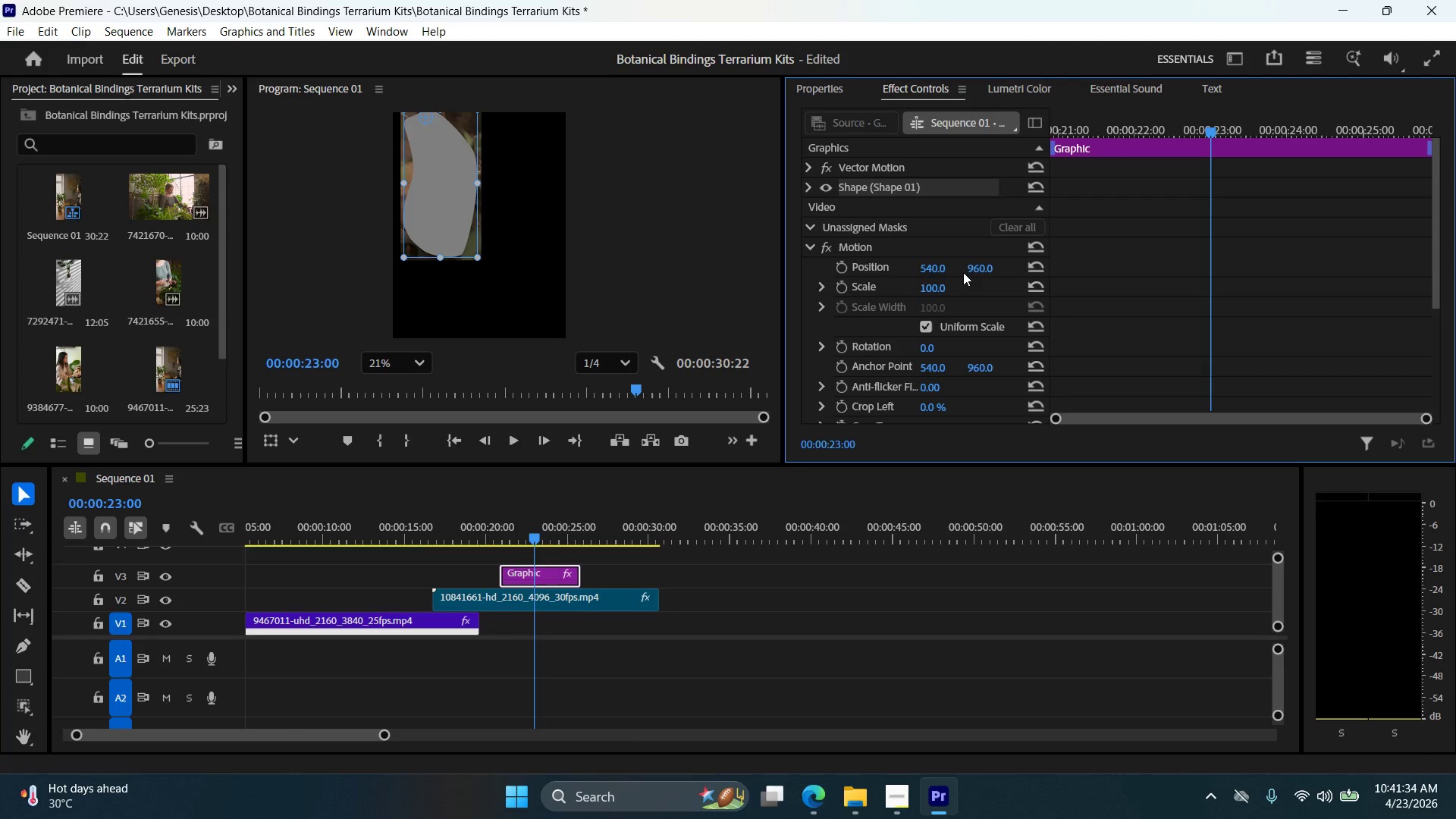 
scroll: coordinate [837, 324], scroll_direction: down, amount: 10.0
 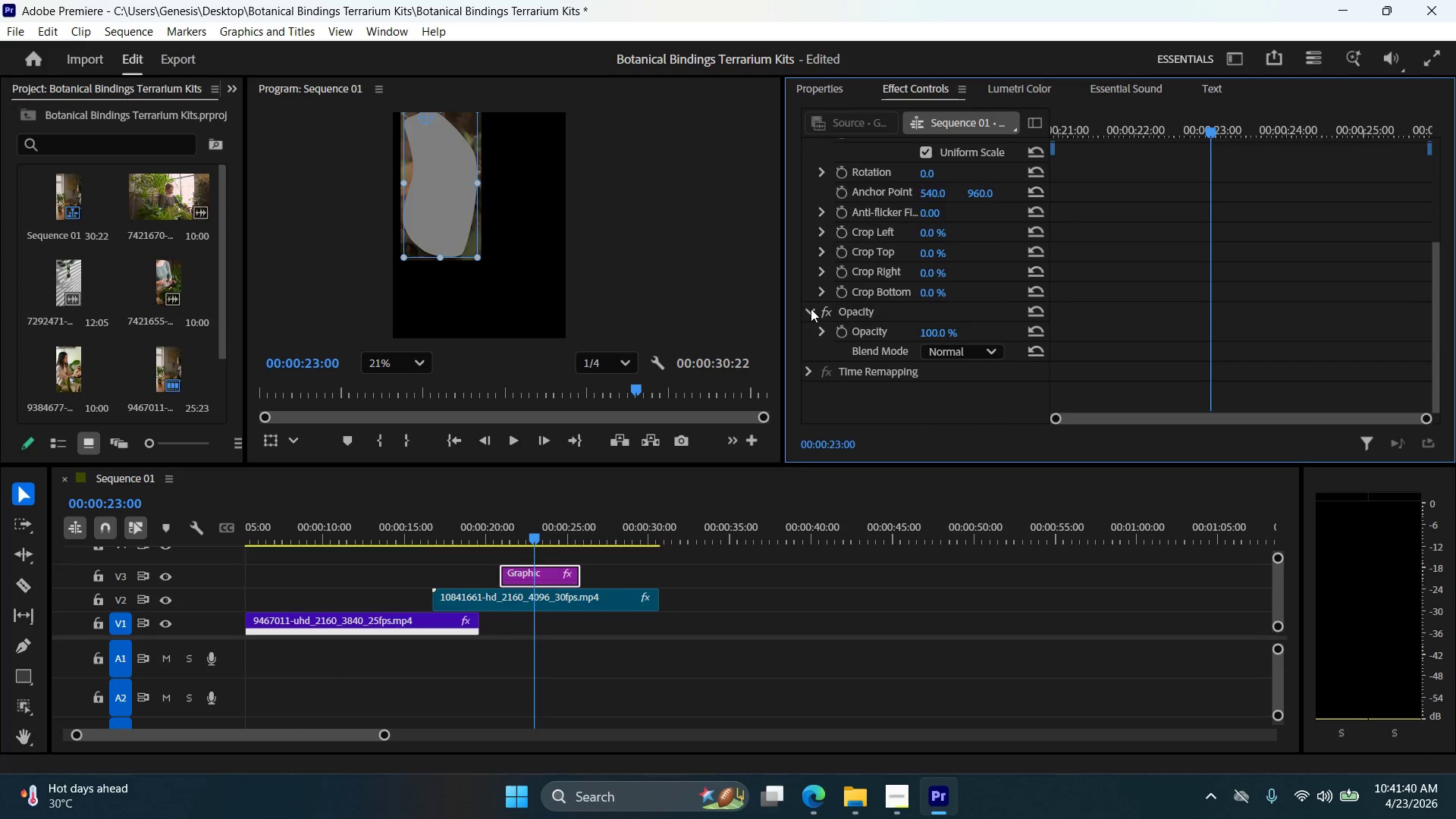 
double_click([811, 309])
 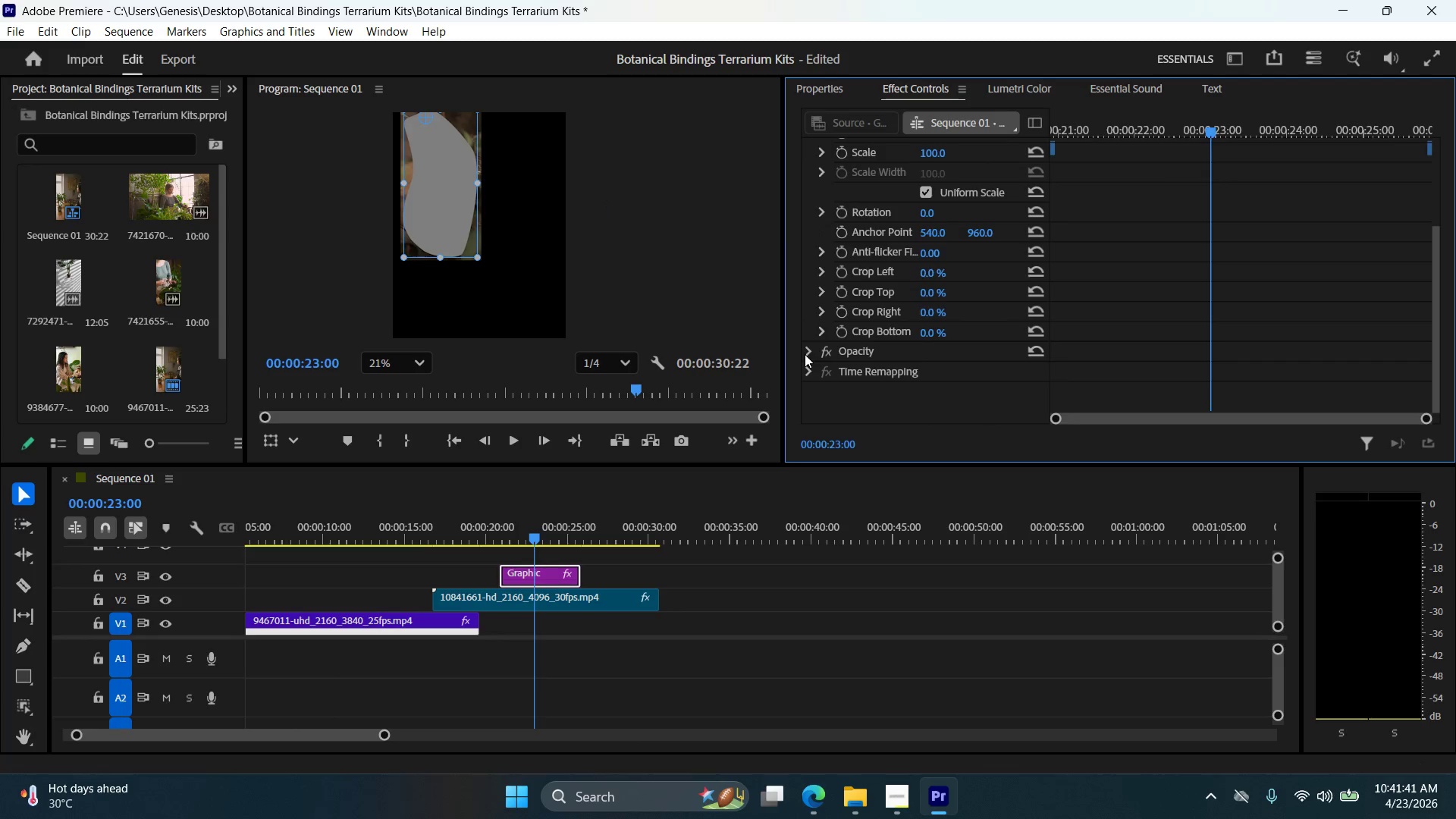 
left_click([805, 354])
 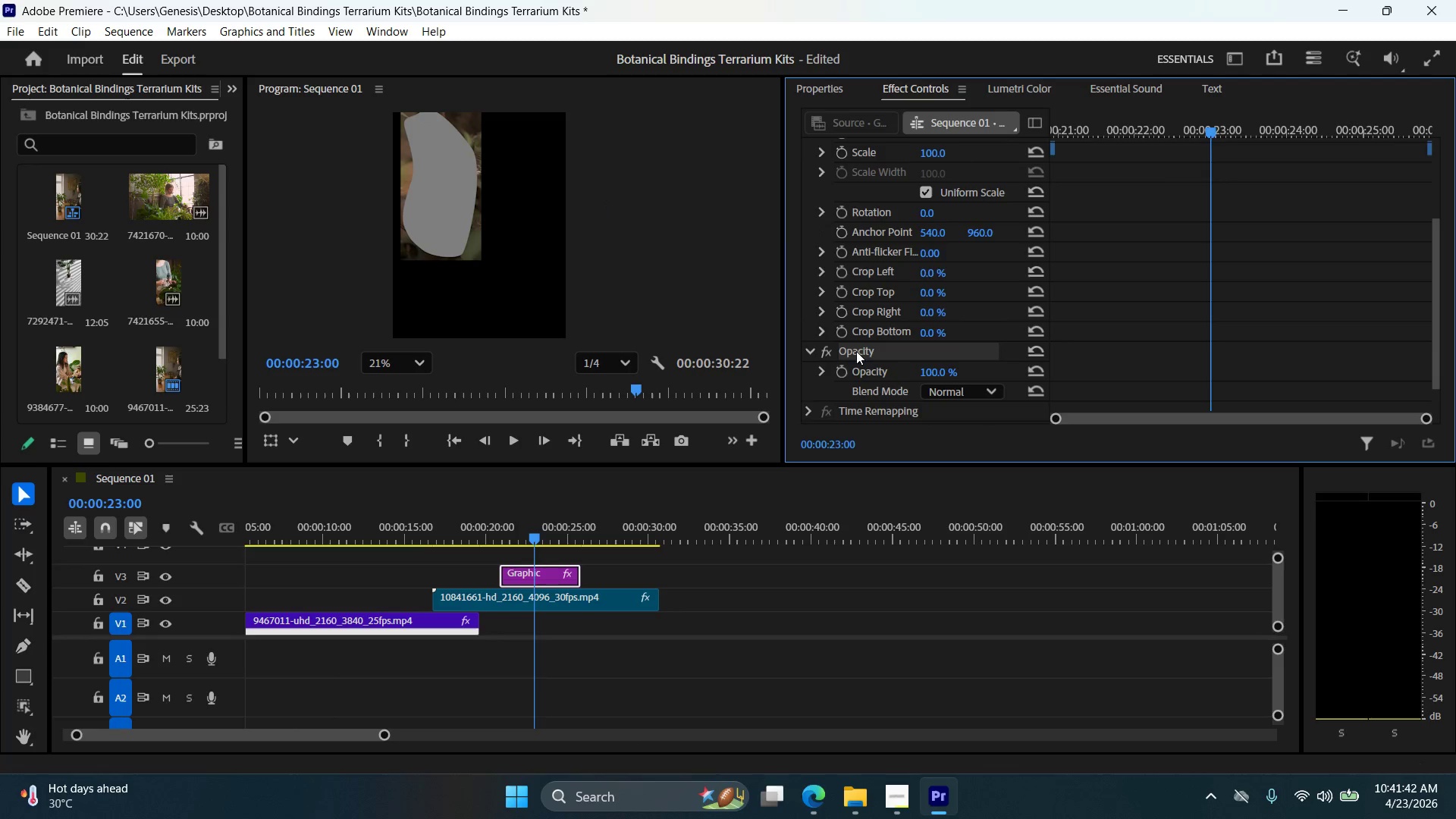 
right_click([856, 351])
 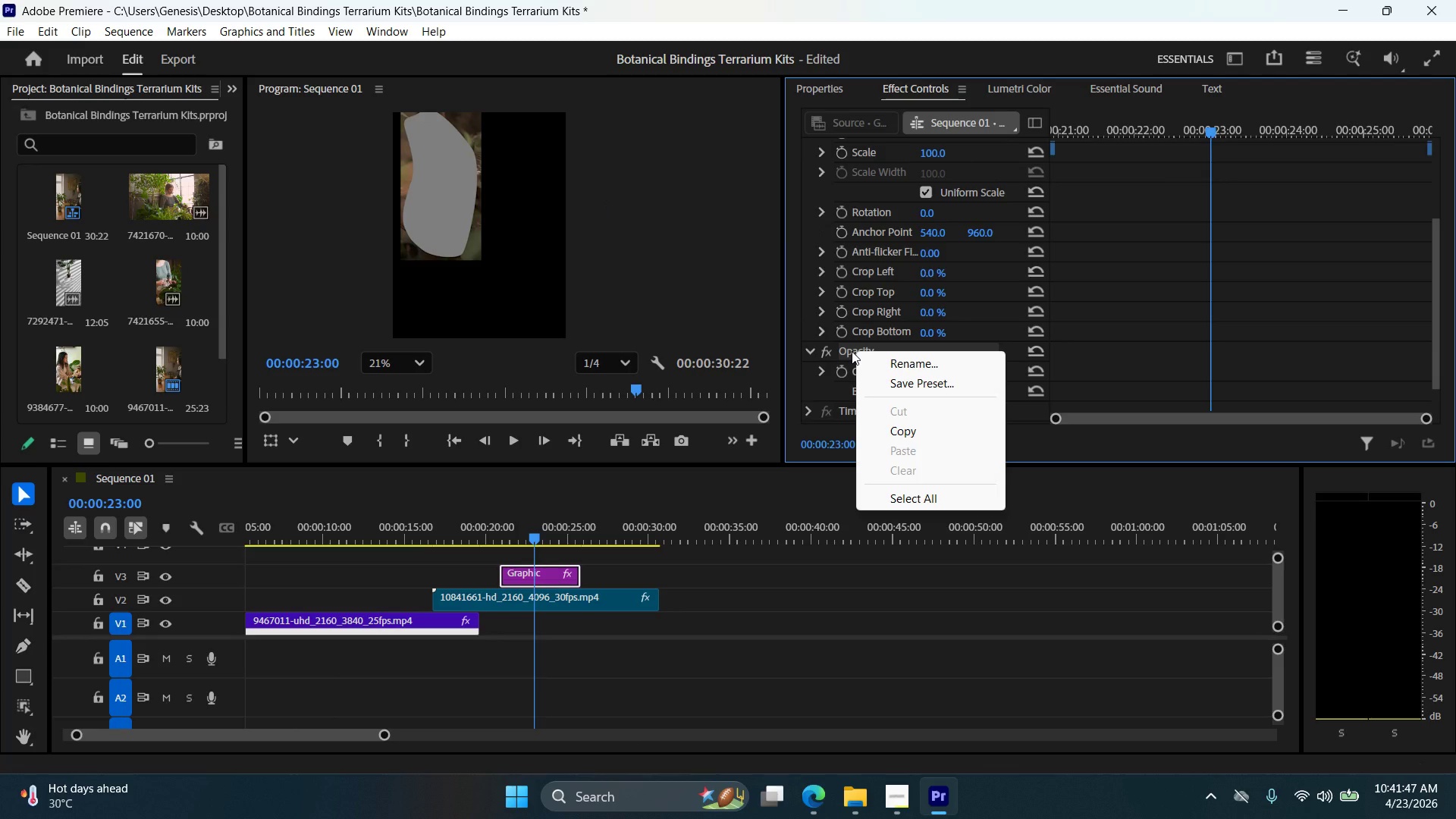 
wait(9.64)
 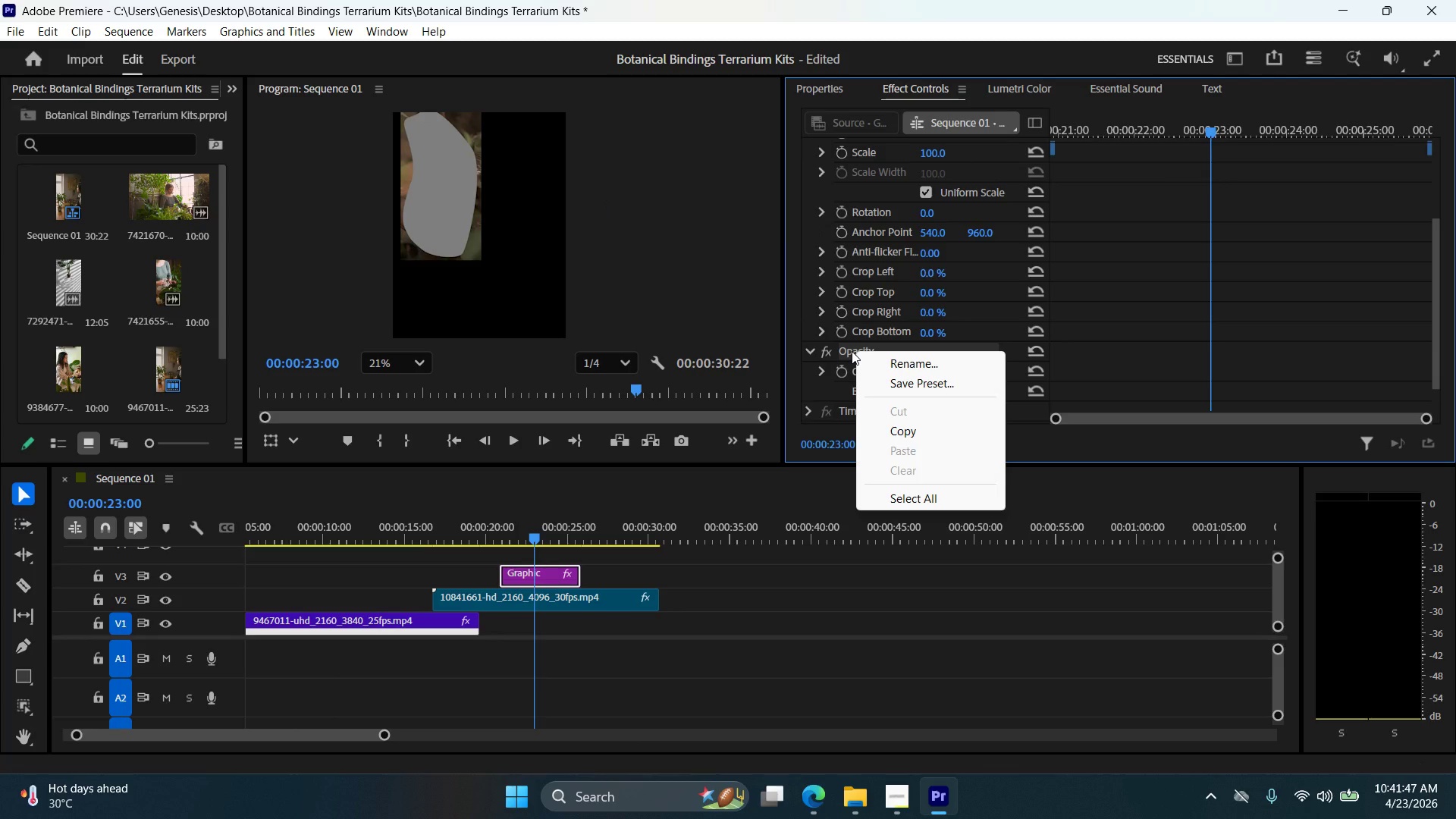 
left_click([839, 350])
 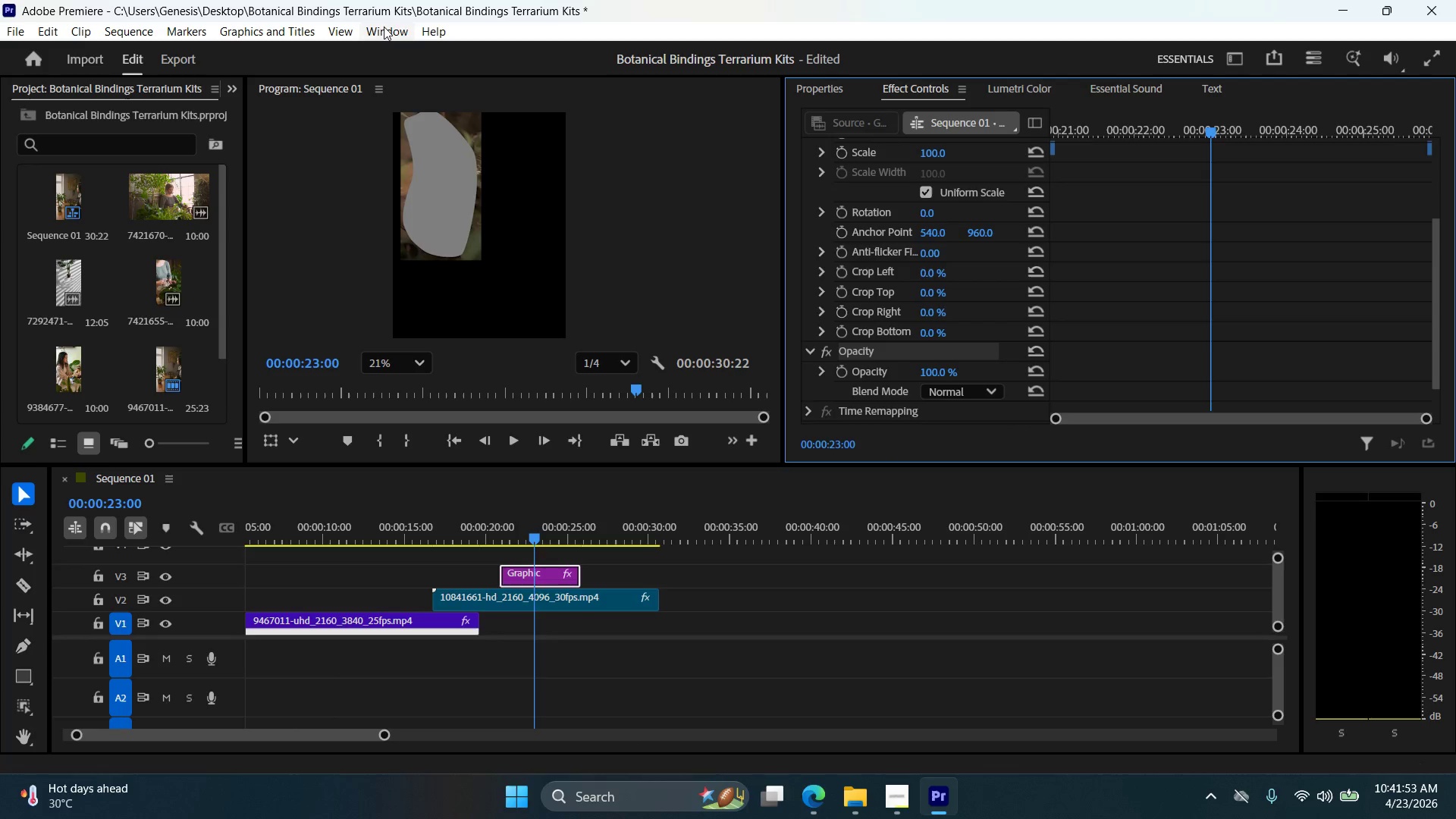 
left_click([382, 30])
 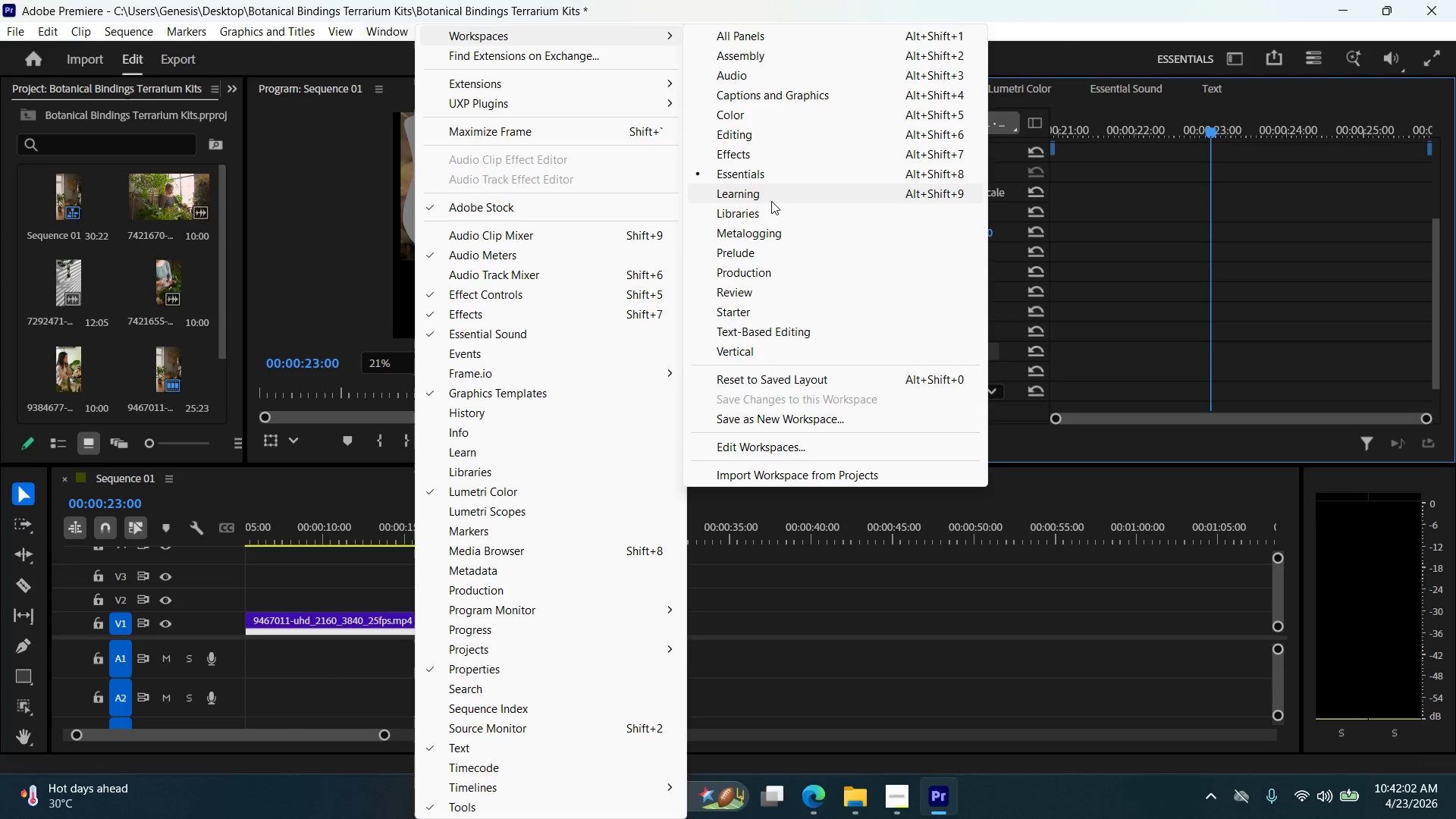 
wait(13.8)
 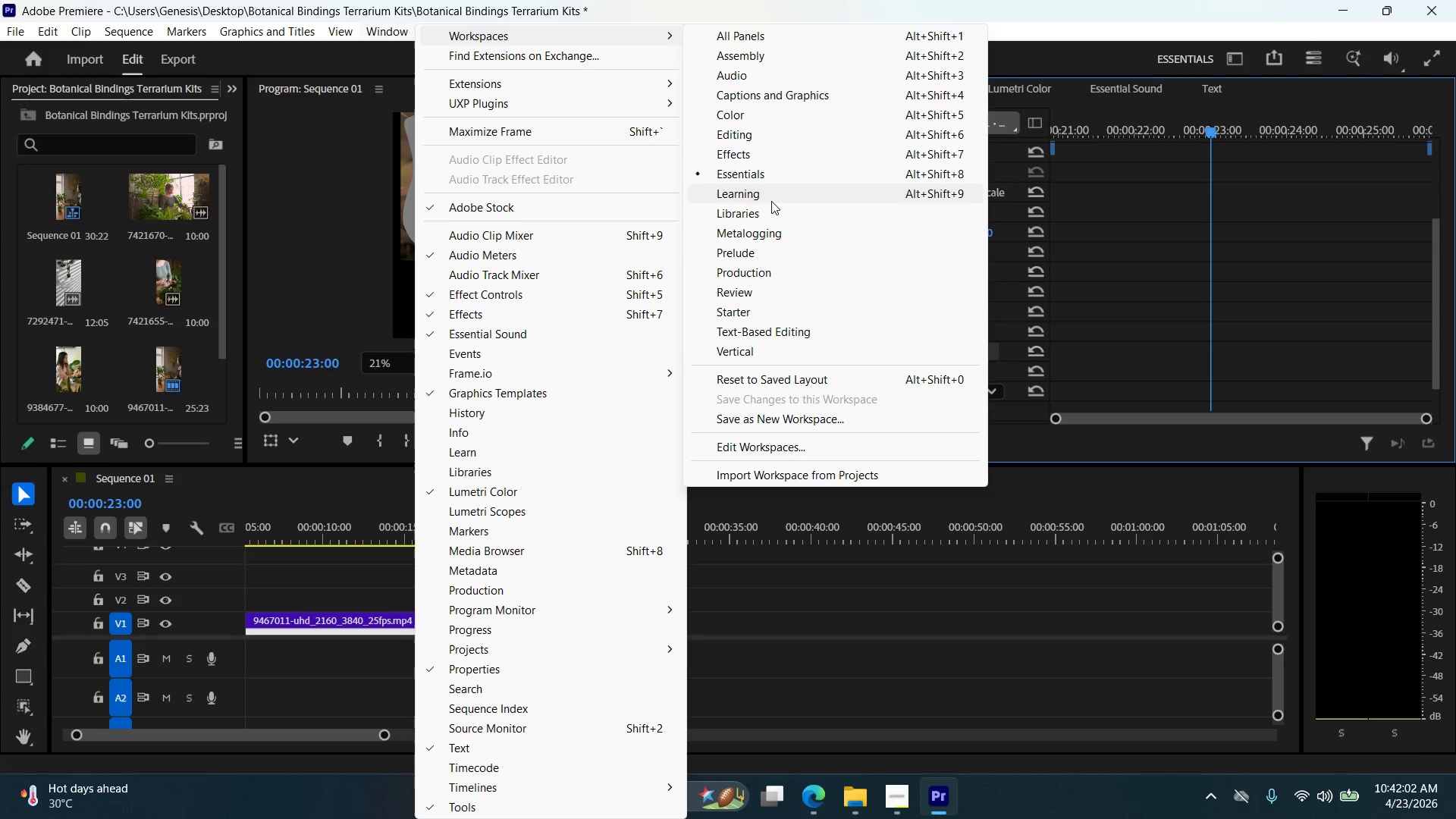 
left_click([883, 218])
 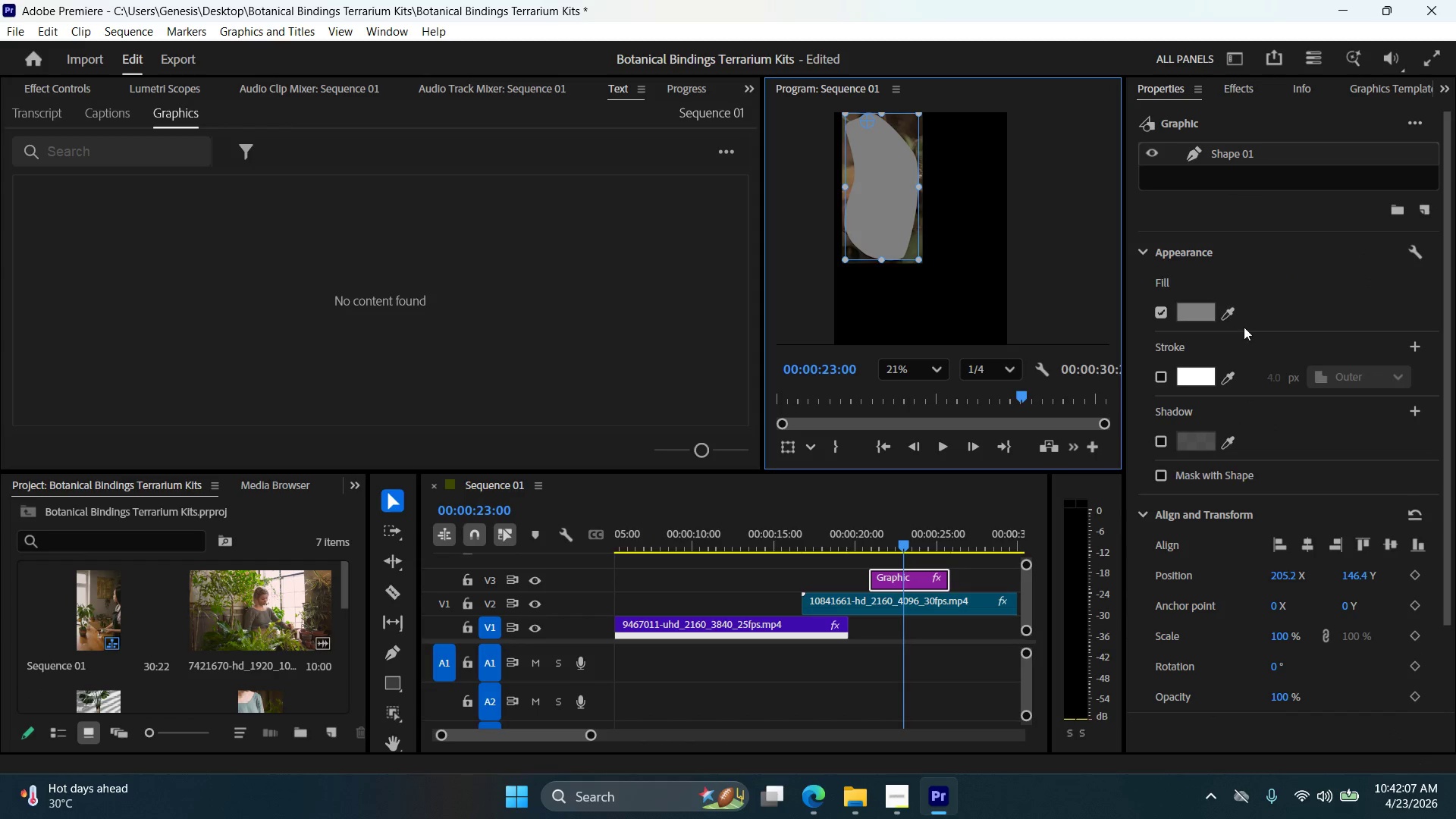 
scroll: coordinate [1269, 423], scroll_direction: down, amount: 10.0
 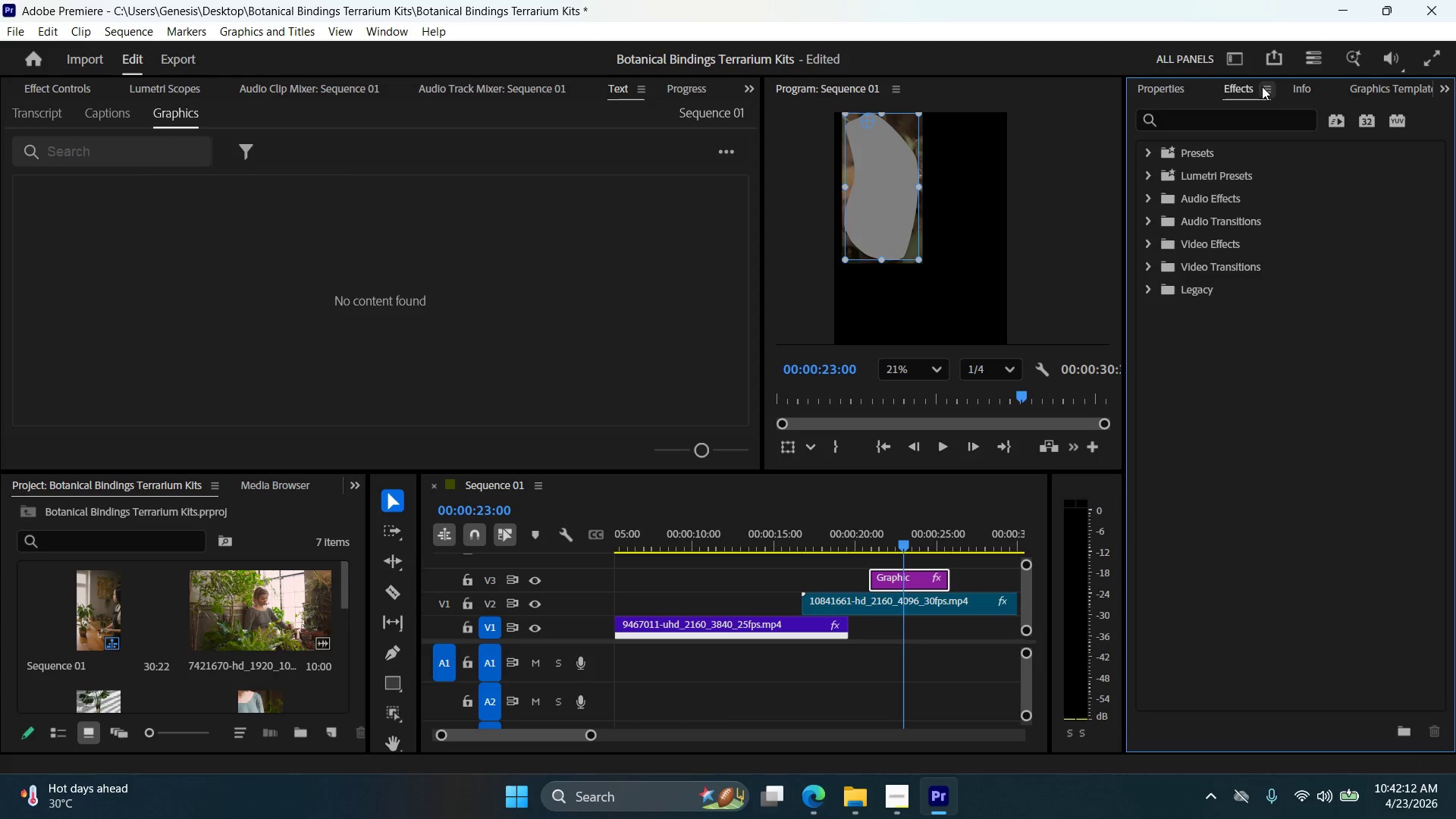 
left_click([1442, 89])
 